 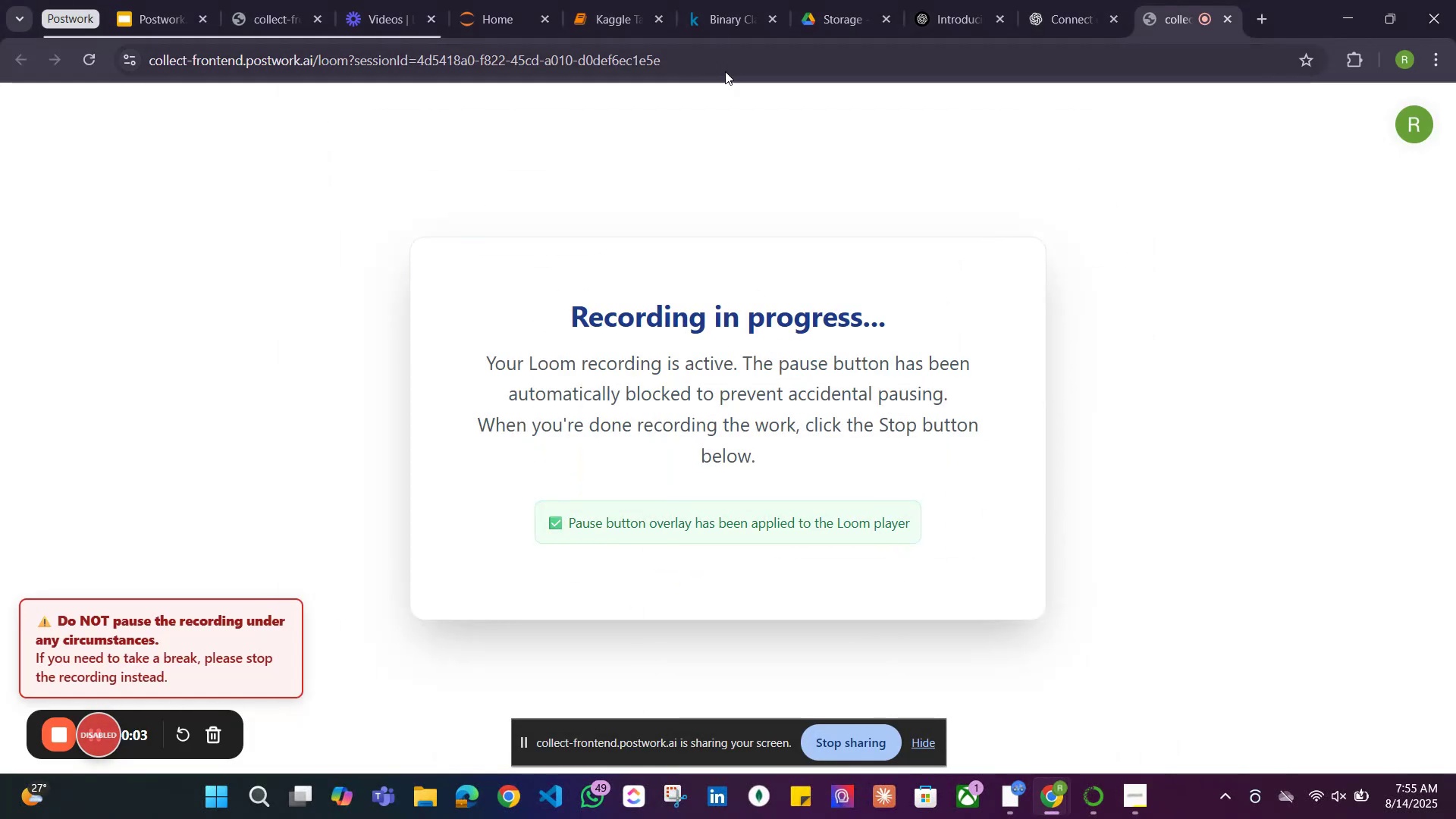 
left_click([505, 12])
 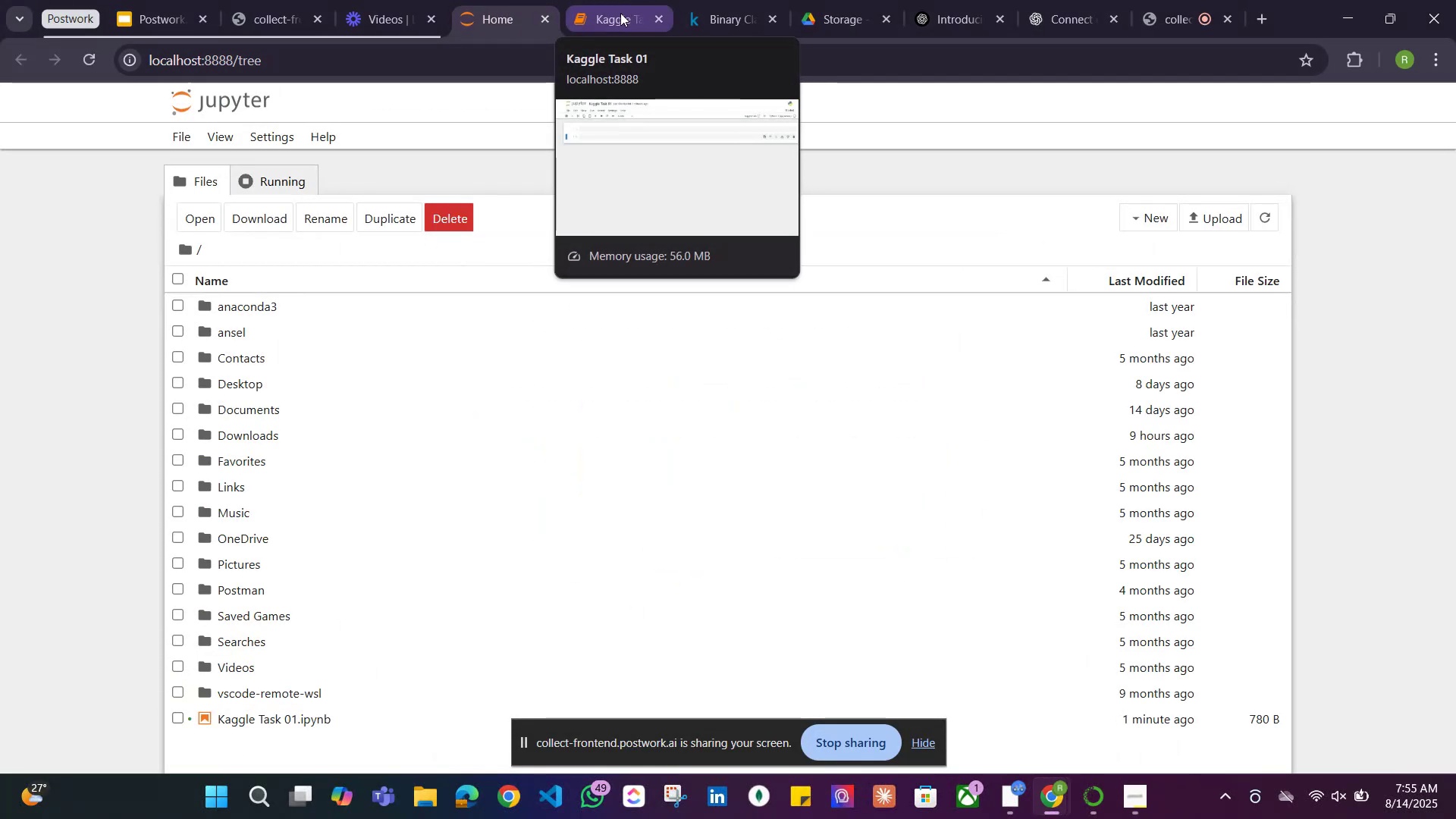 
wait(5.48)
 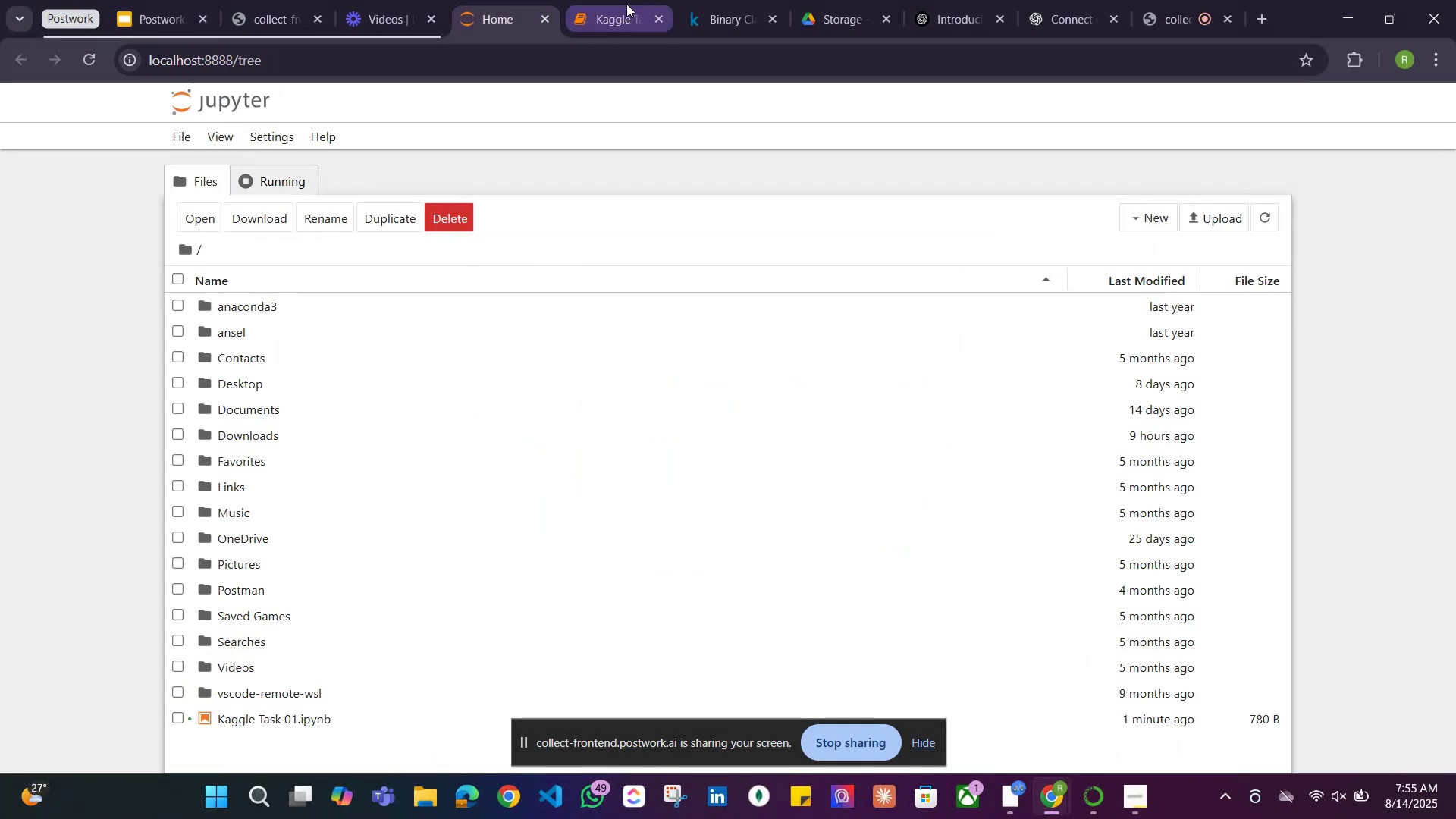 
left_click([620, 13])
 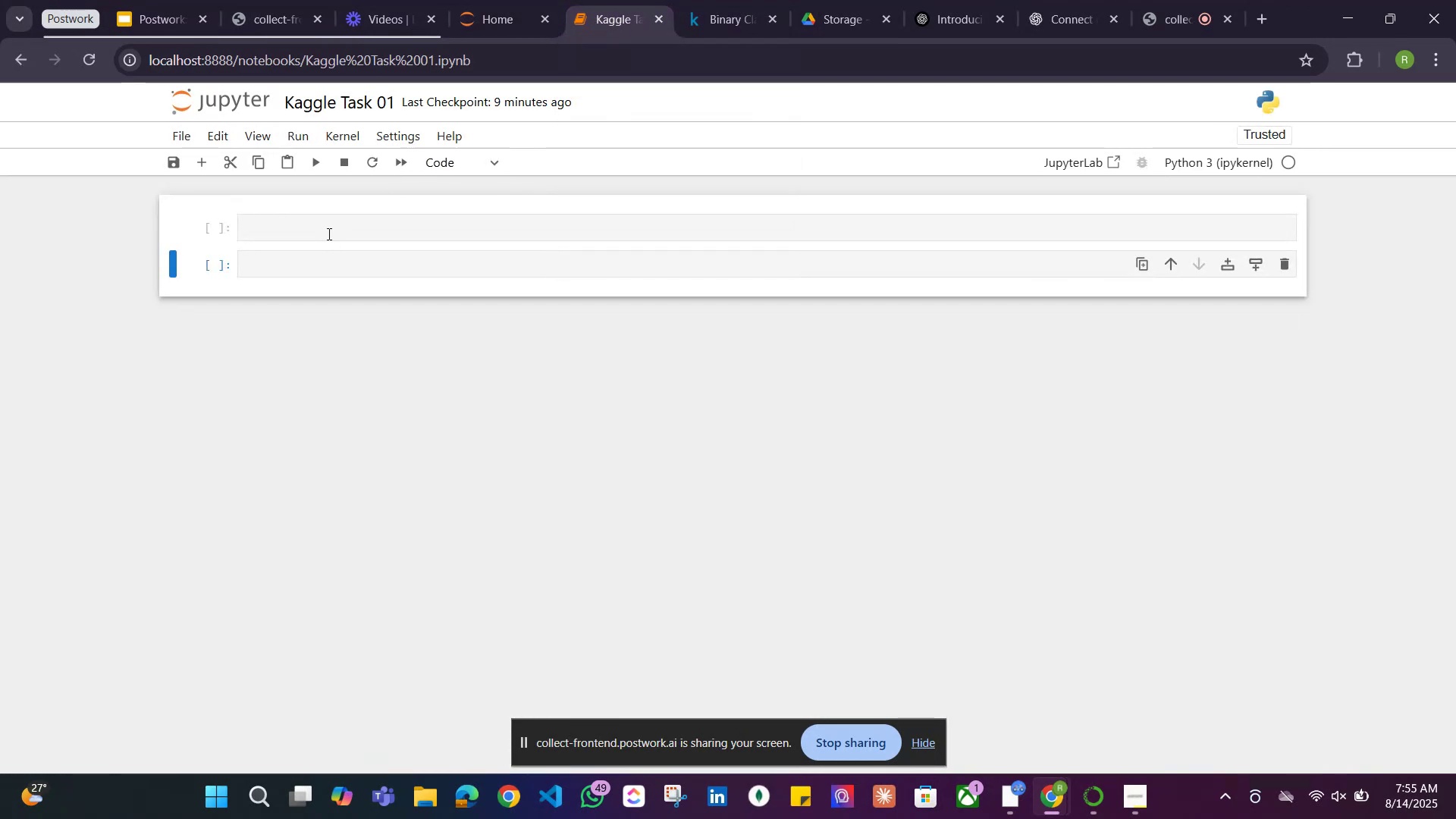 
left_click([328, 216])
 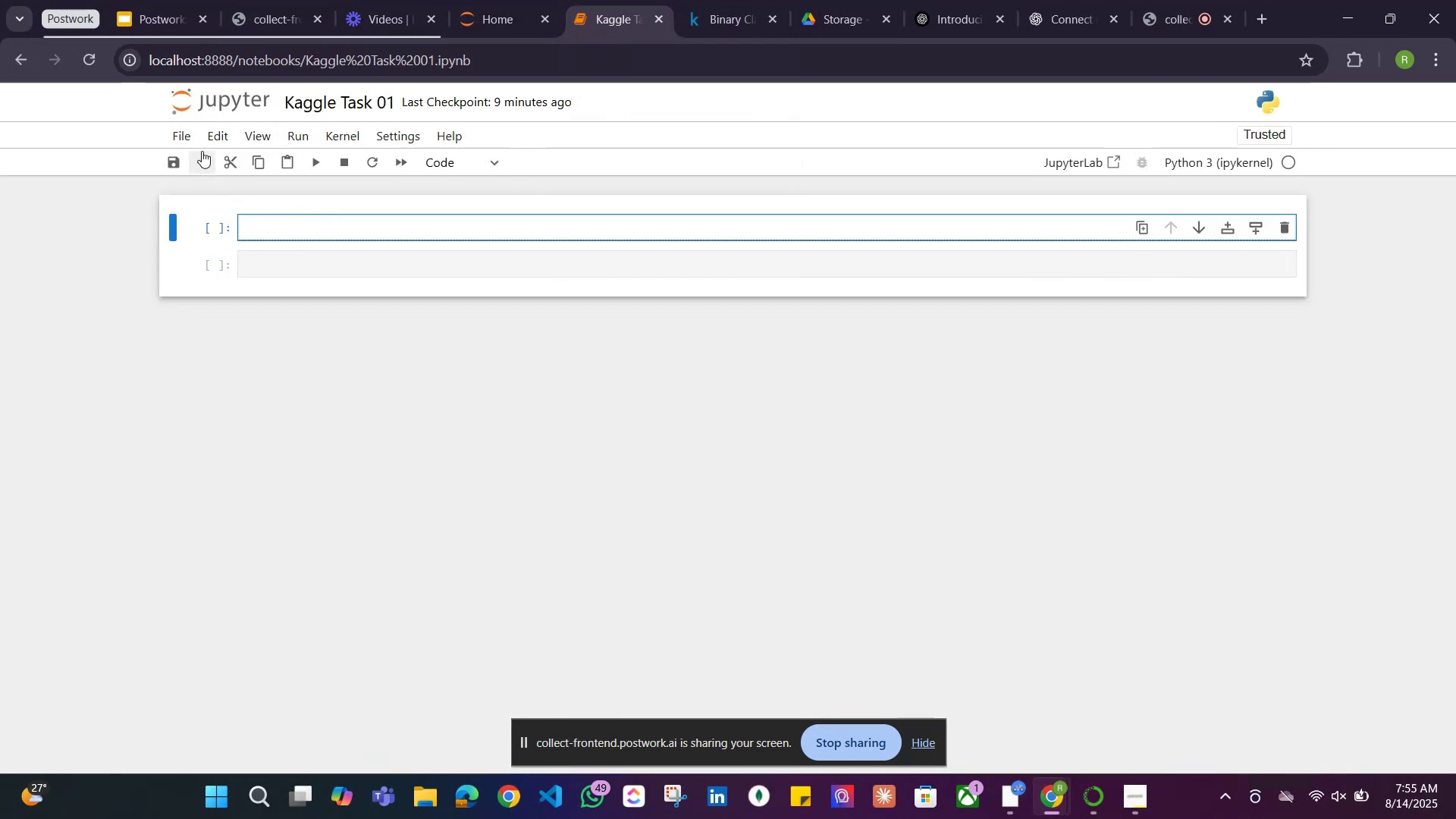 
left_click([176, 130])
 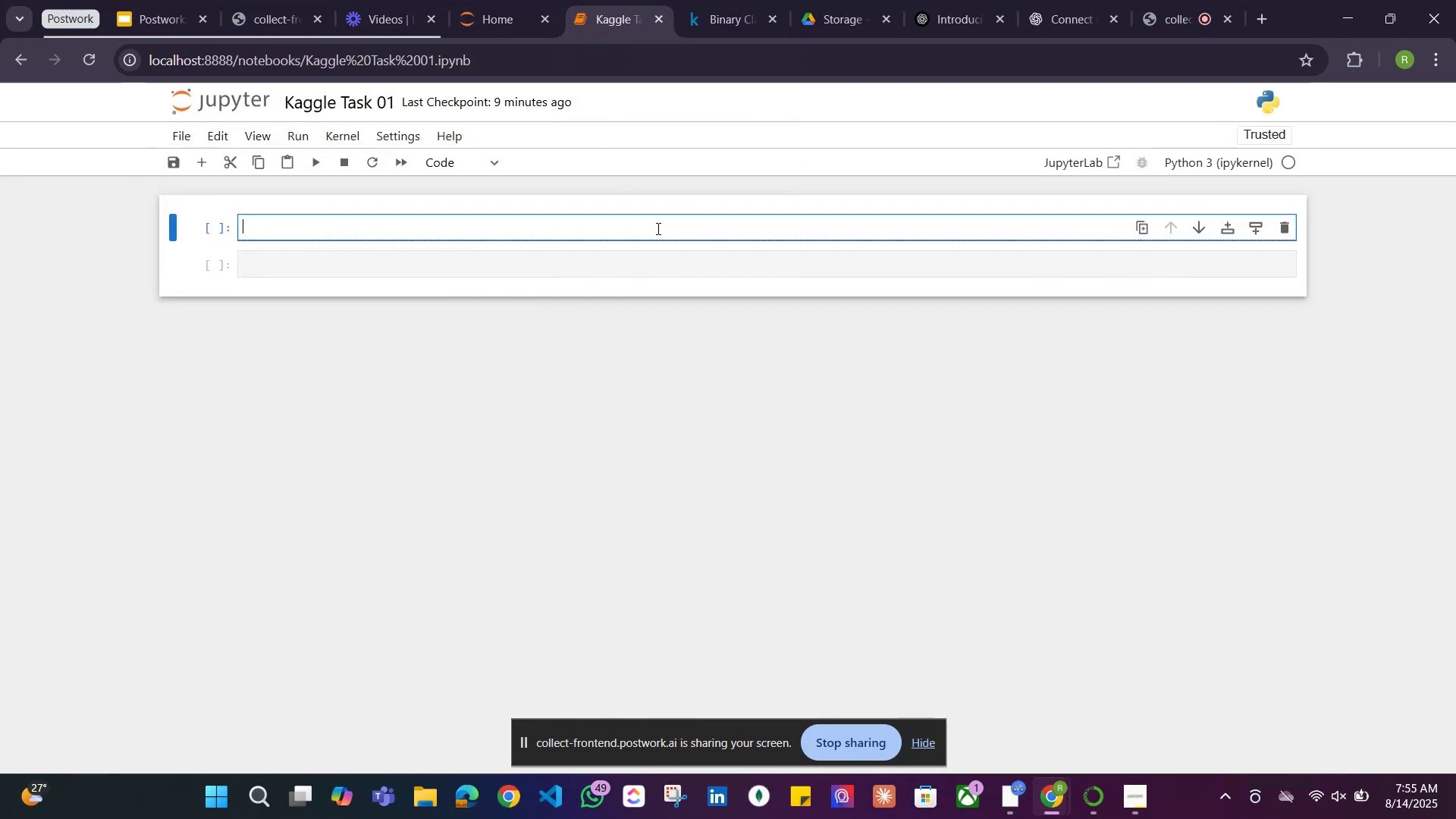 
type(import pandas as pd)
 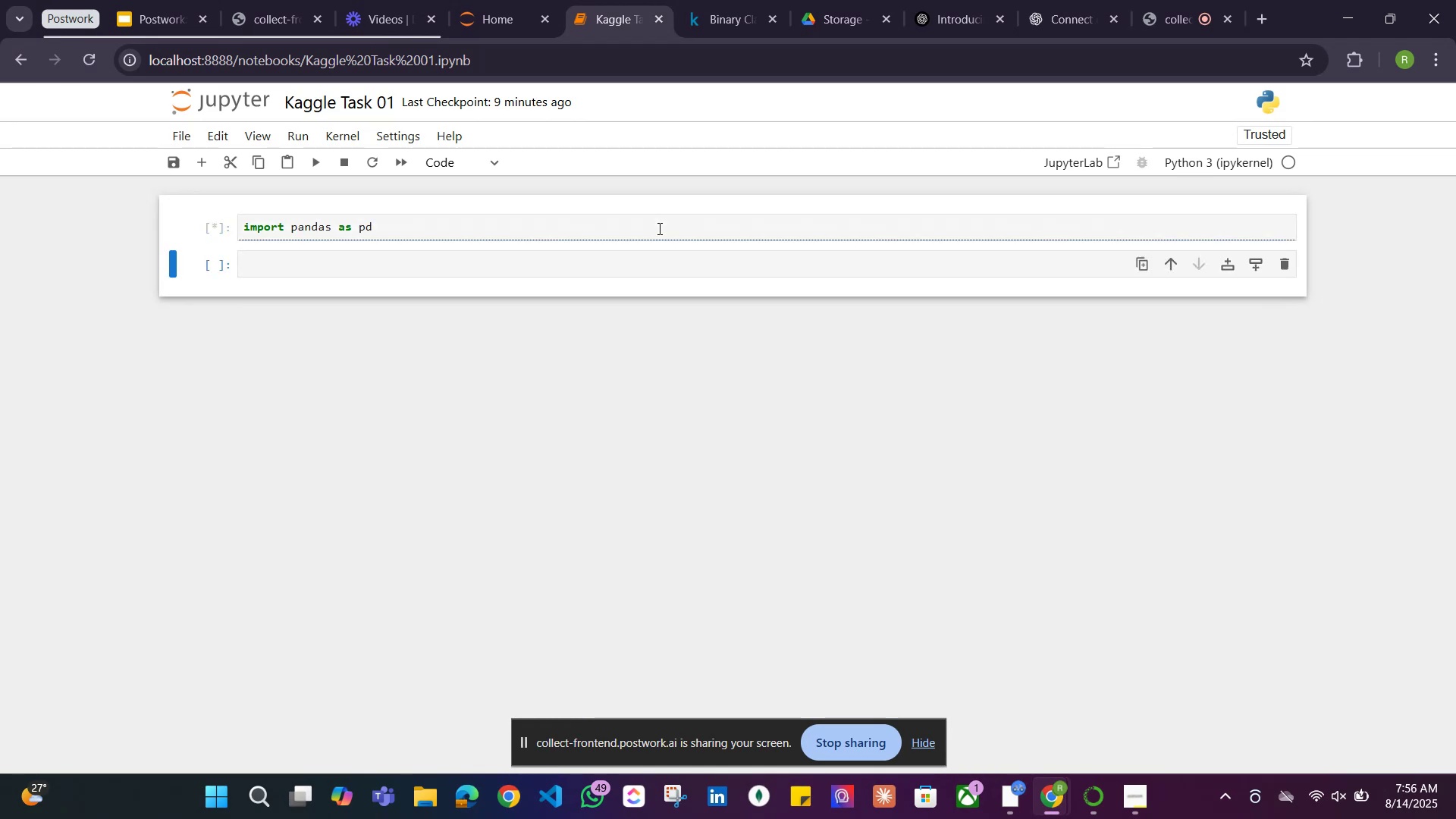 
key(Shift+Enter)
 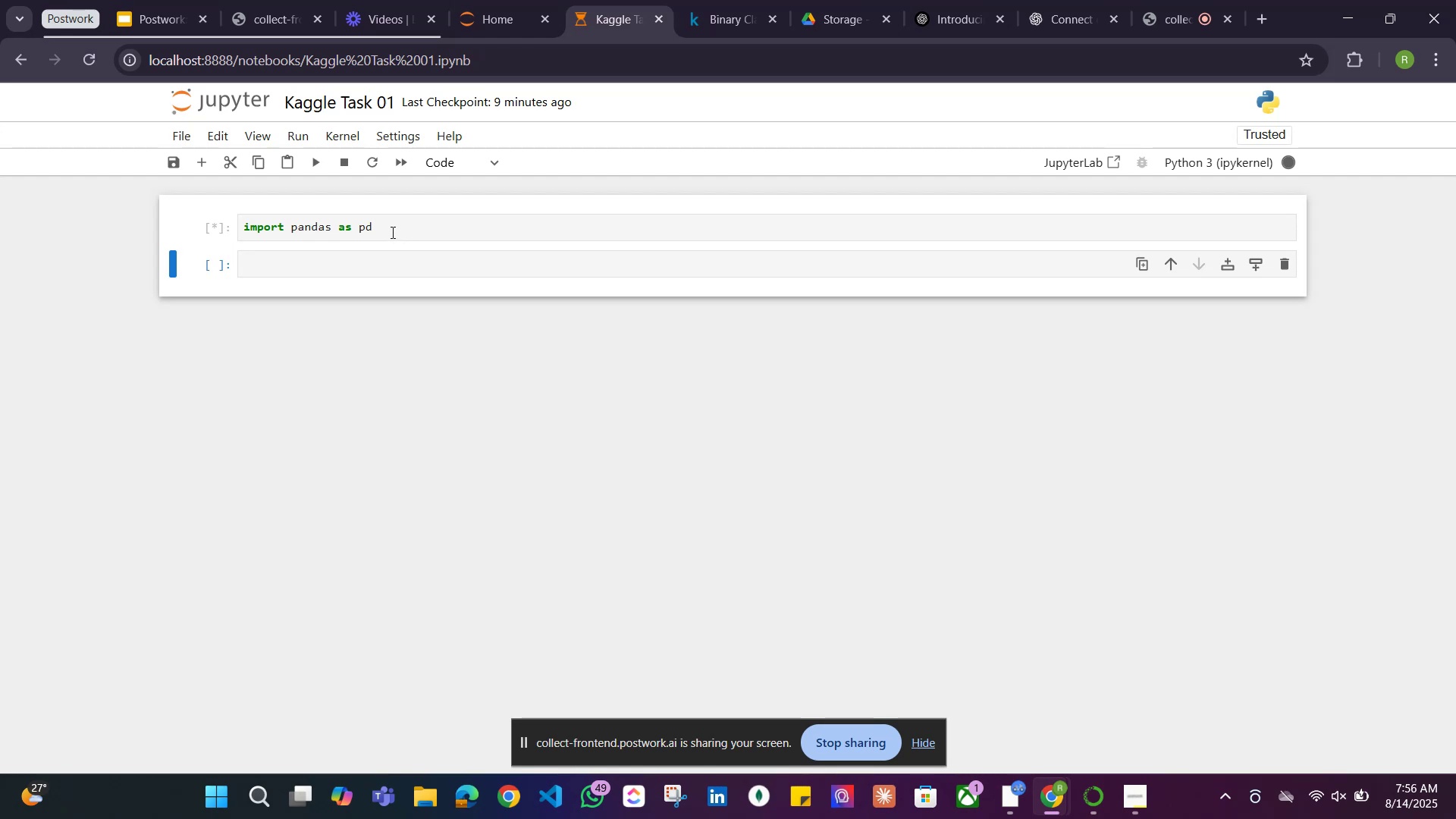 
wait(5.96)
 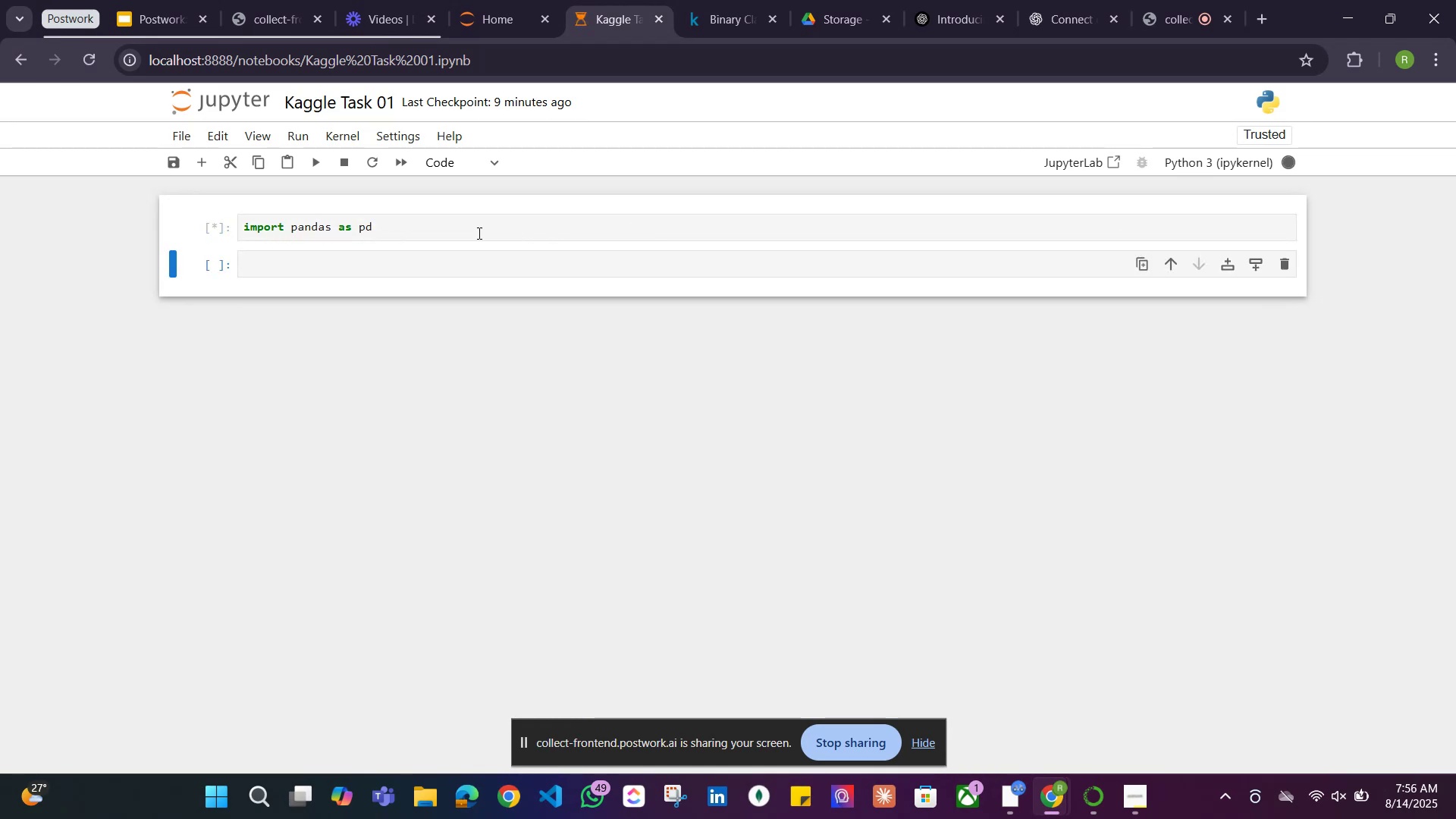 
mouse_move([210, 161])
 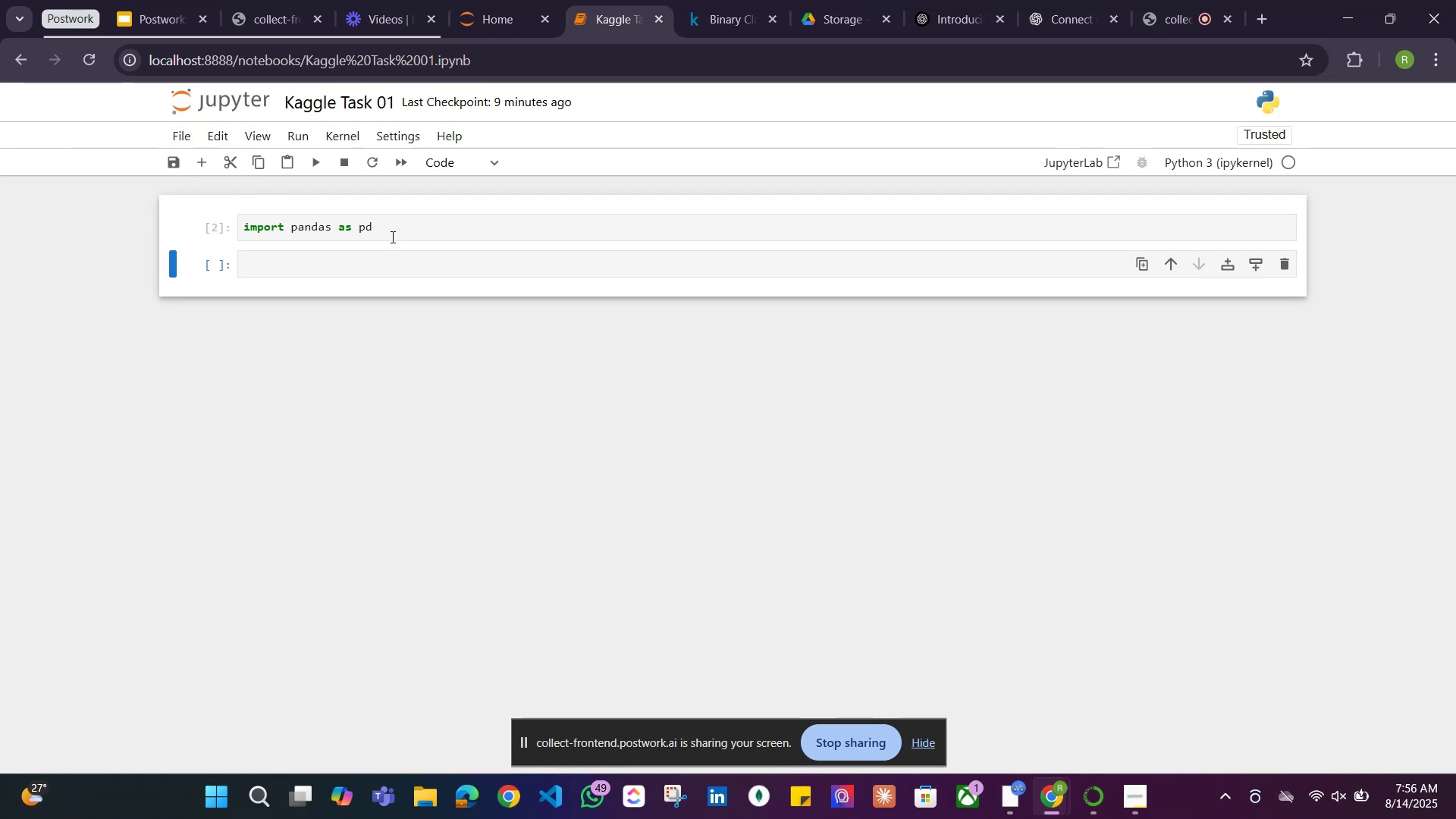 
wait(5.06)
 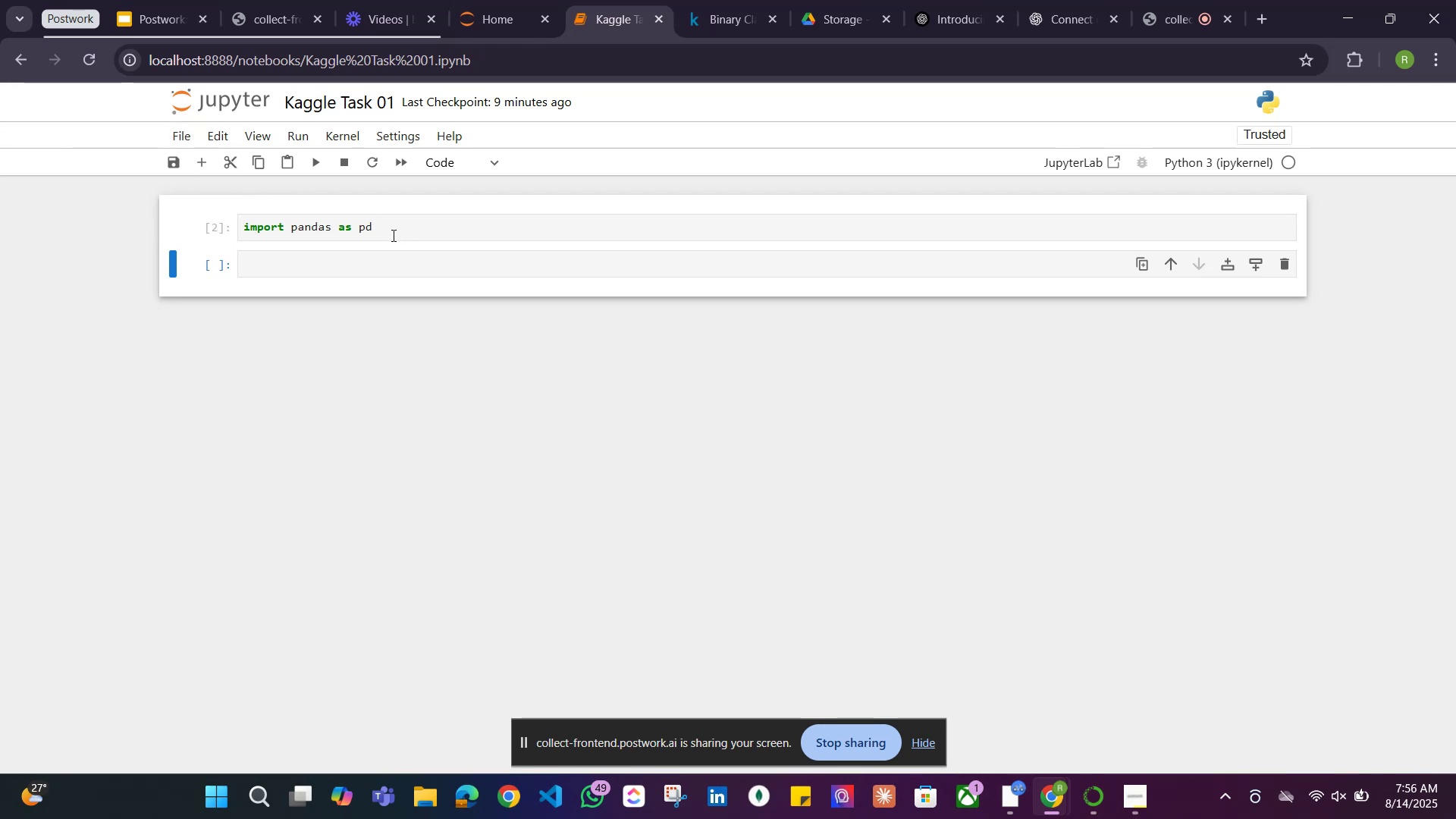 
left_click([389, 228])
 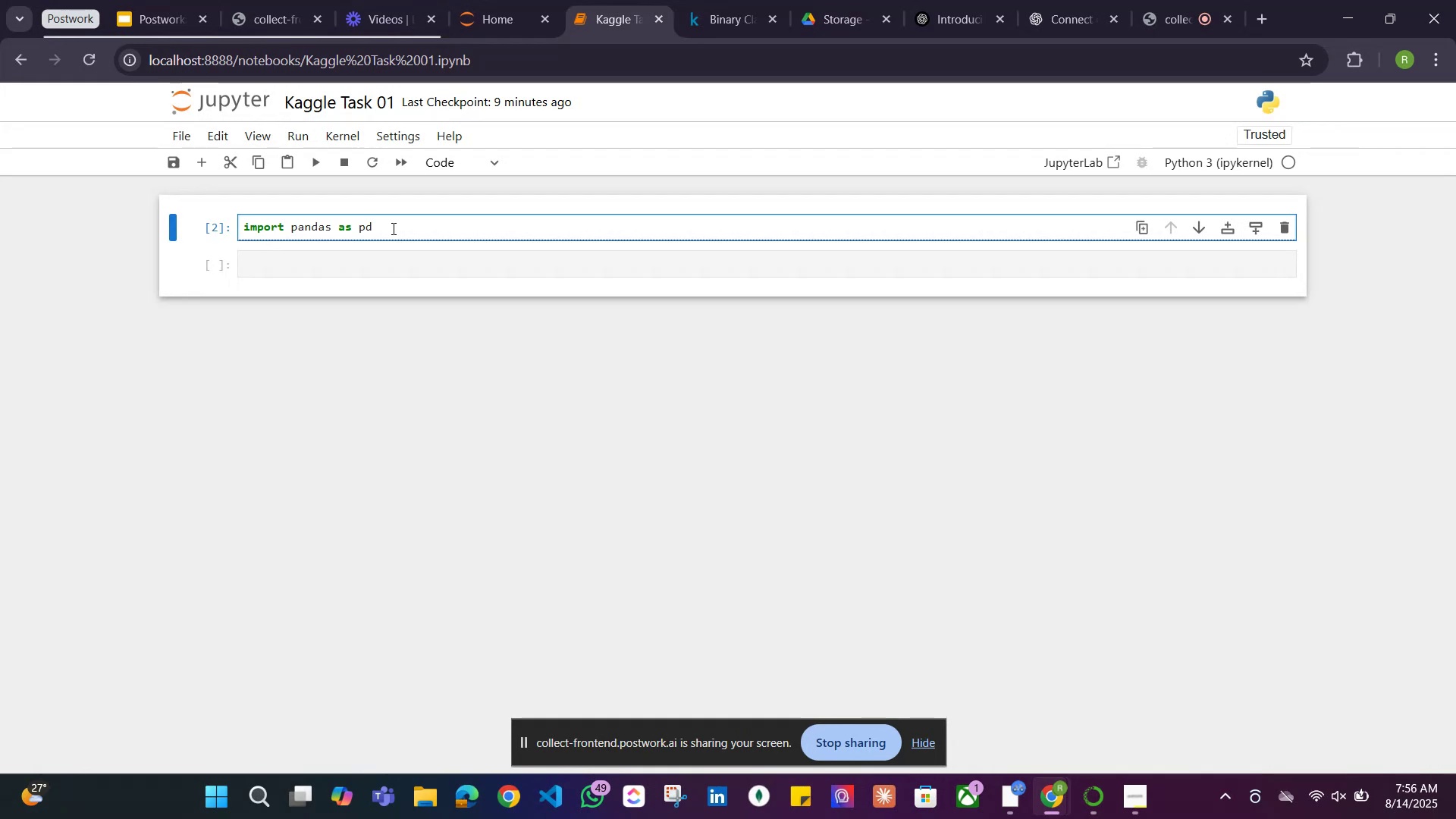 
key(Enter)
 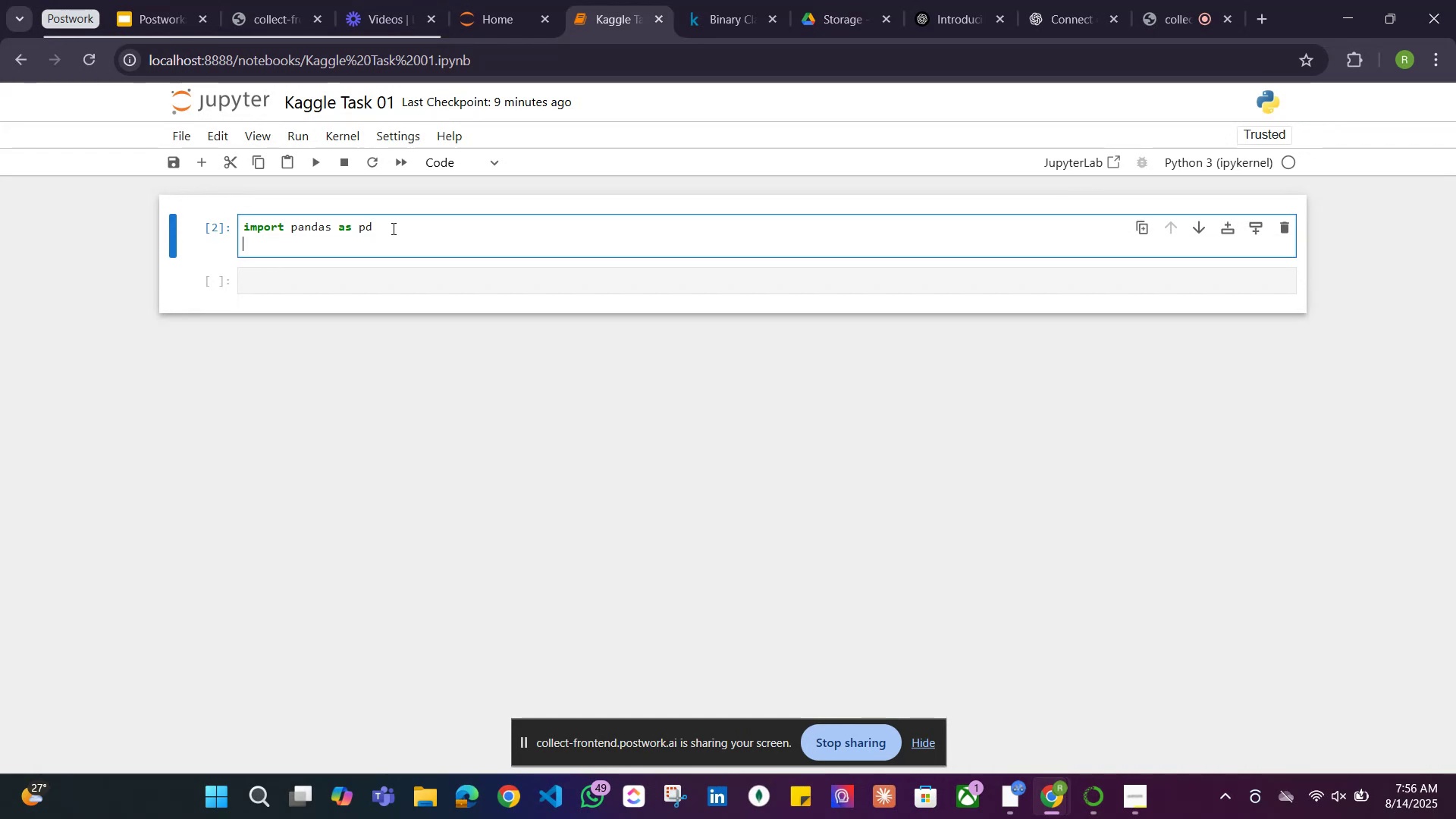 
type(pd.read_excel()
 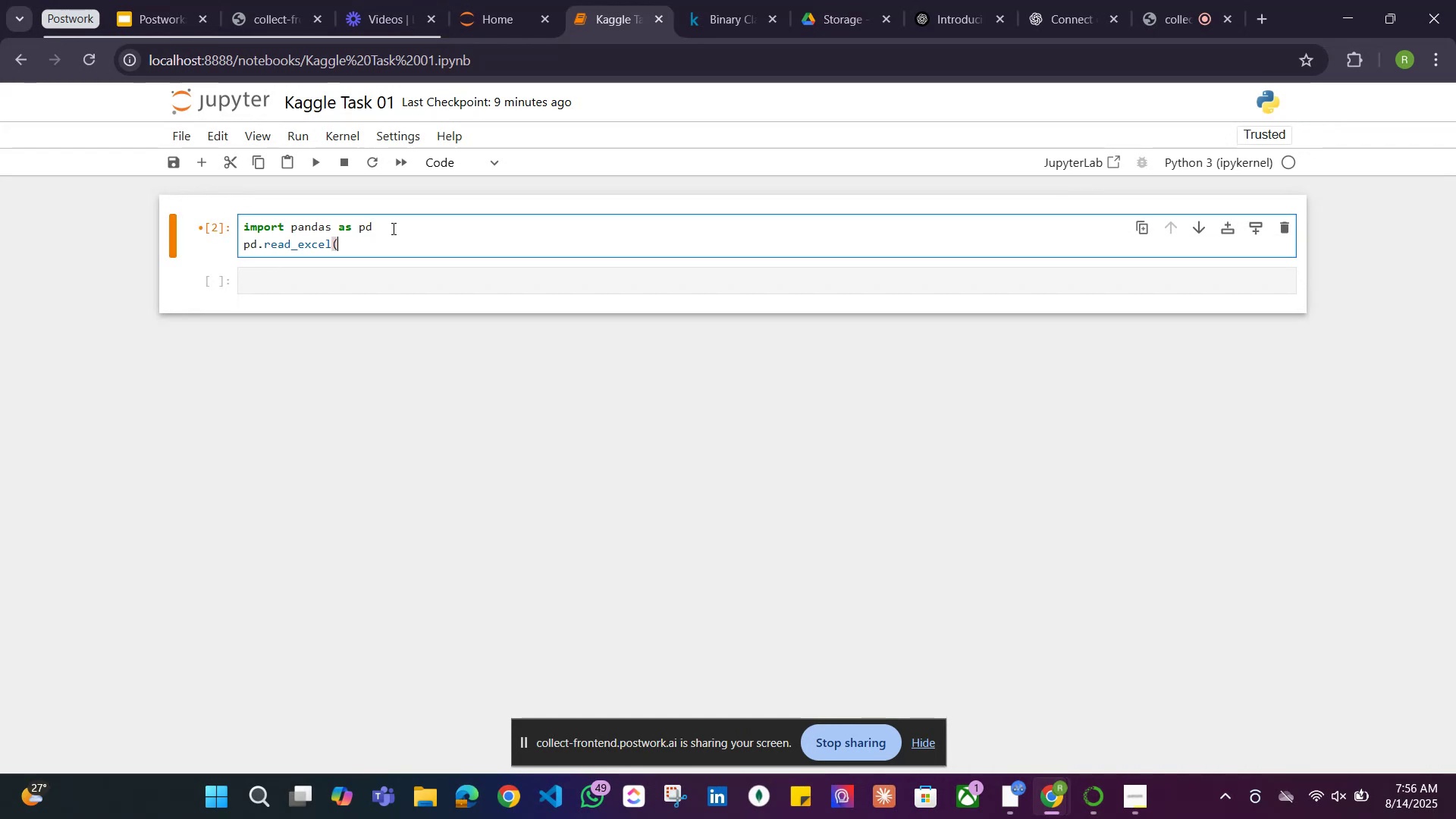 
hold_key(key=Backspace, duration=0.81)
 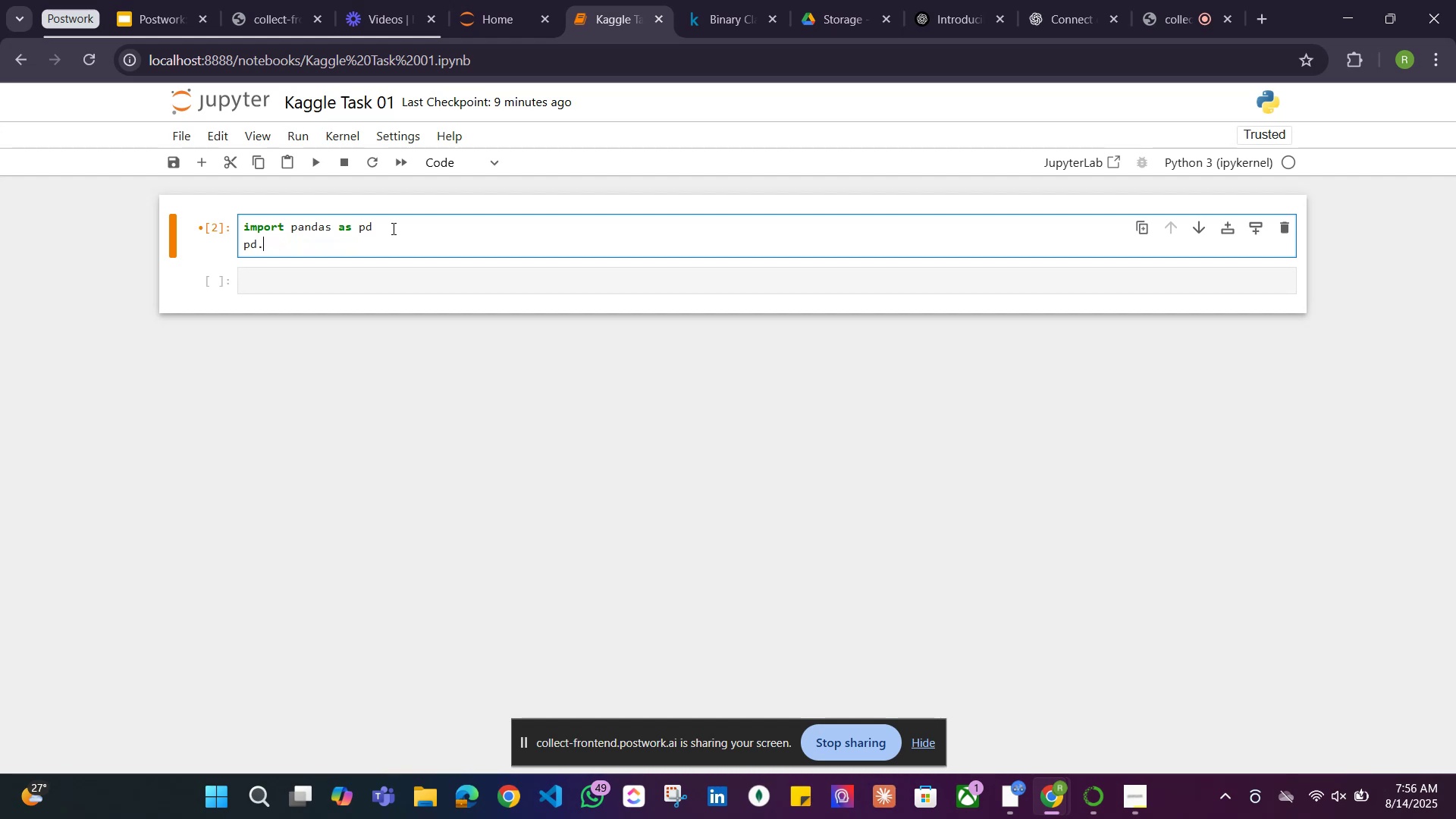 
key(Backspace)
 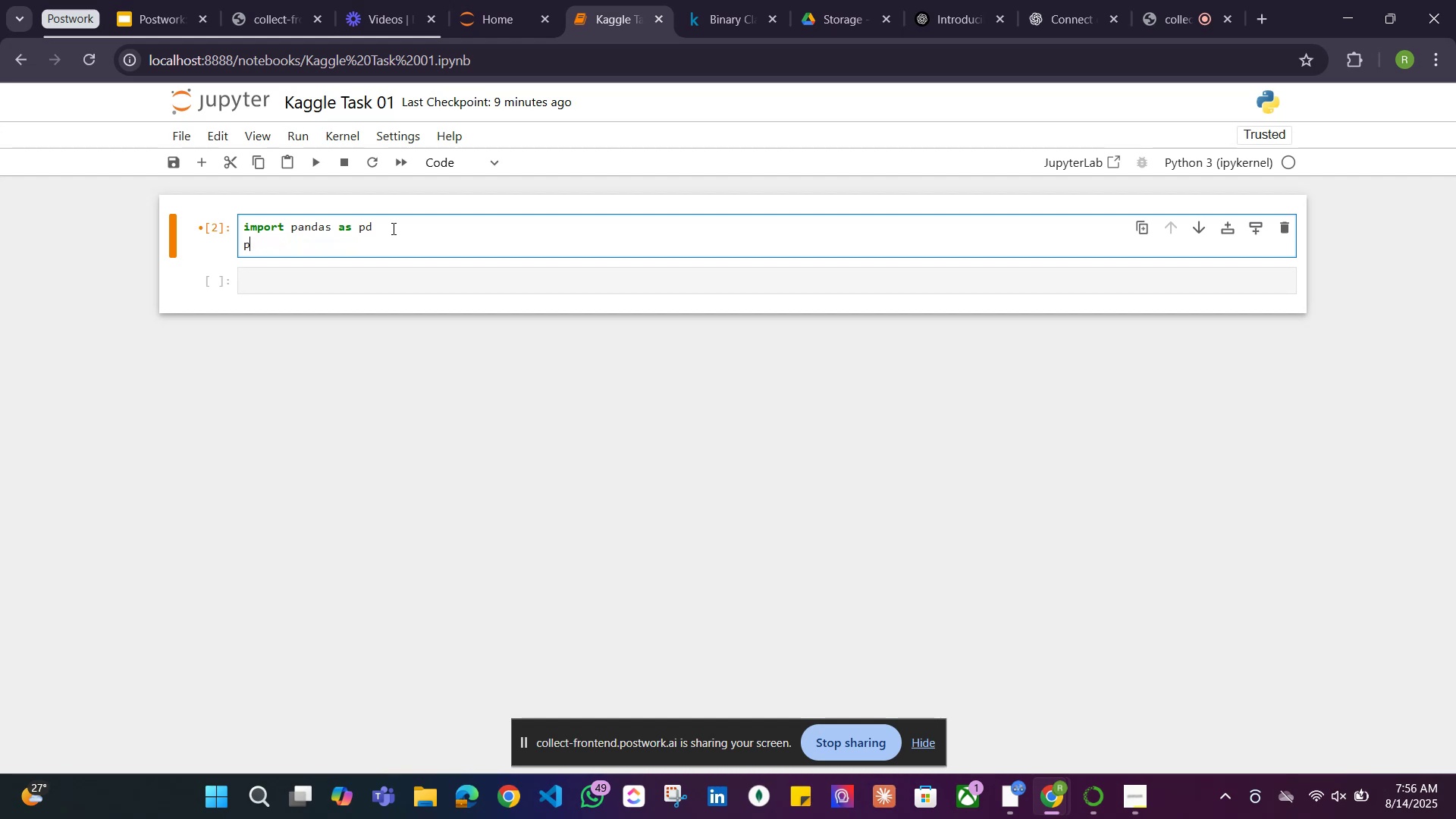 
key(Backspace)
 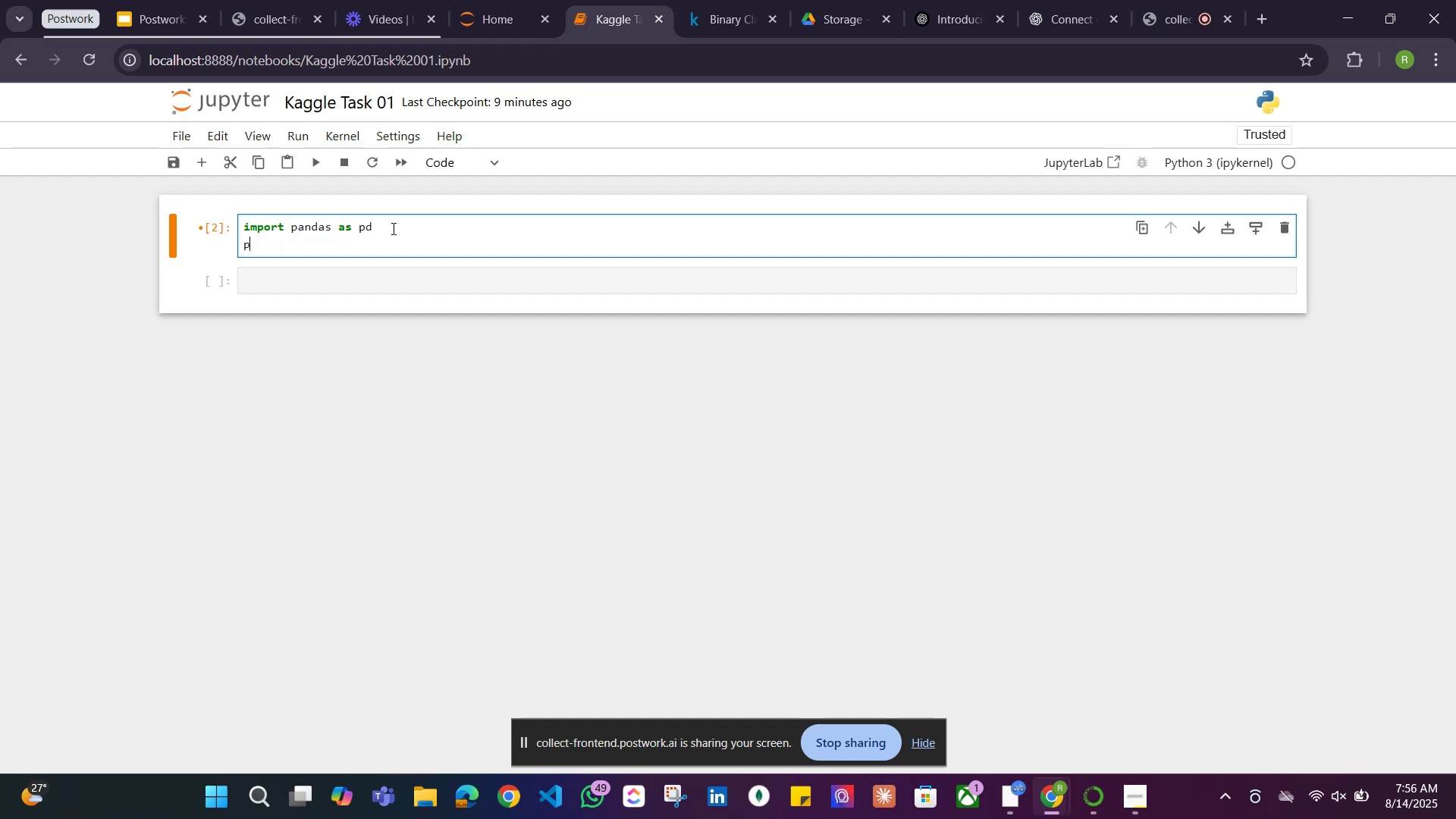 
key(Backspace)
 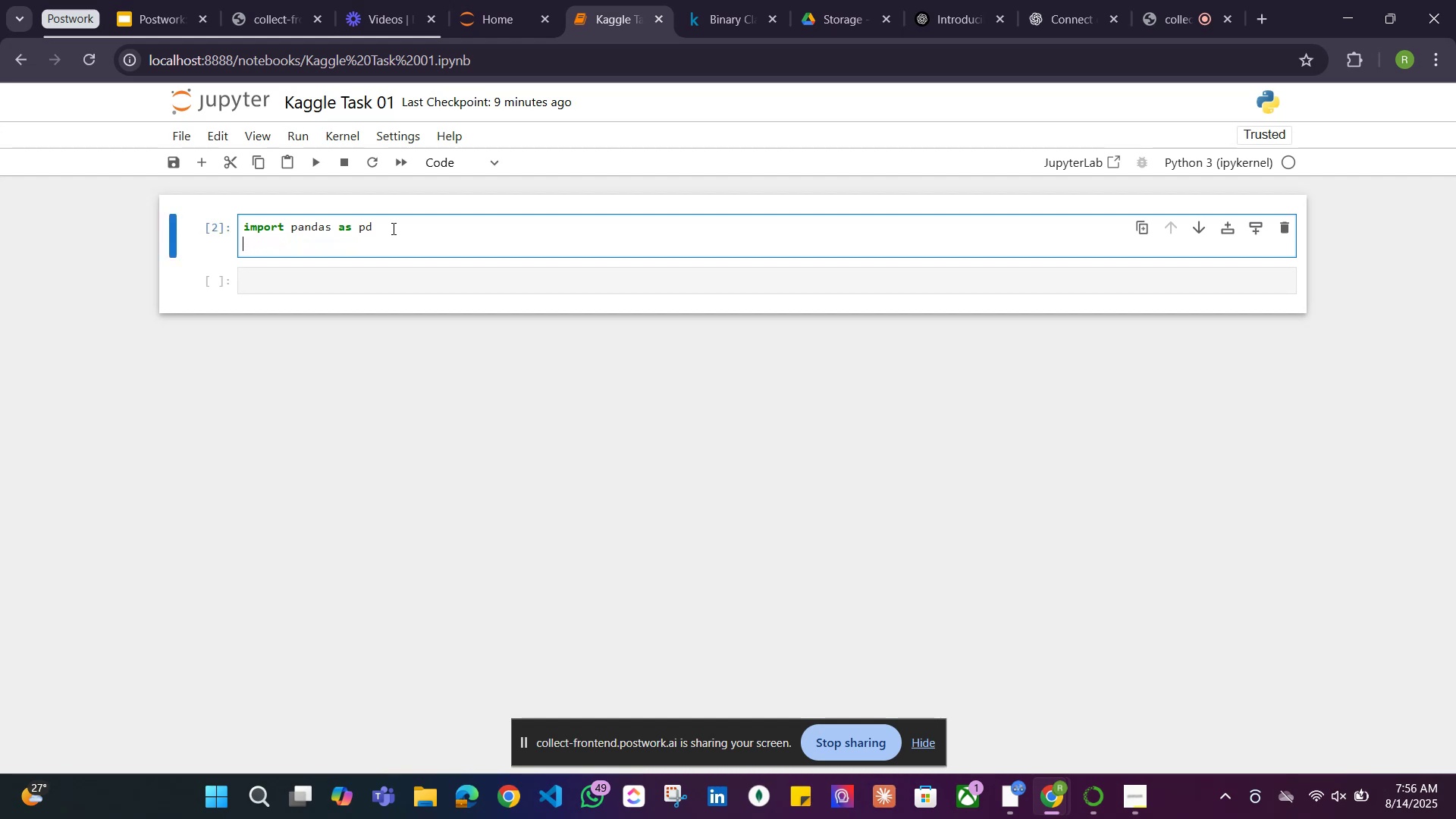 
key(Backspace)
 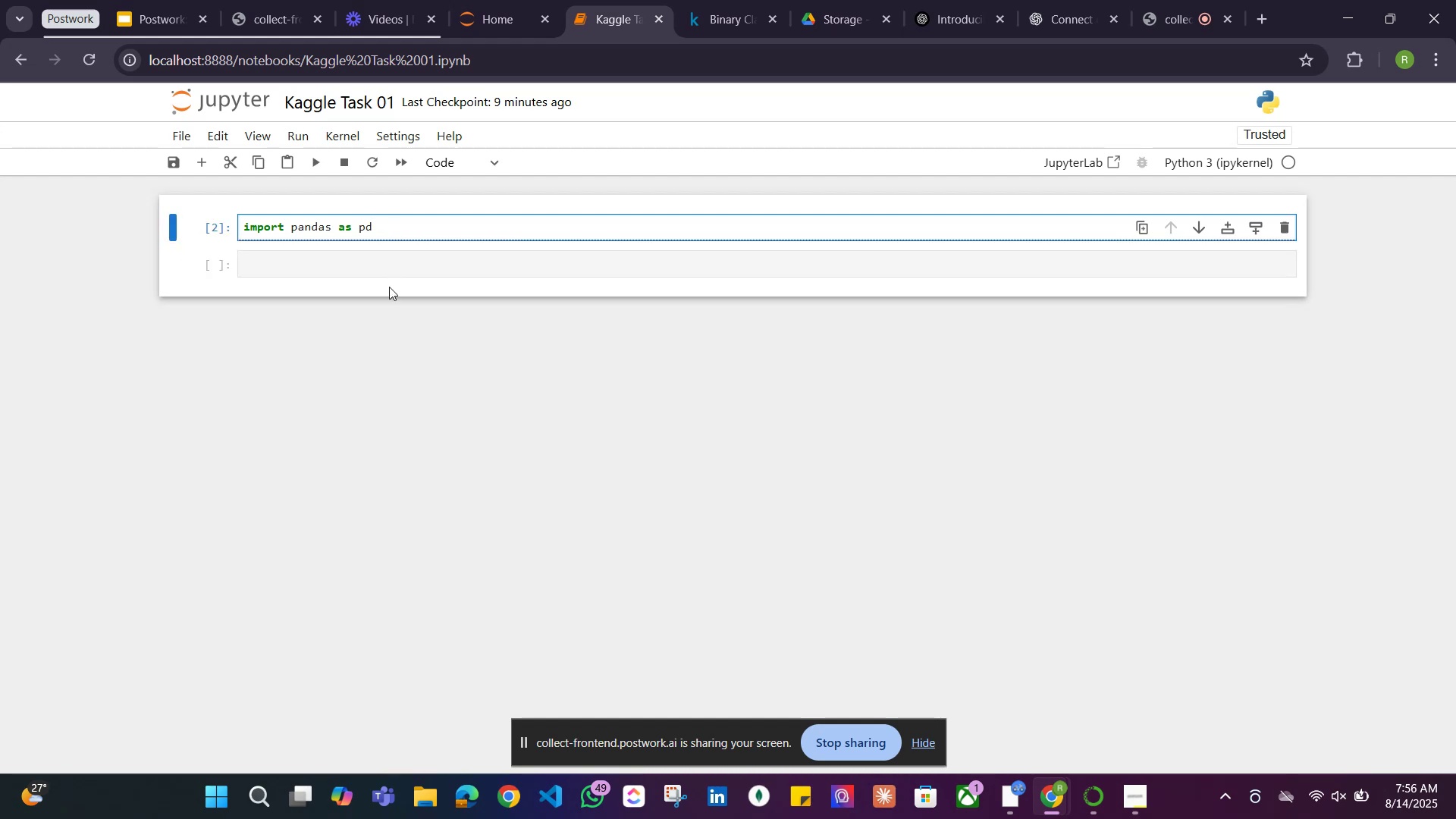 
left_click([394, 273])
 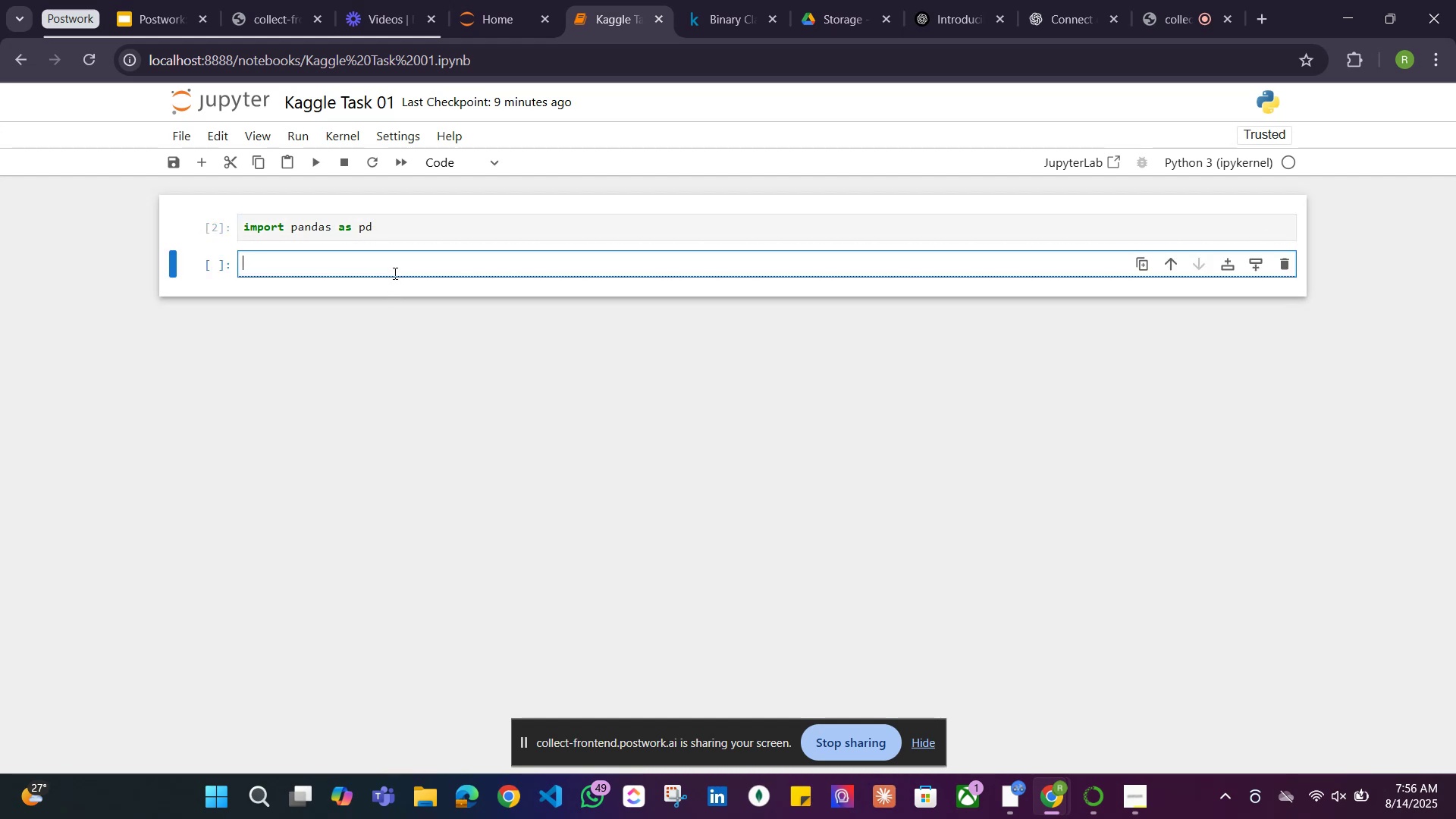 
type(Data=pr)
key(Backspace)
type(d.read_excel(')
 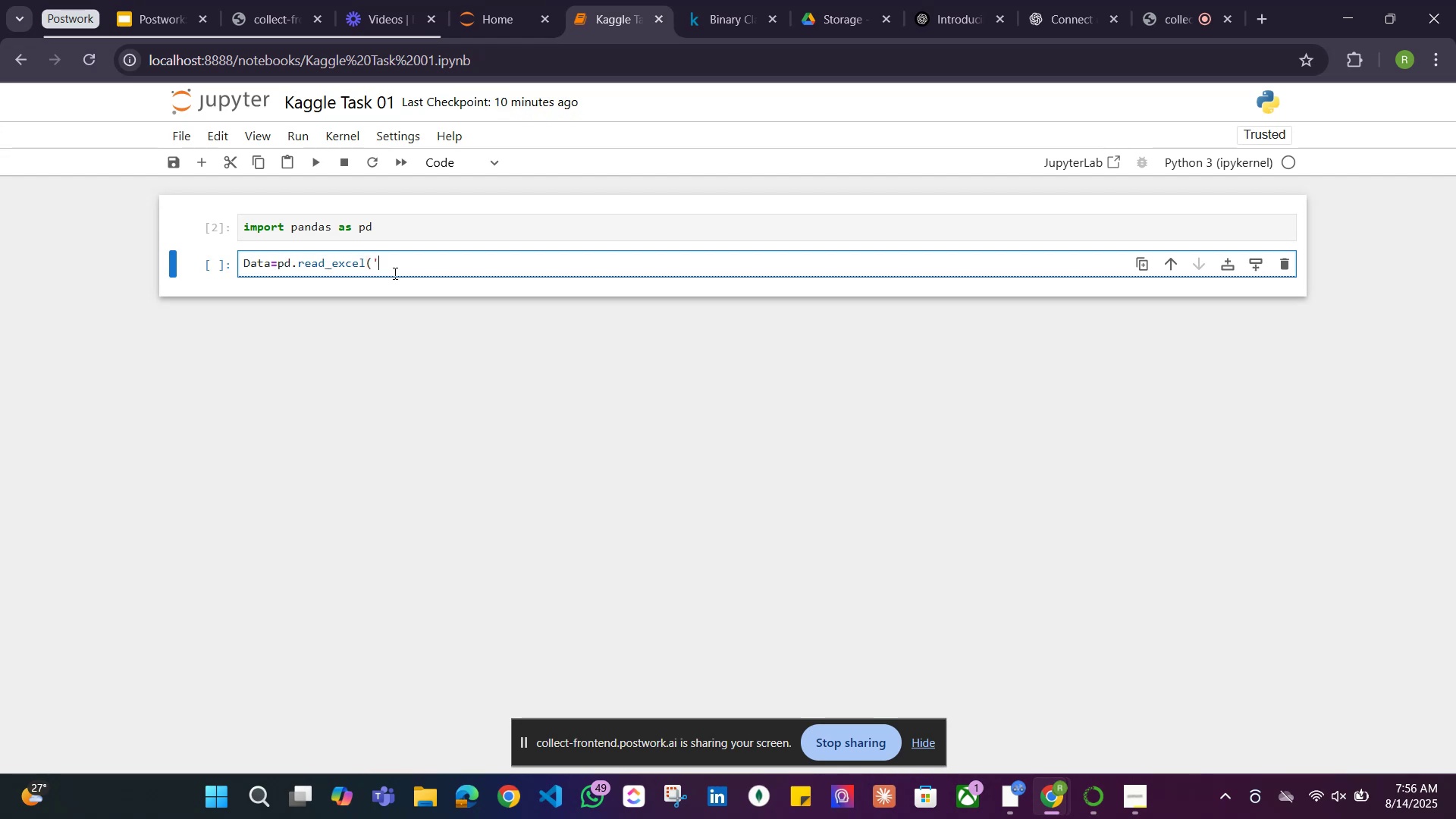 
wait(7.96)
 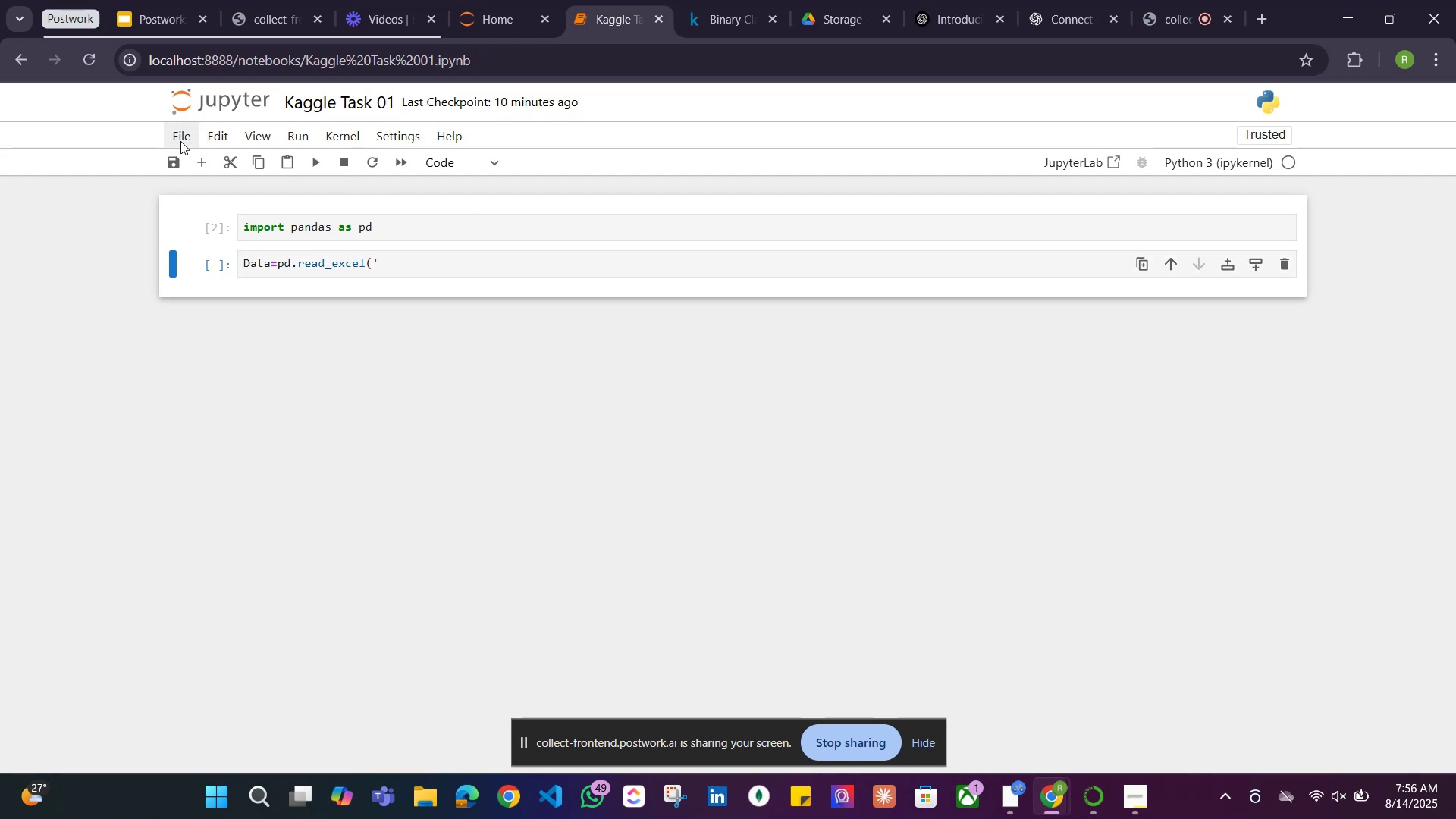 
left_click([174, 139])
 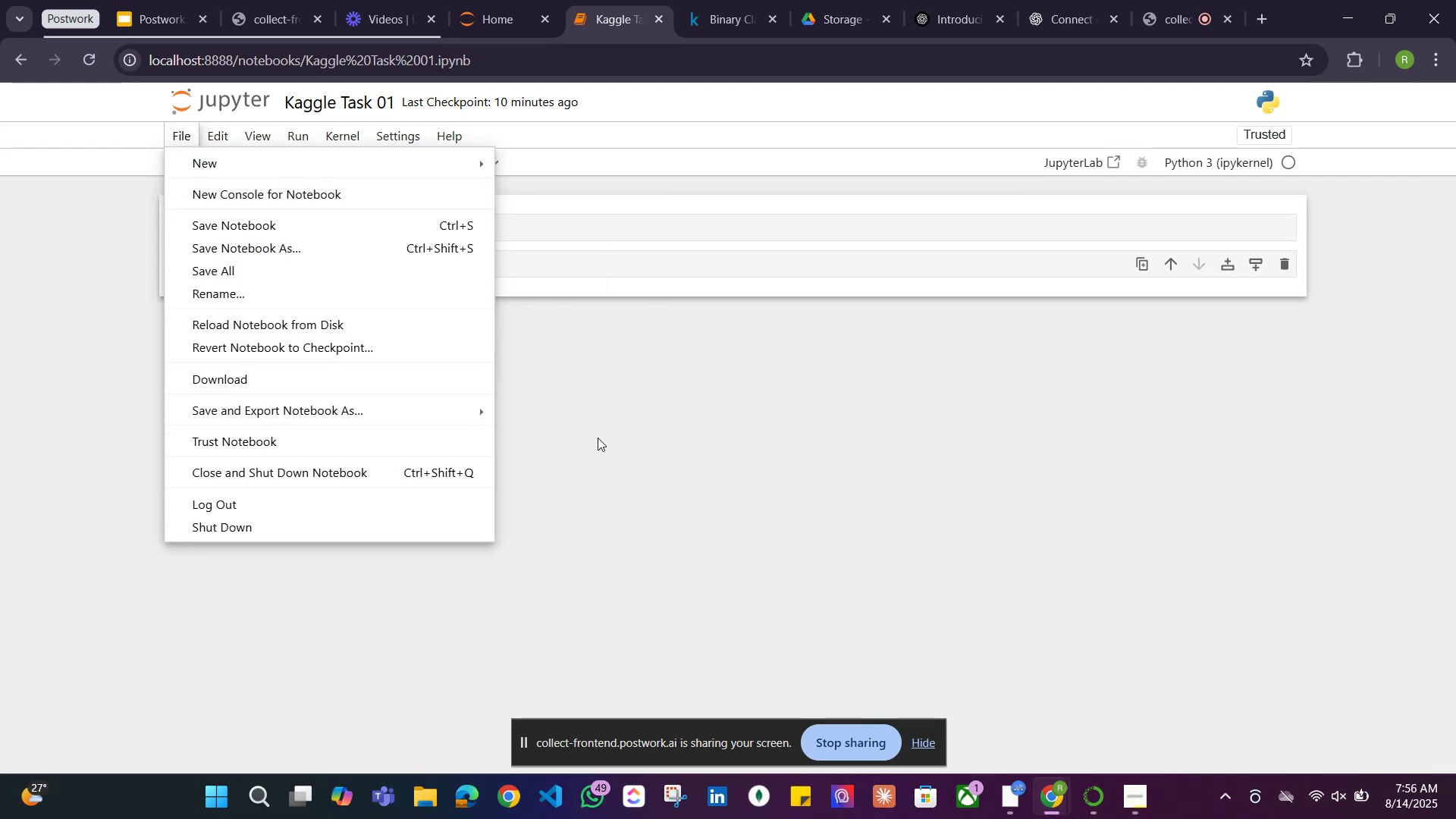 
wait(6.92)
 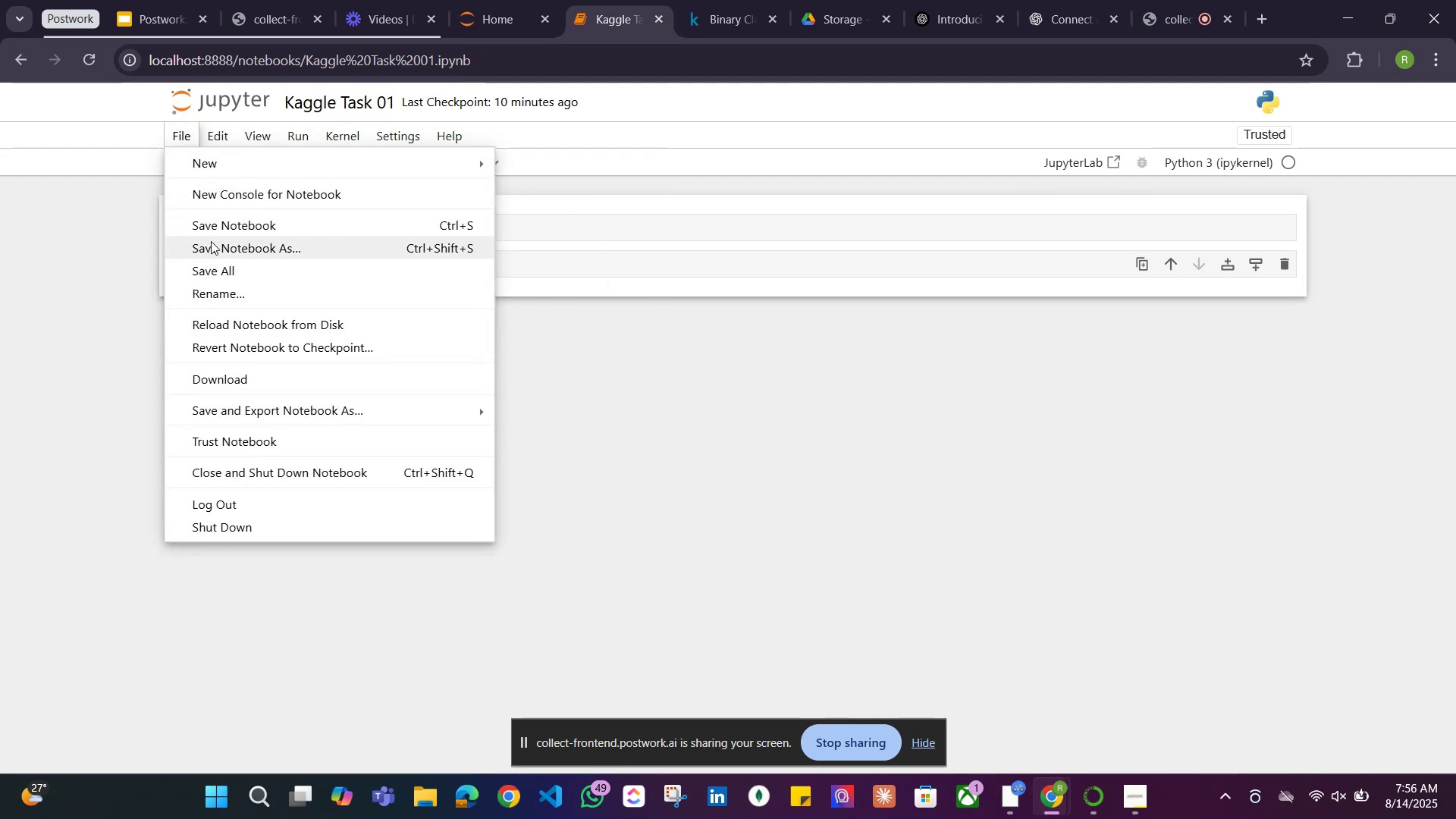 
left_click([598, 438])
 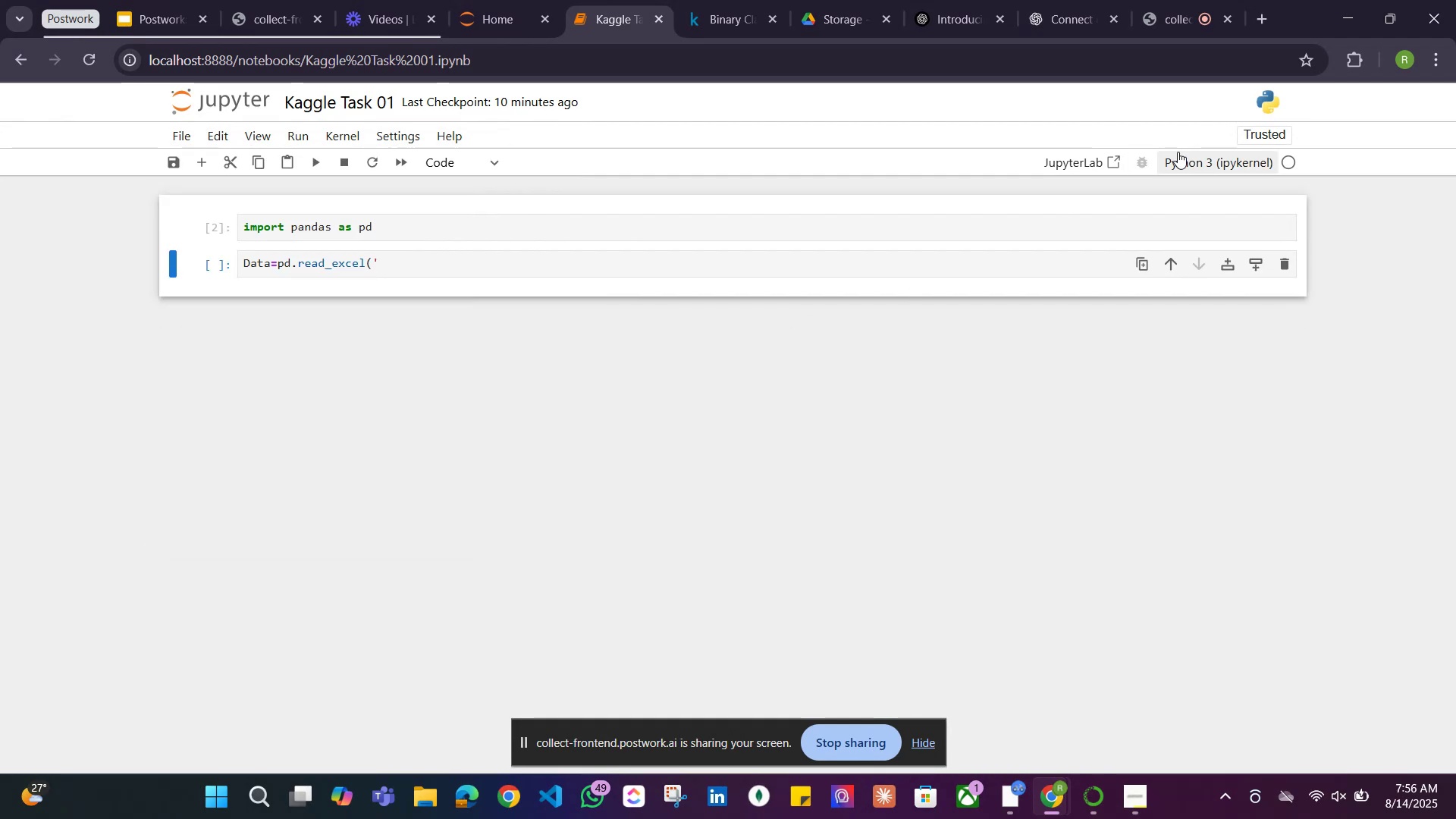 
mouse_move([1170, 170])
 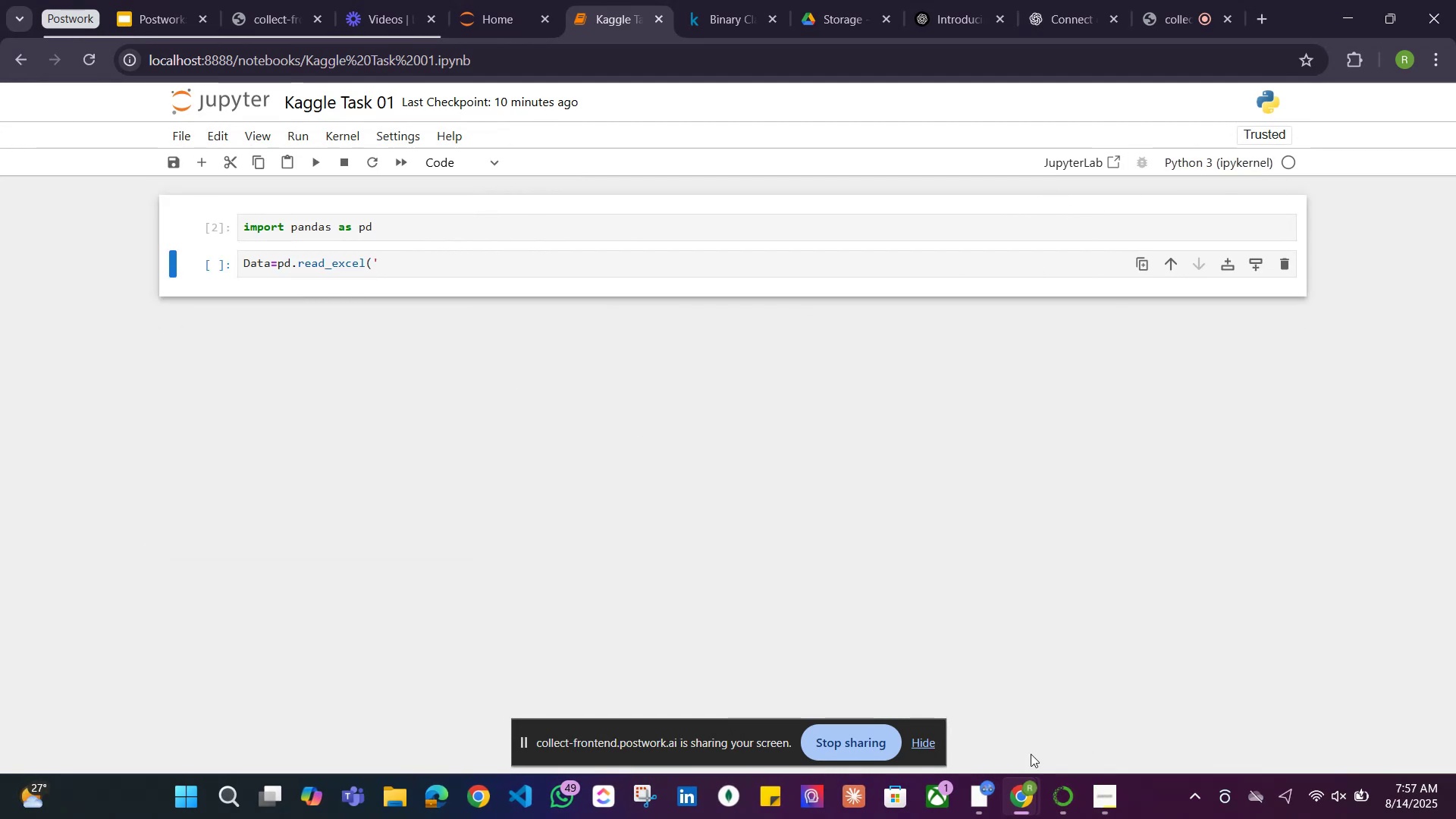 
left_click([926, 742])
 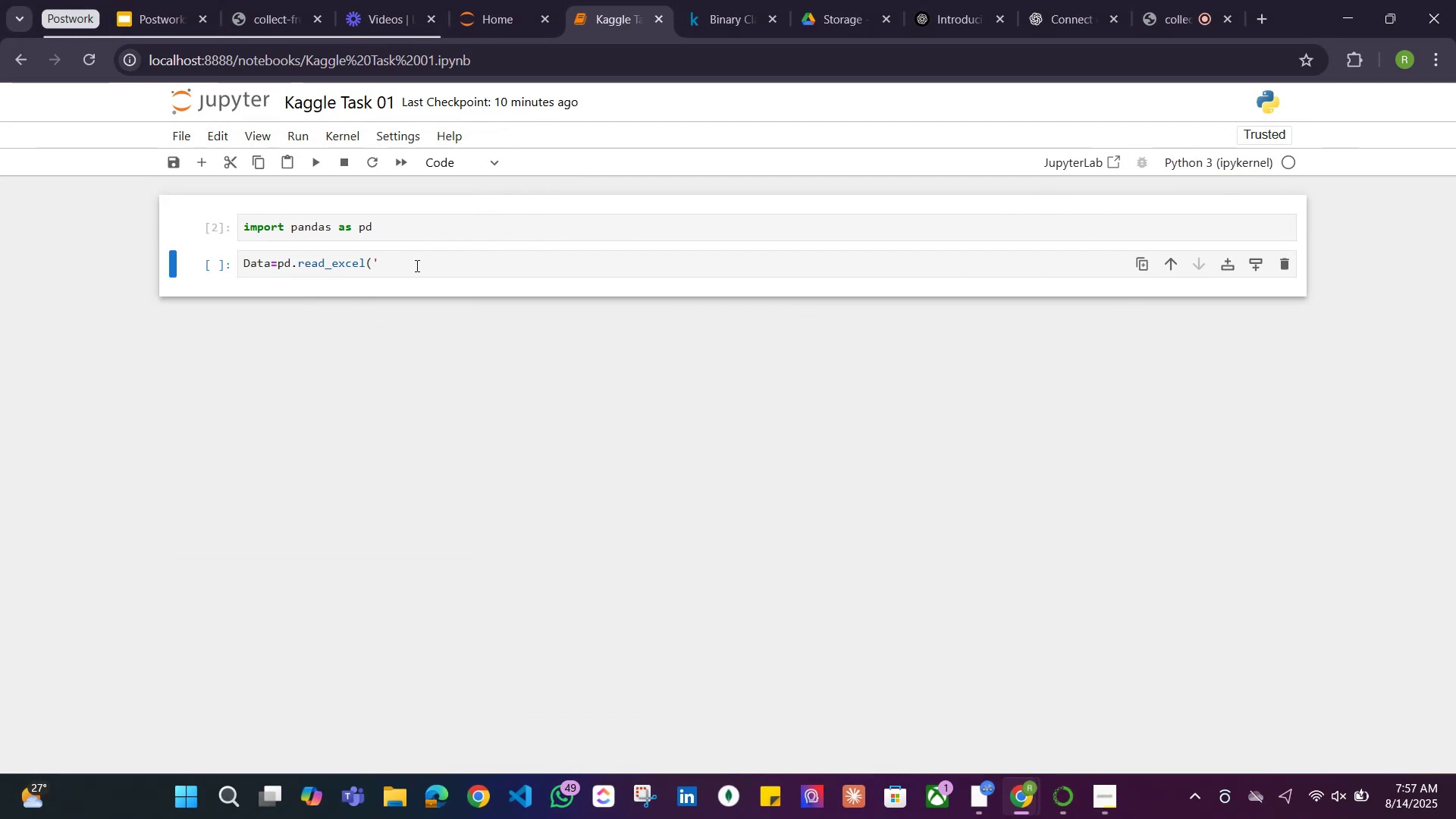 
left_click([416, 265])
 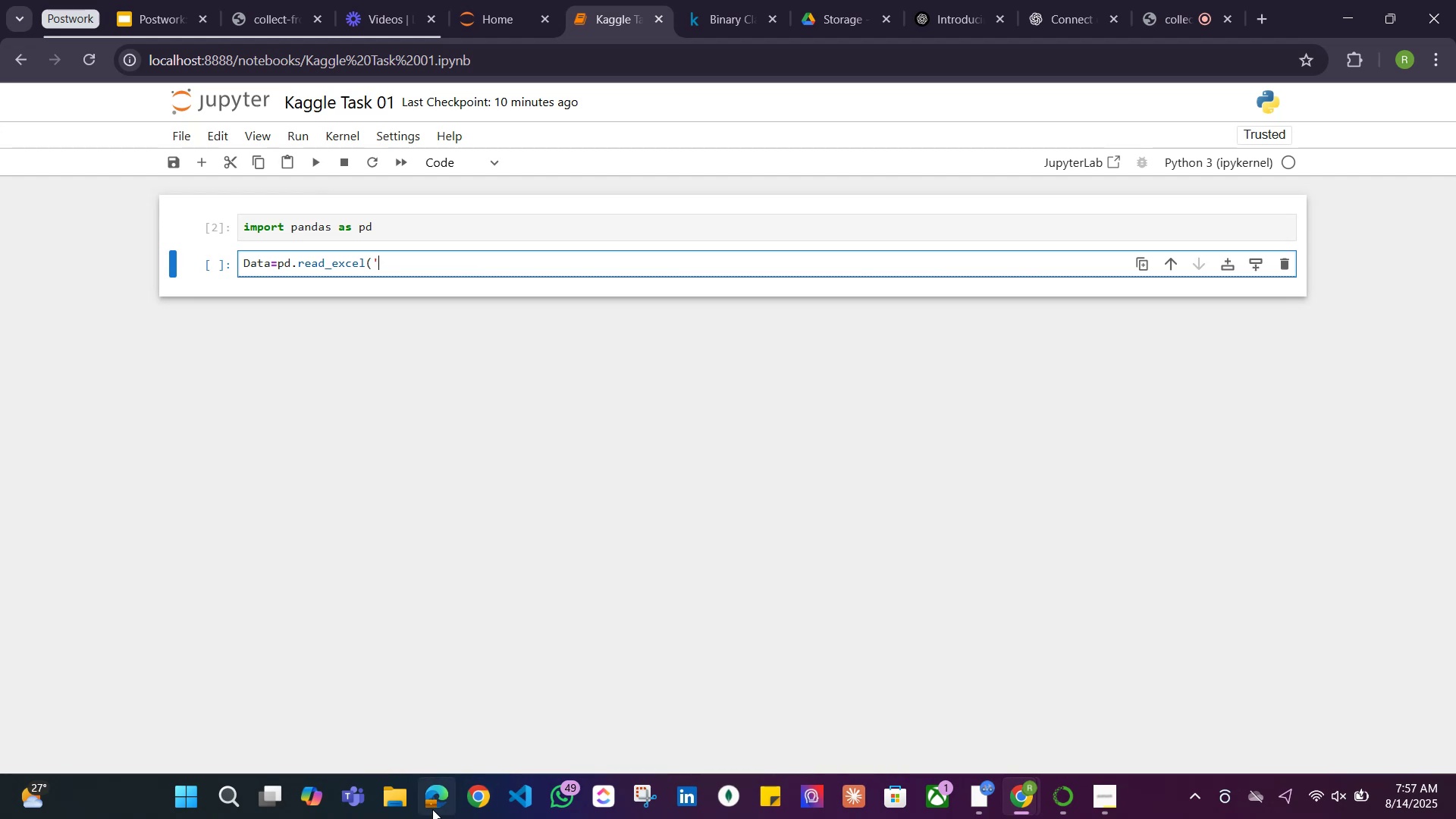 
left_click([397, 805])
 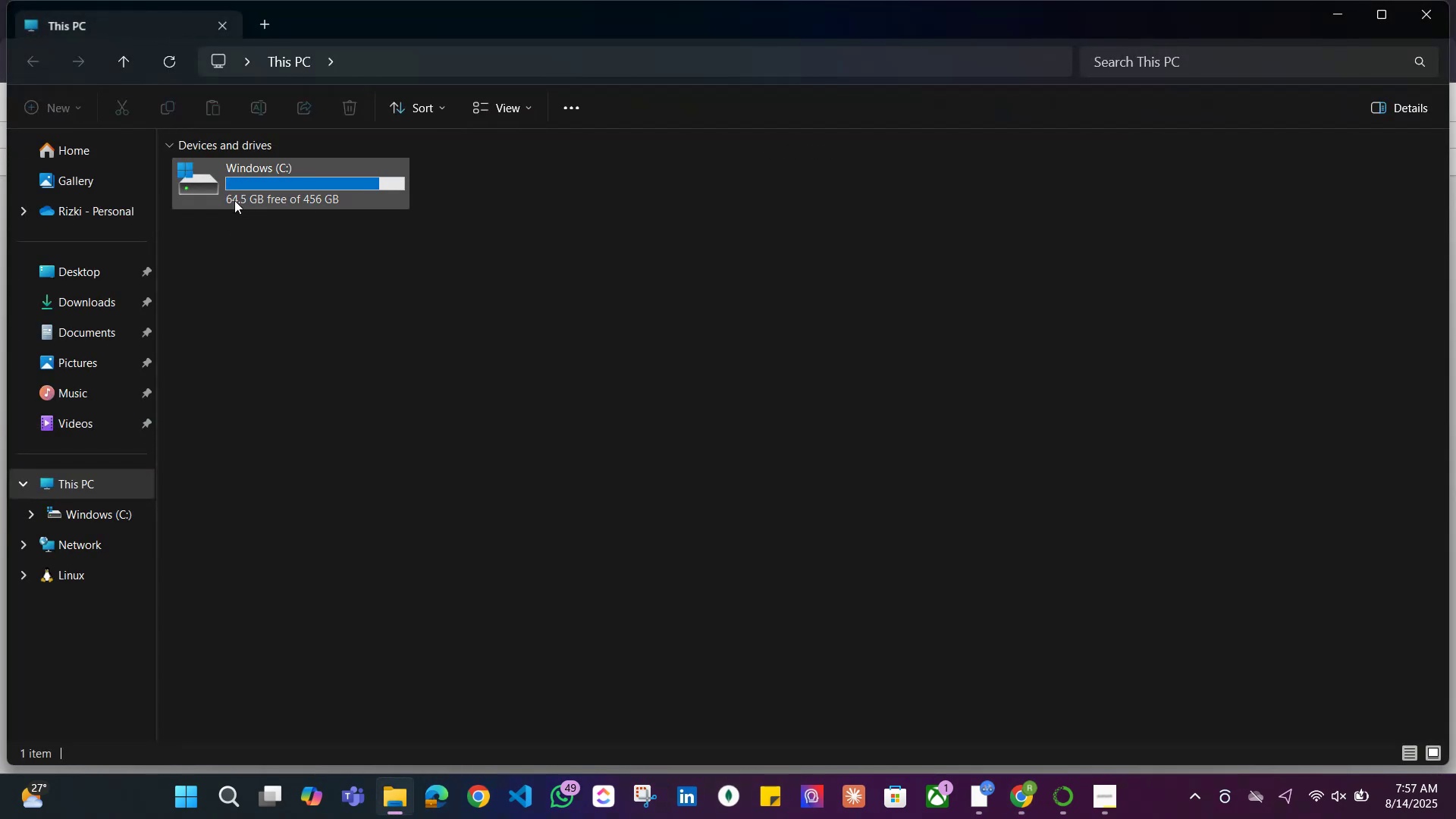 
double_click([234, 200])
 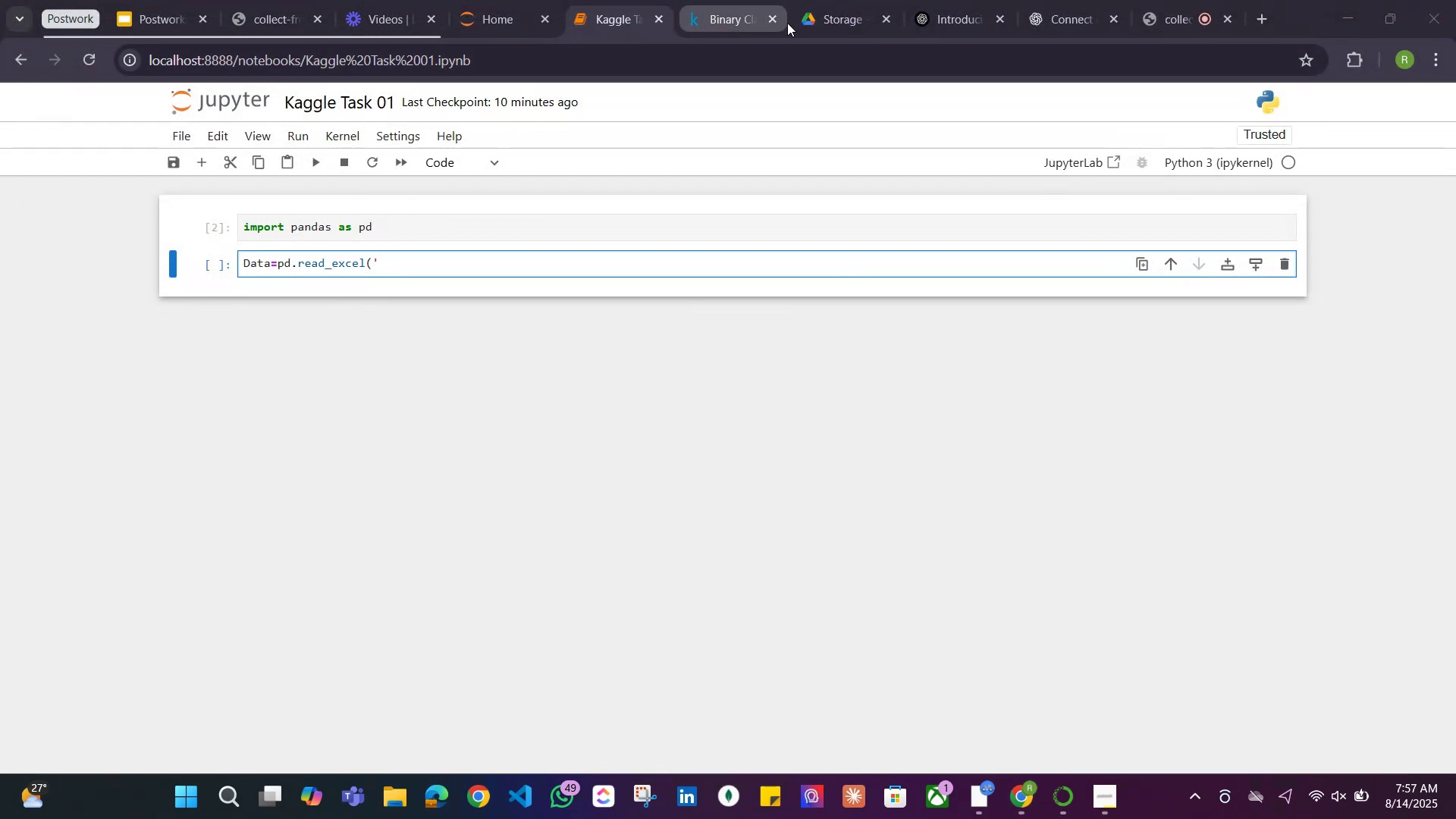 
wait(6.92)
 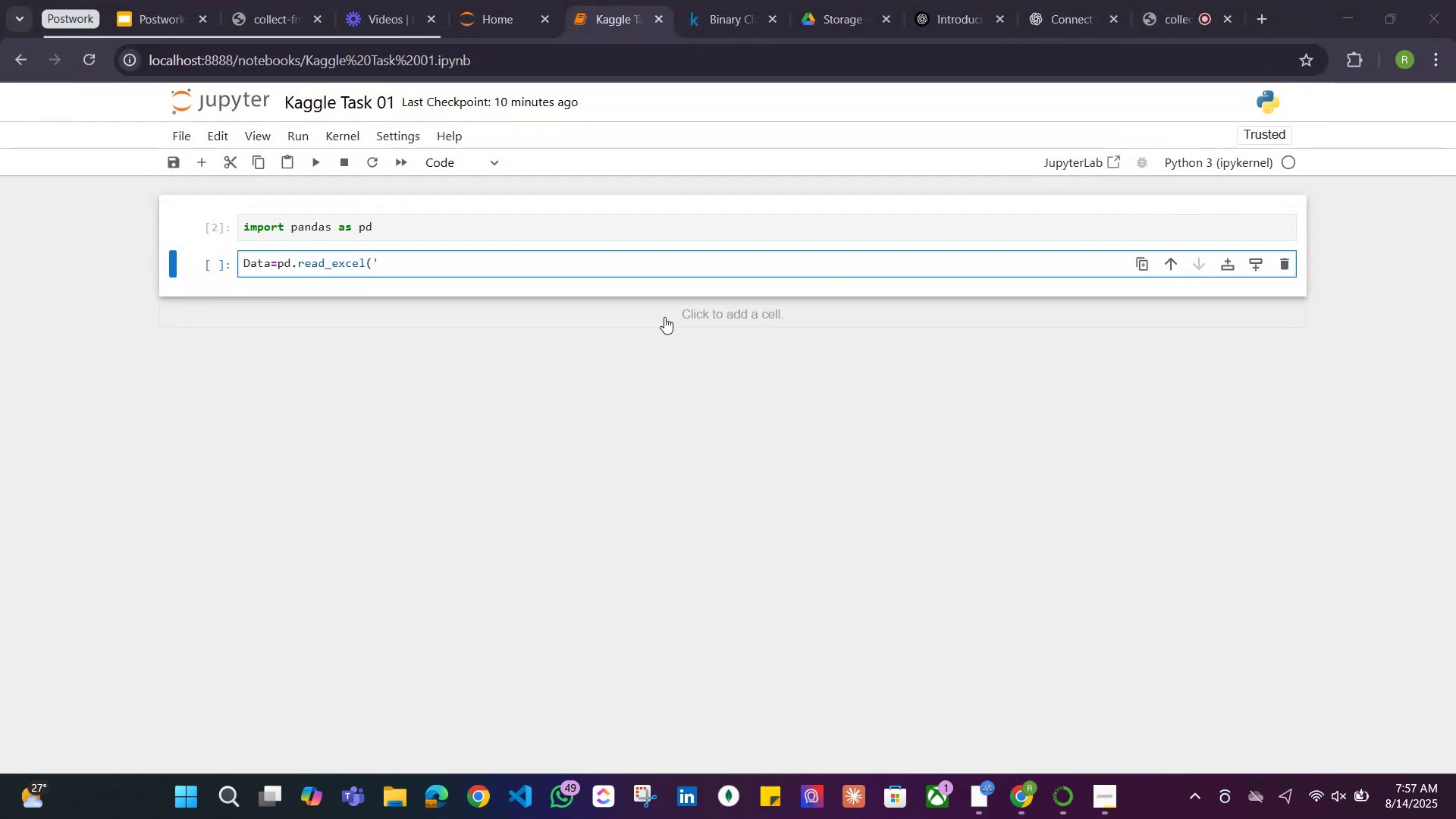 
left_click([394, 266])
 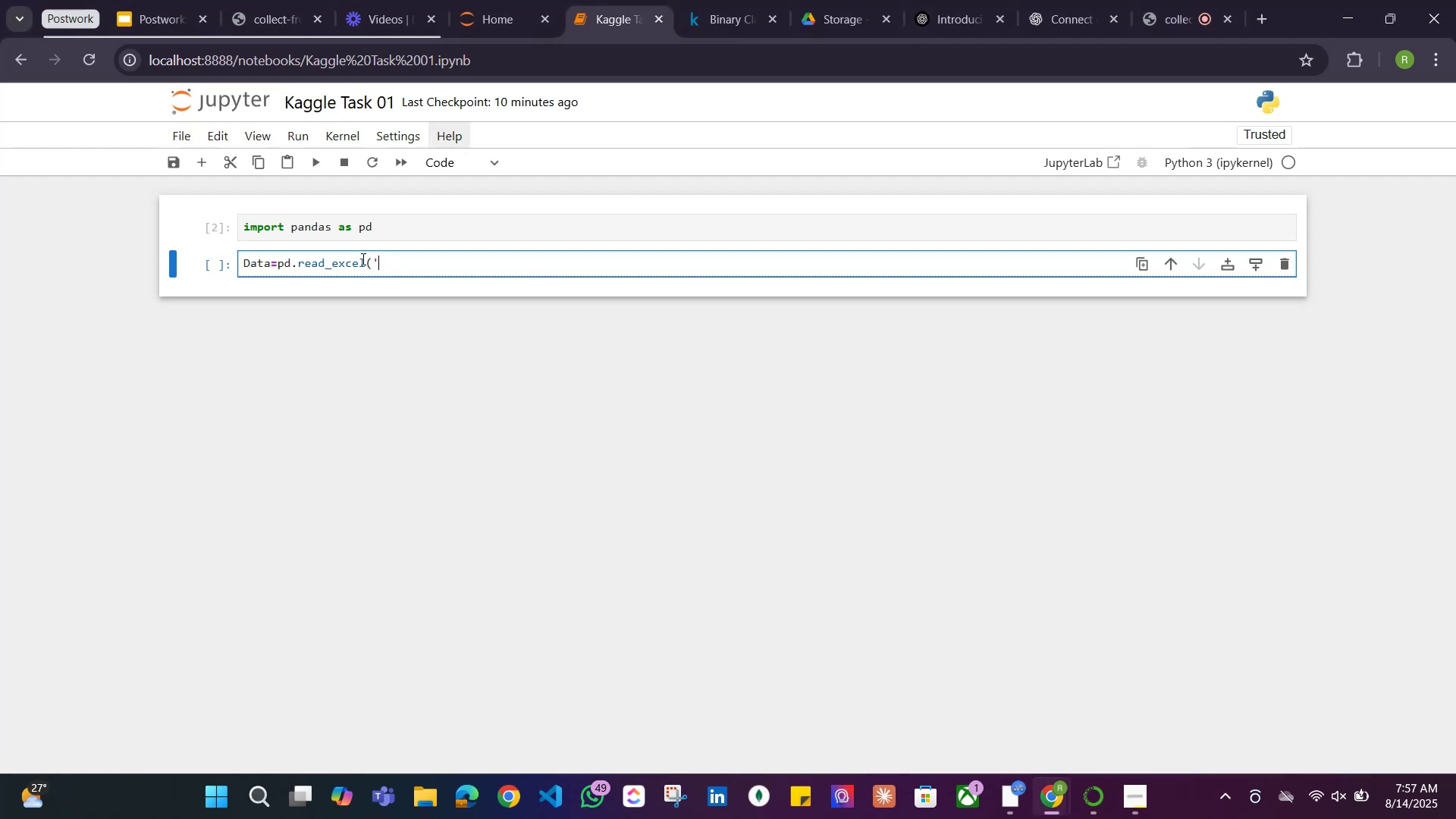 
left_click([365, 261])
 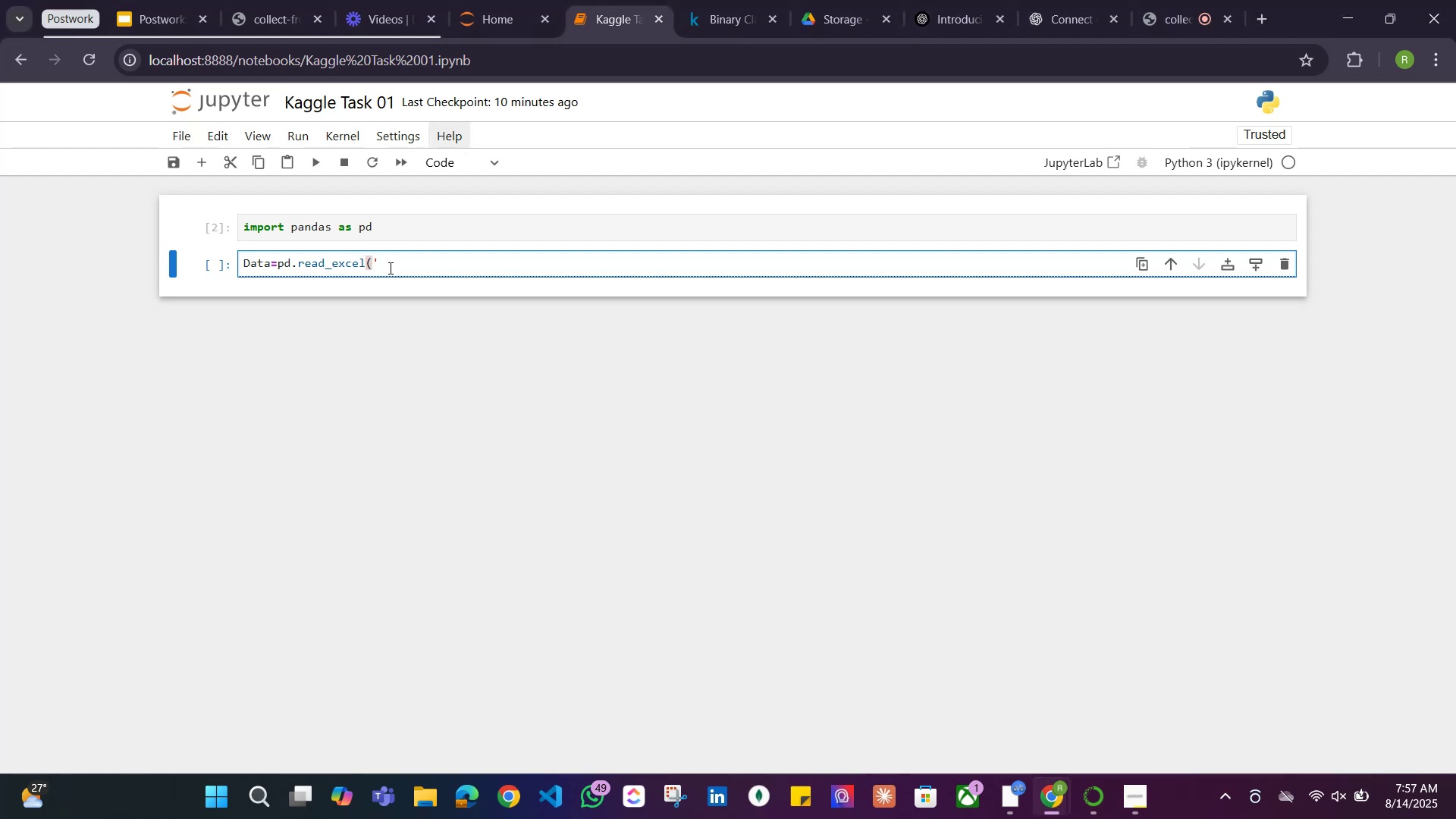 
key(Backspace)
key(Backspace)
key(Backspace)
key(Backspace)
key(Backspace)
type(csv)
 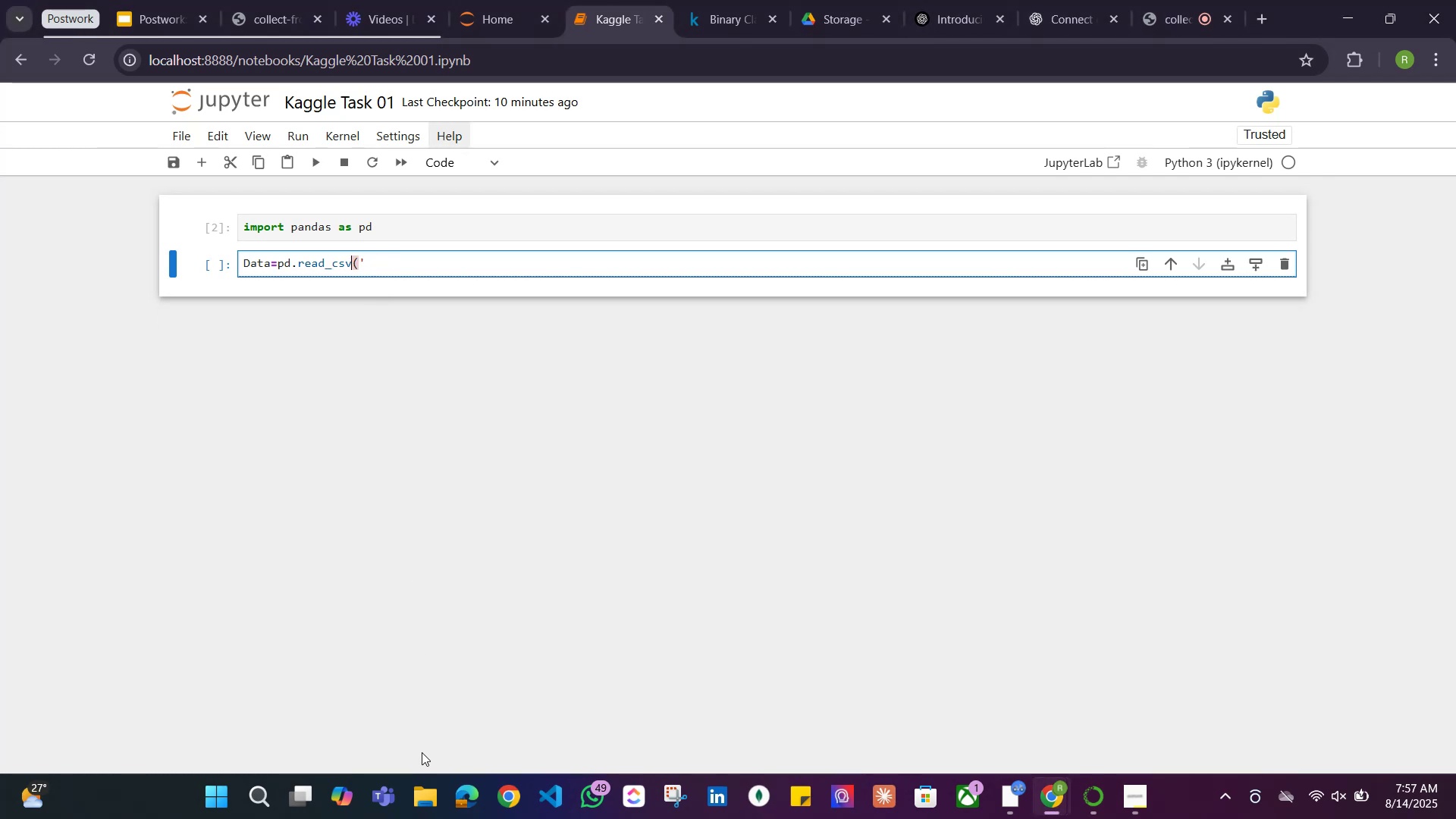 
left_click([422, 795])
 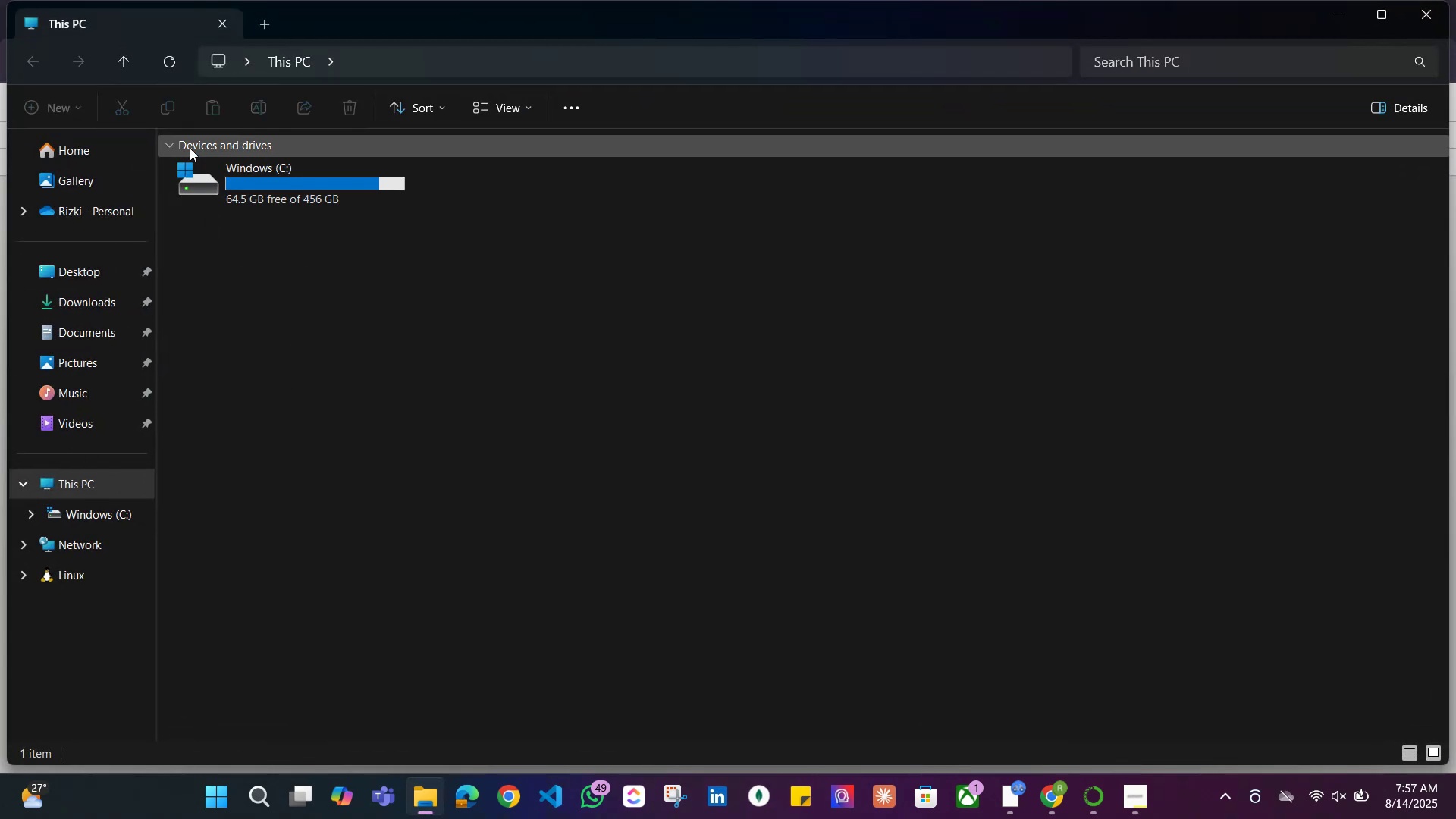 
double_click([224, 190])
 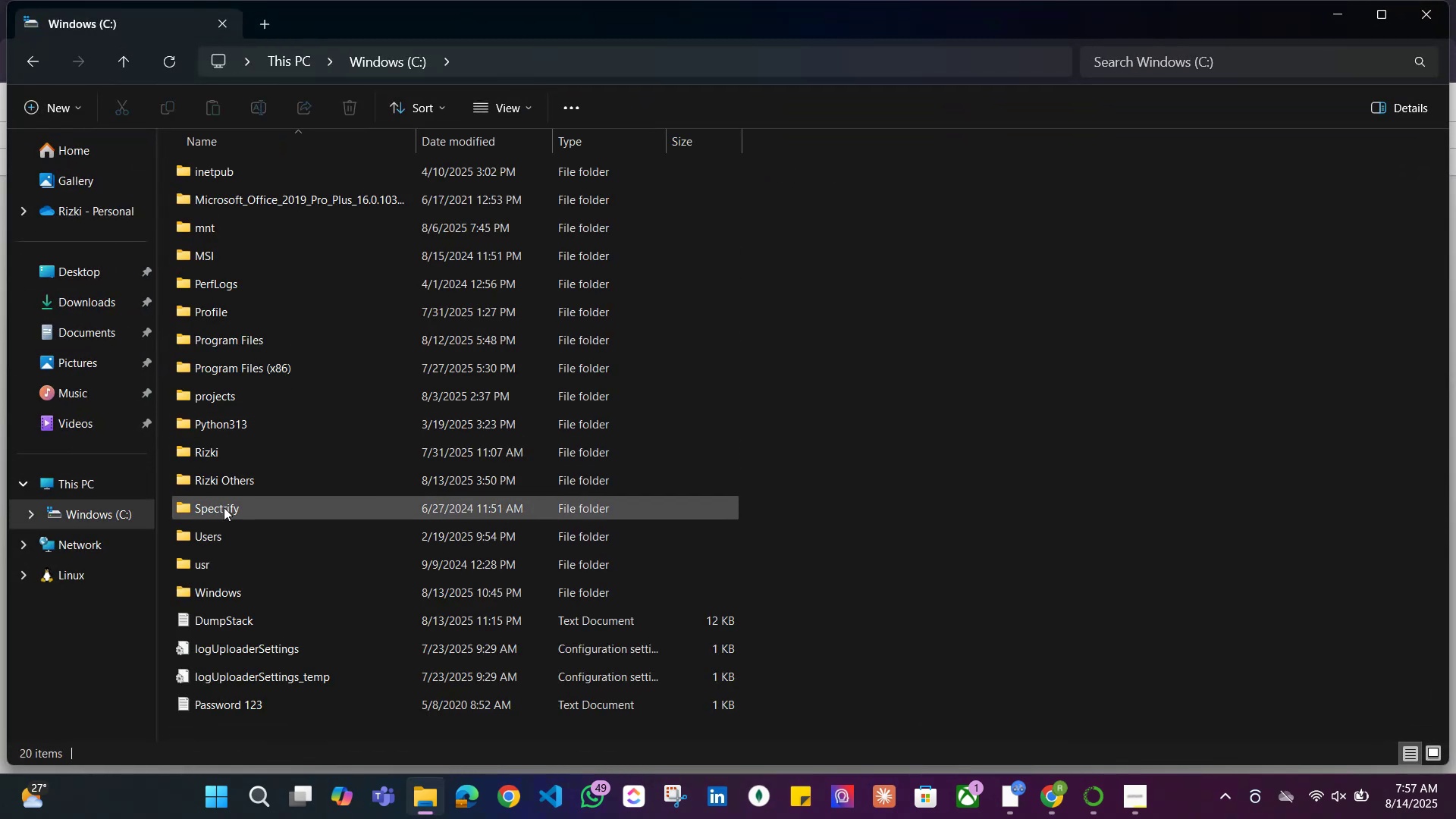 
double_click([236, 490])
 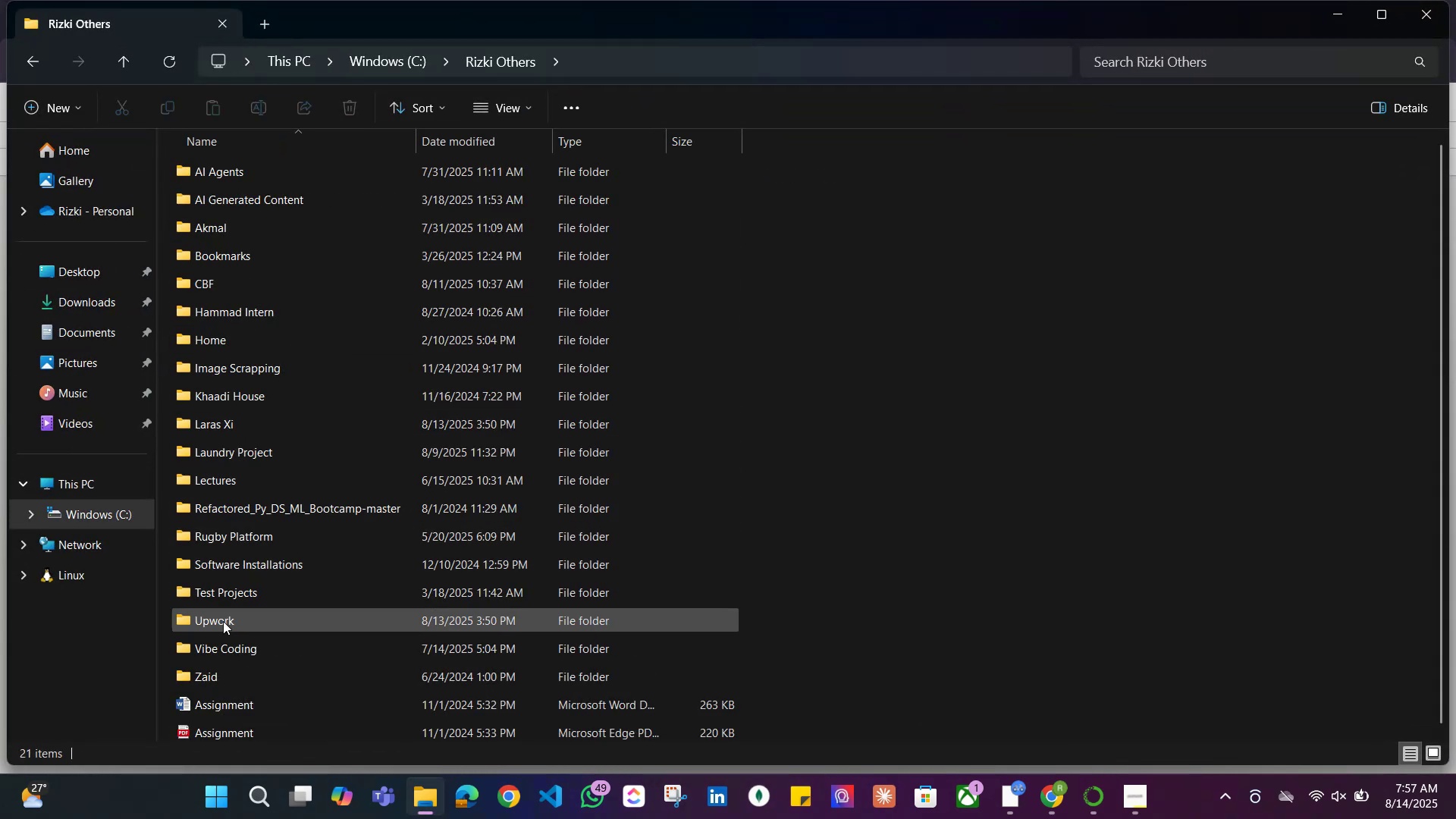 
left_click([236, 632])
 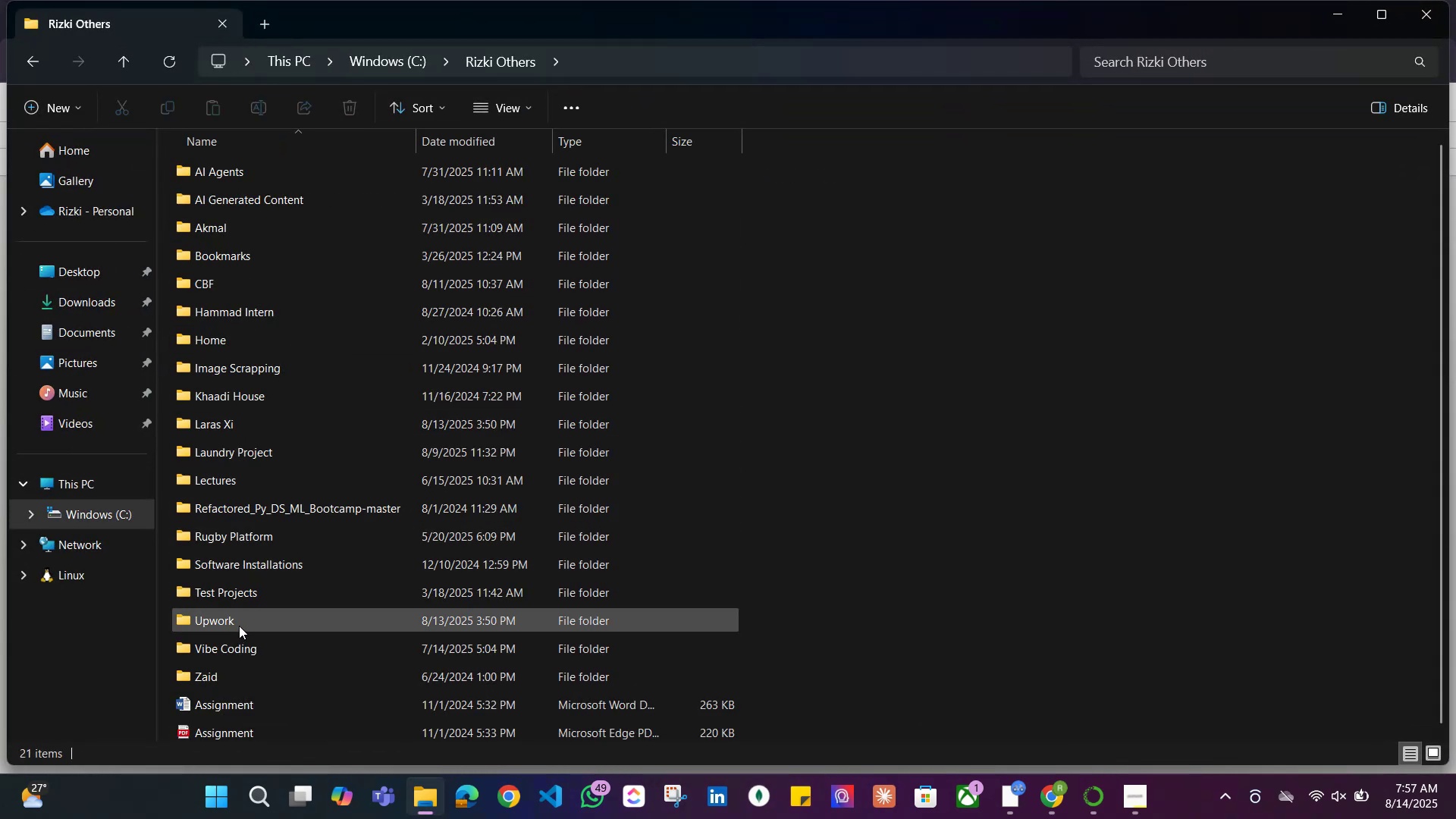 
triple_click([239, 625])
 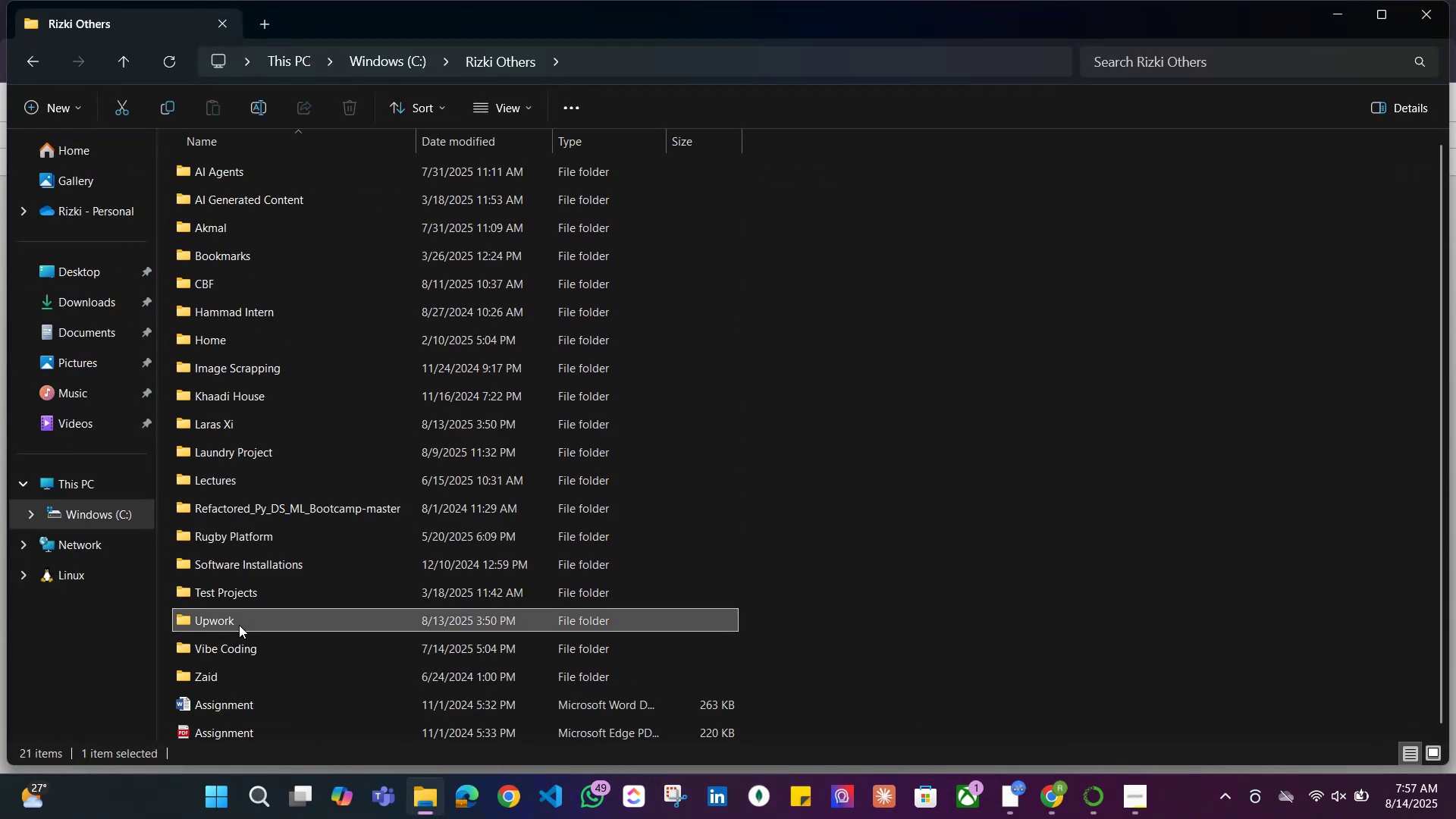 
triple_click([239, 625])
 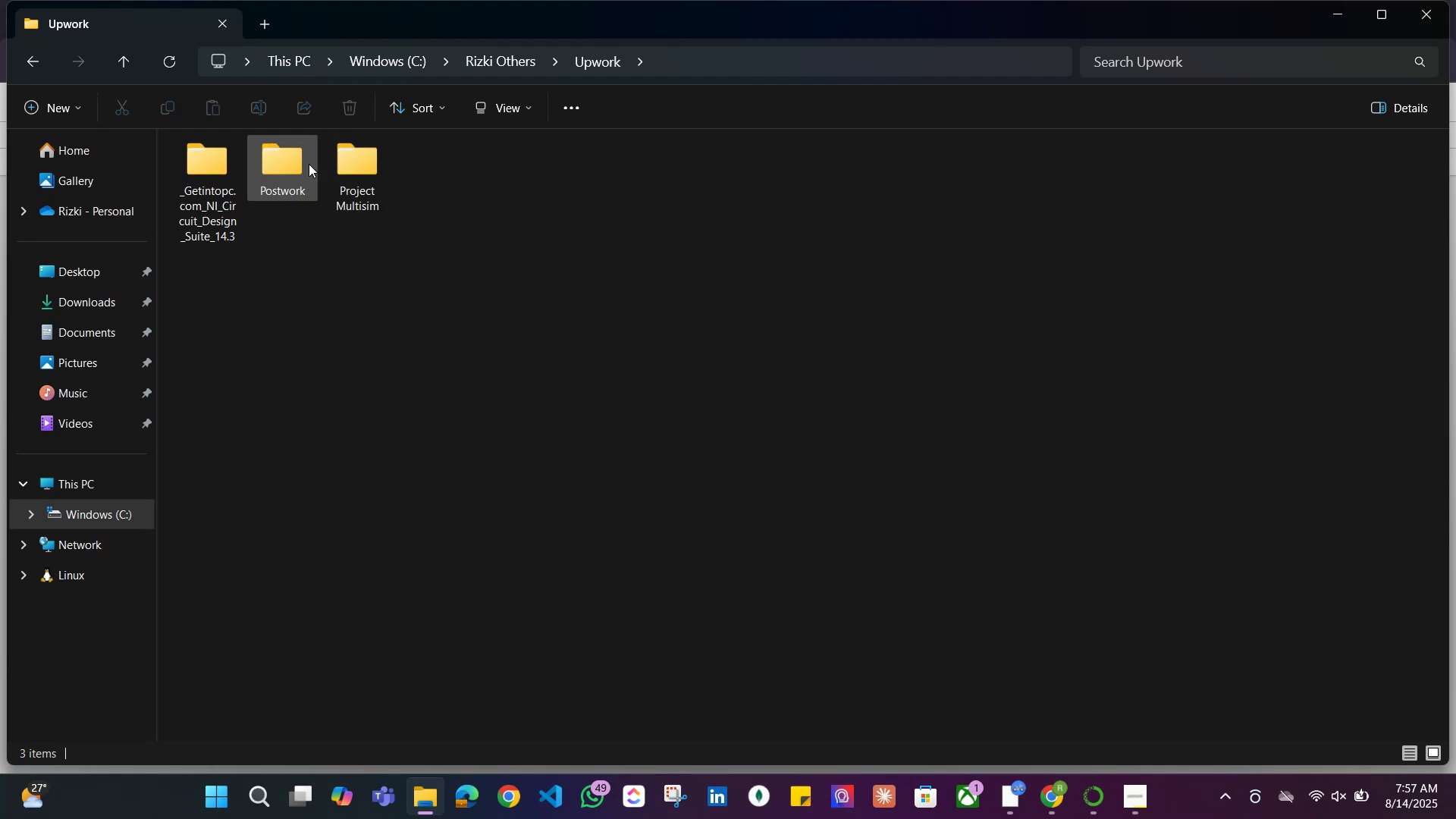 
double_click([293, 162])
 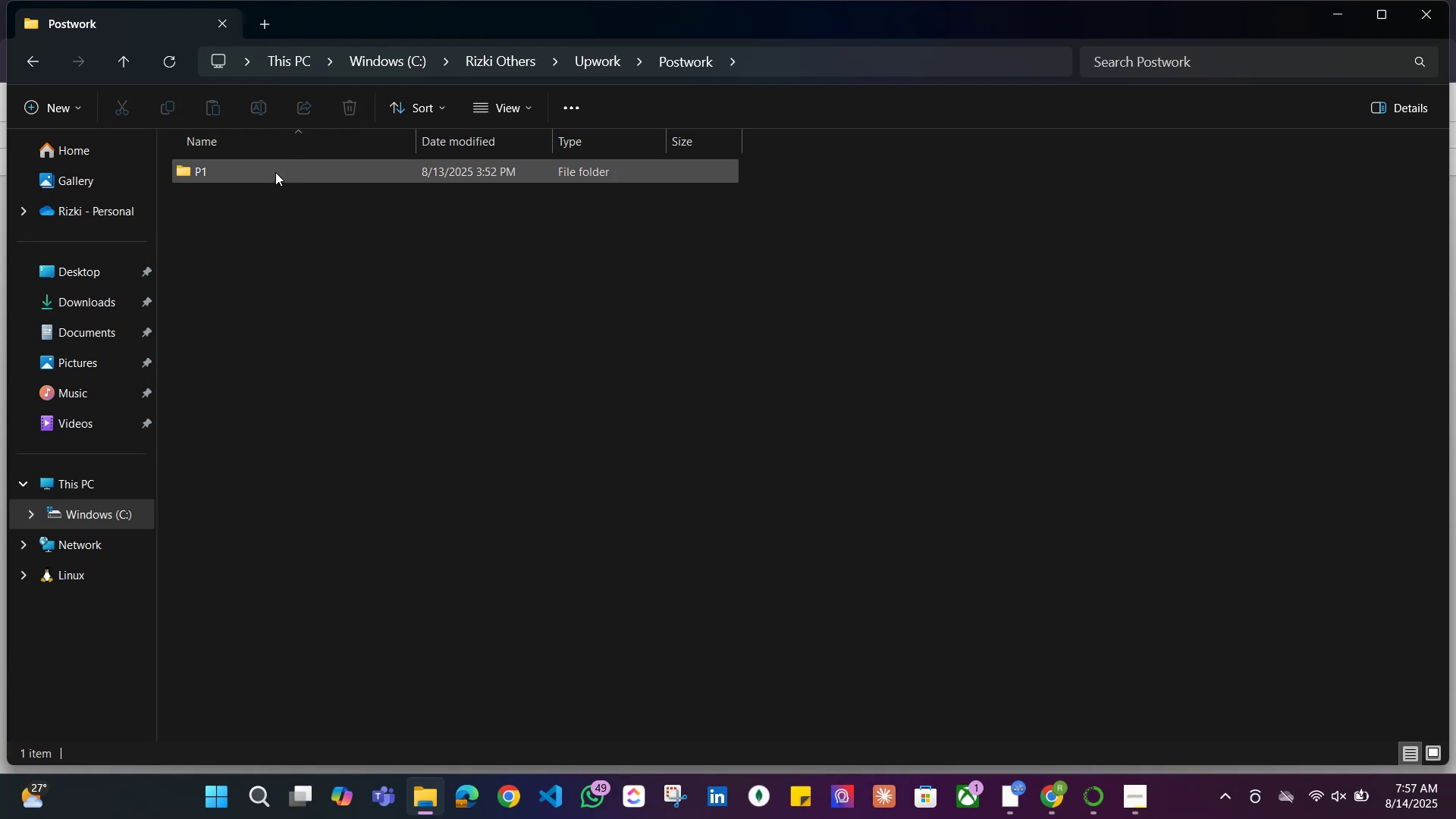 
double_click([275, 172])
 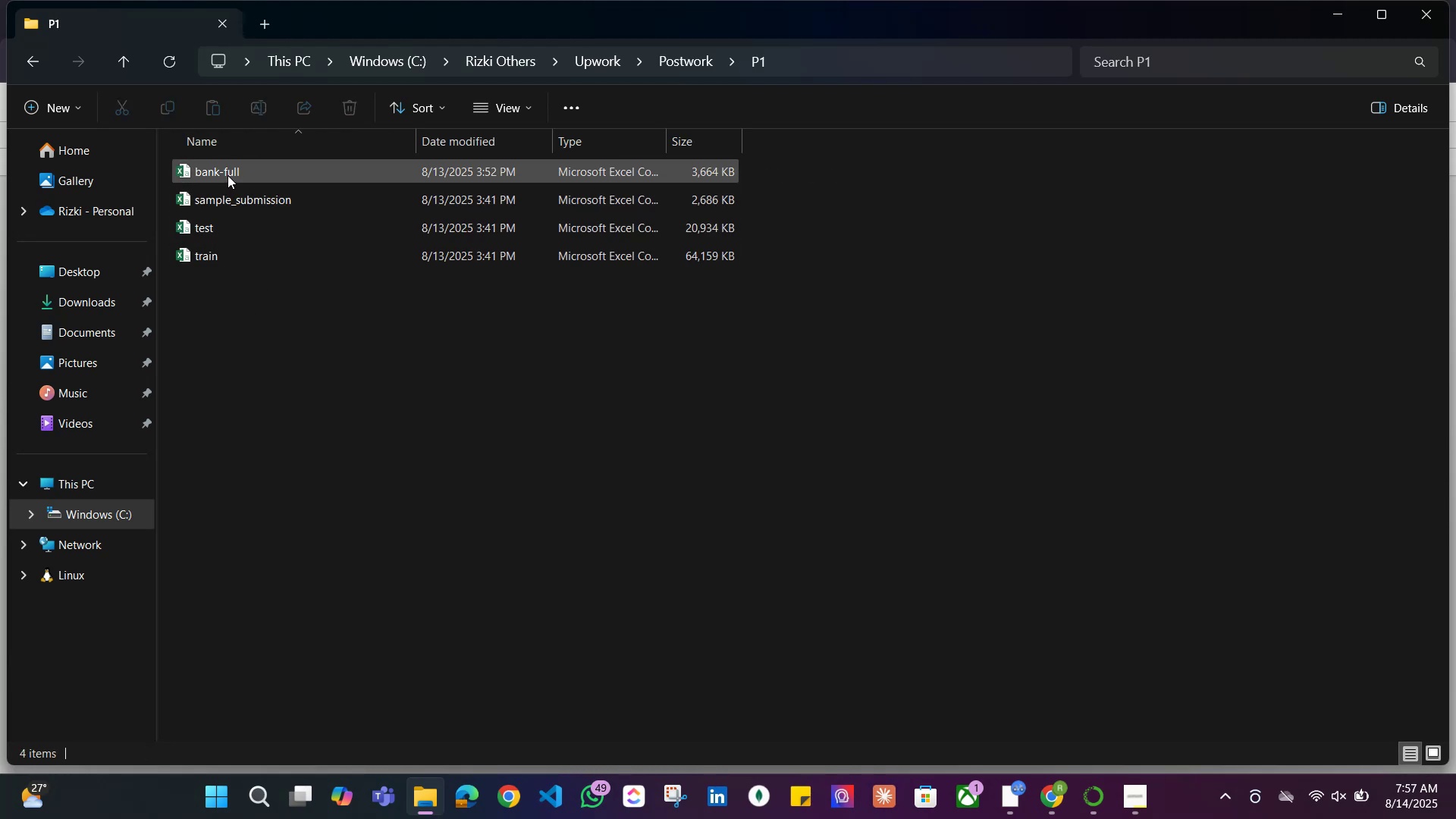 
right_click([228, 175])
 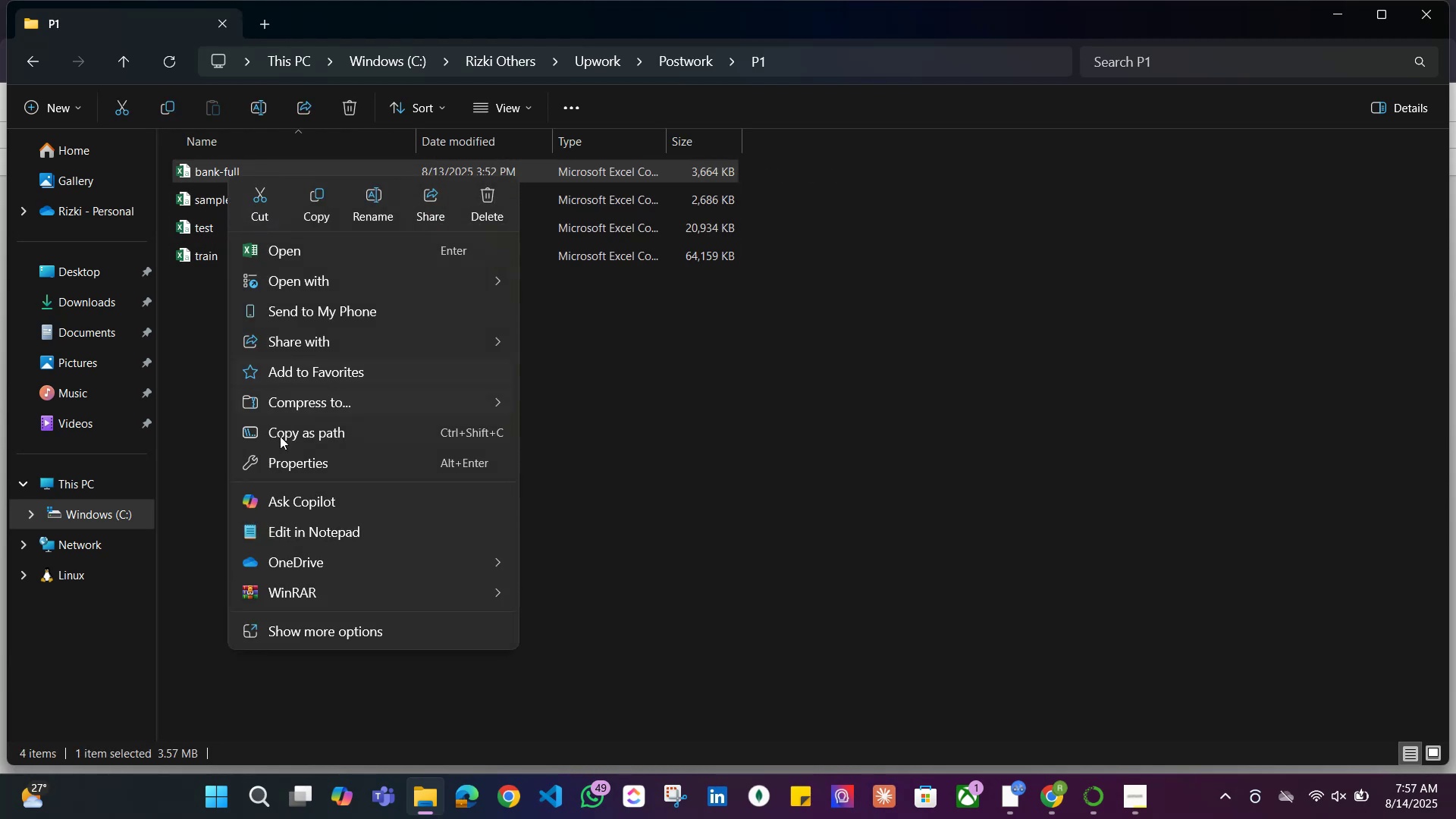 
left_click([298, 472])
 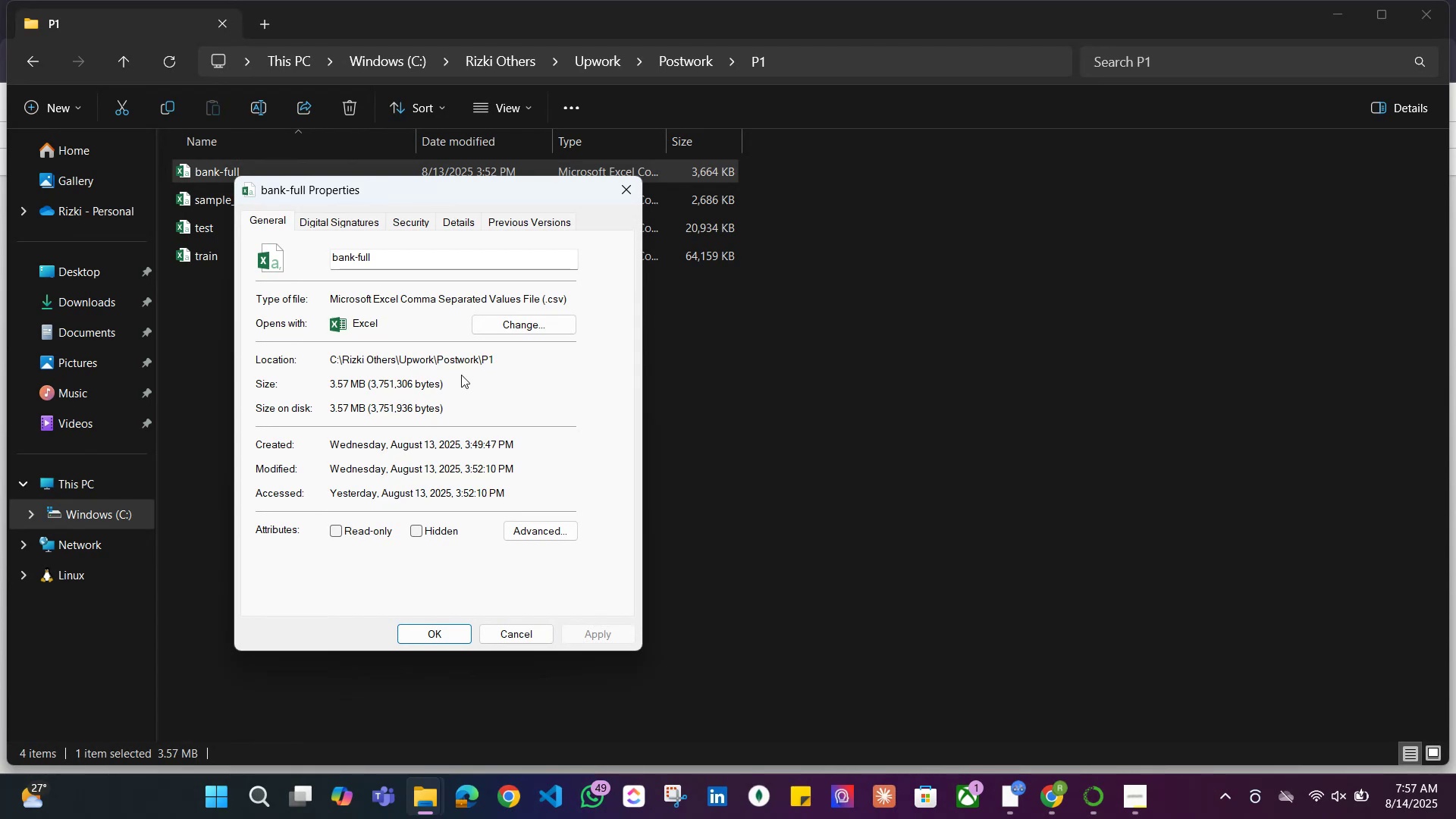 
left_click_drag(start_coordinate=[496, 359], to_coordinate=[331, 359])
 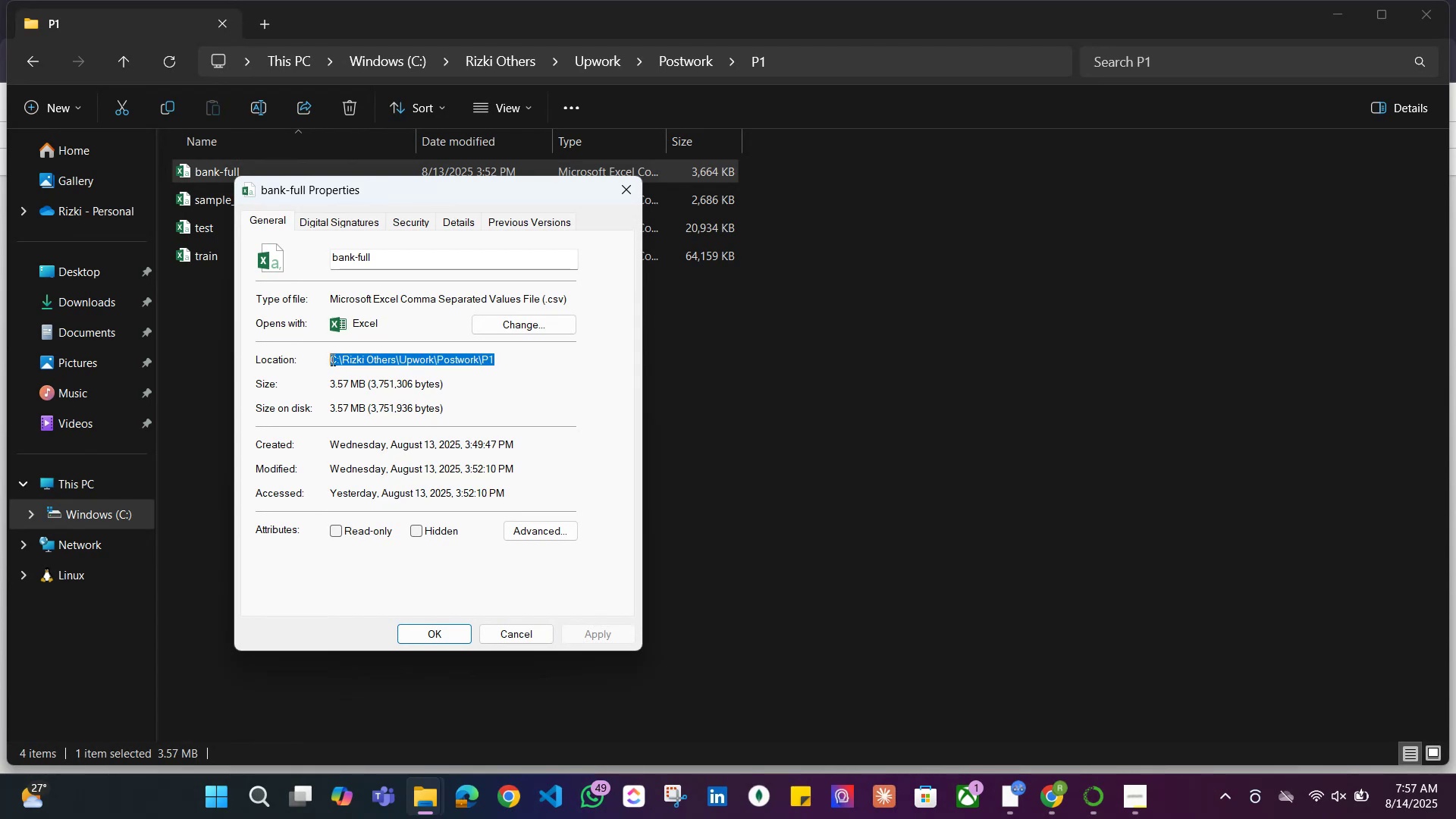 
key(Control+C)
 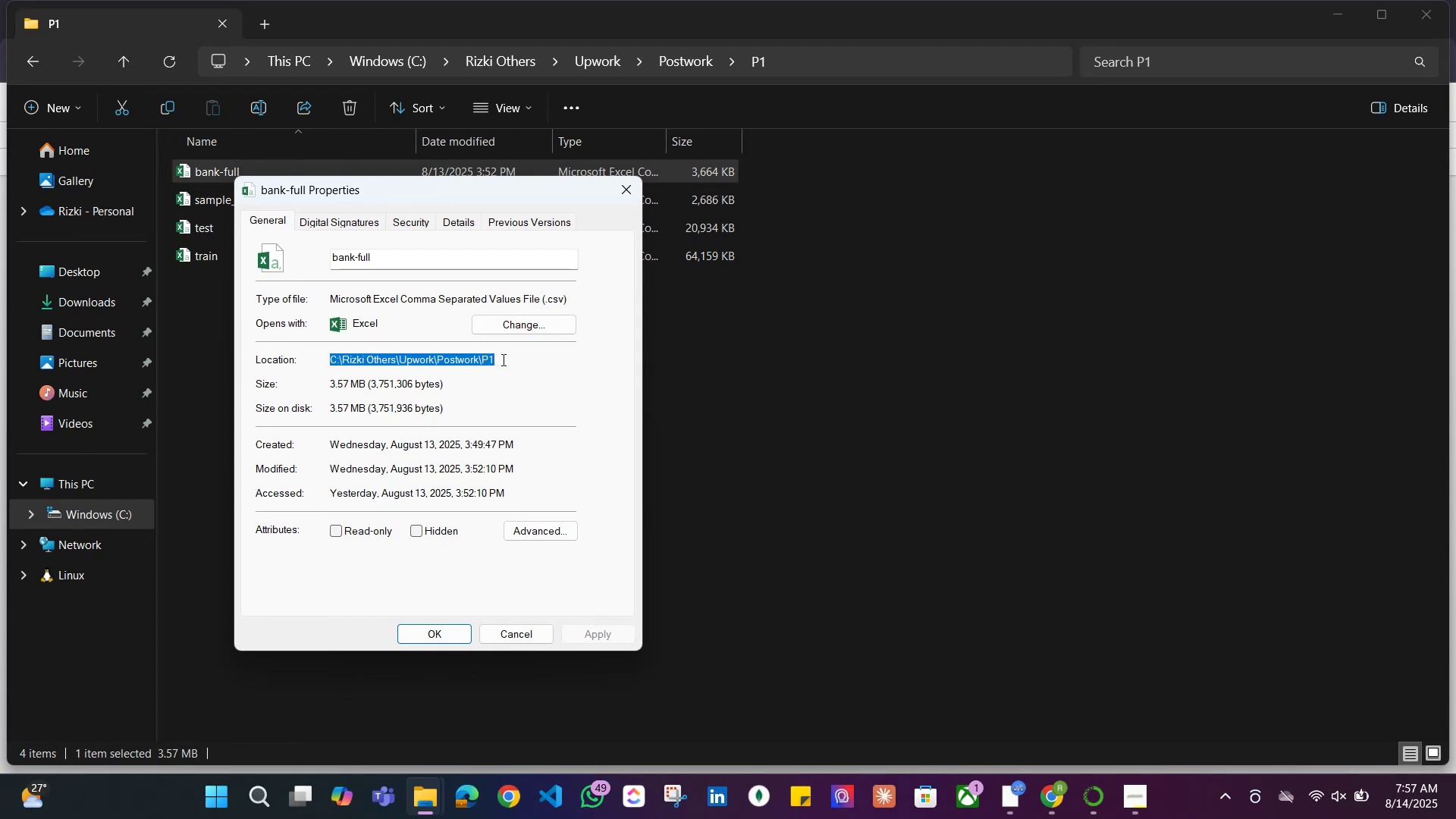 
key(Alt+Tab)
 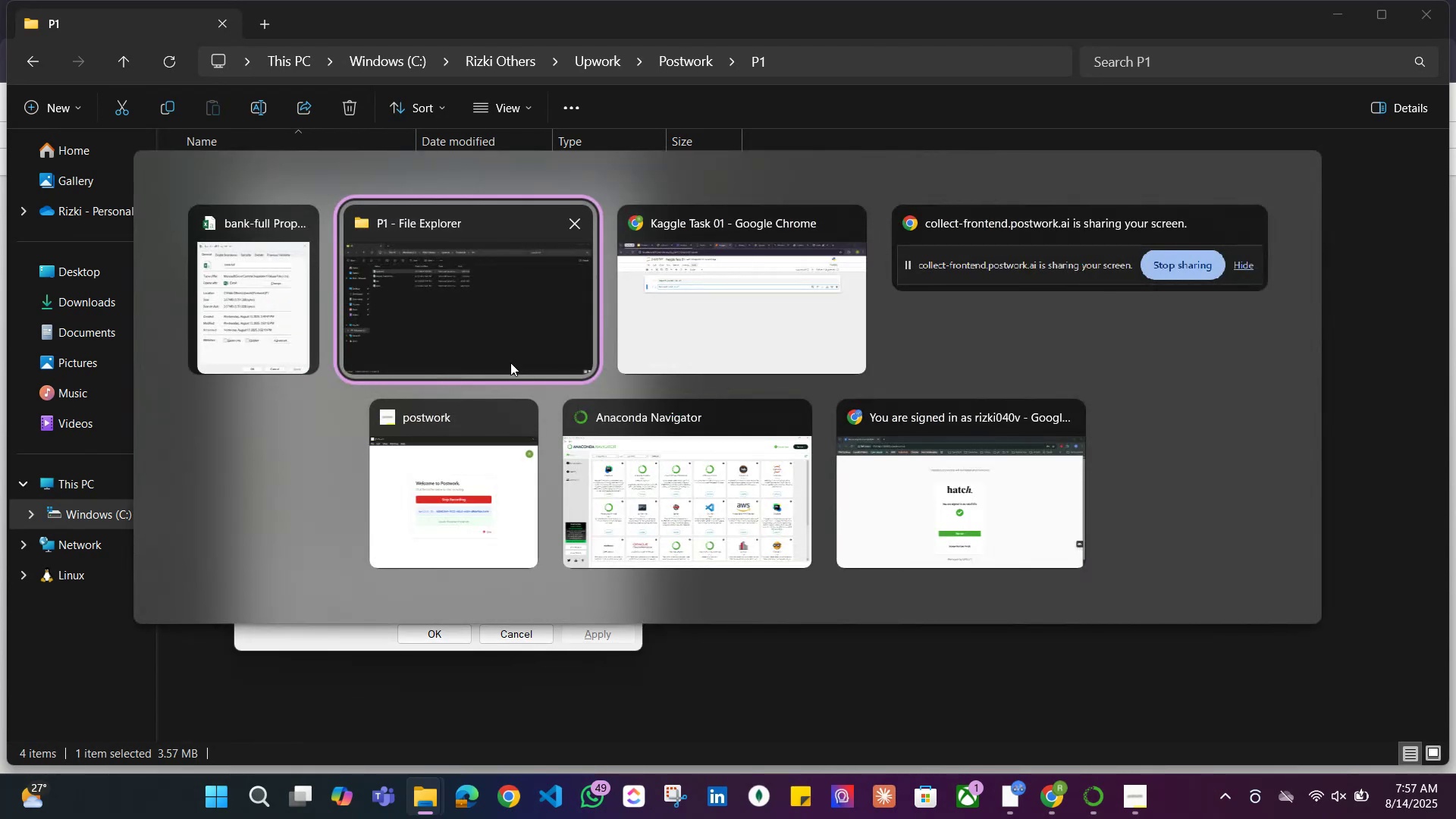 
key(Alt+Tab)
 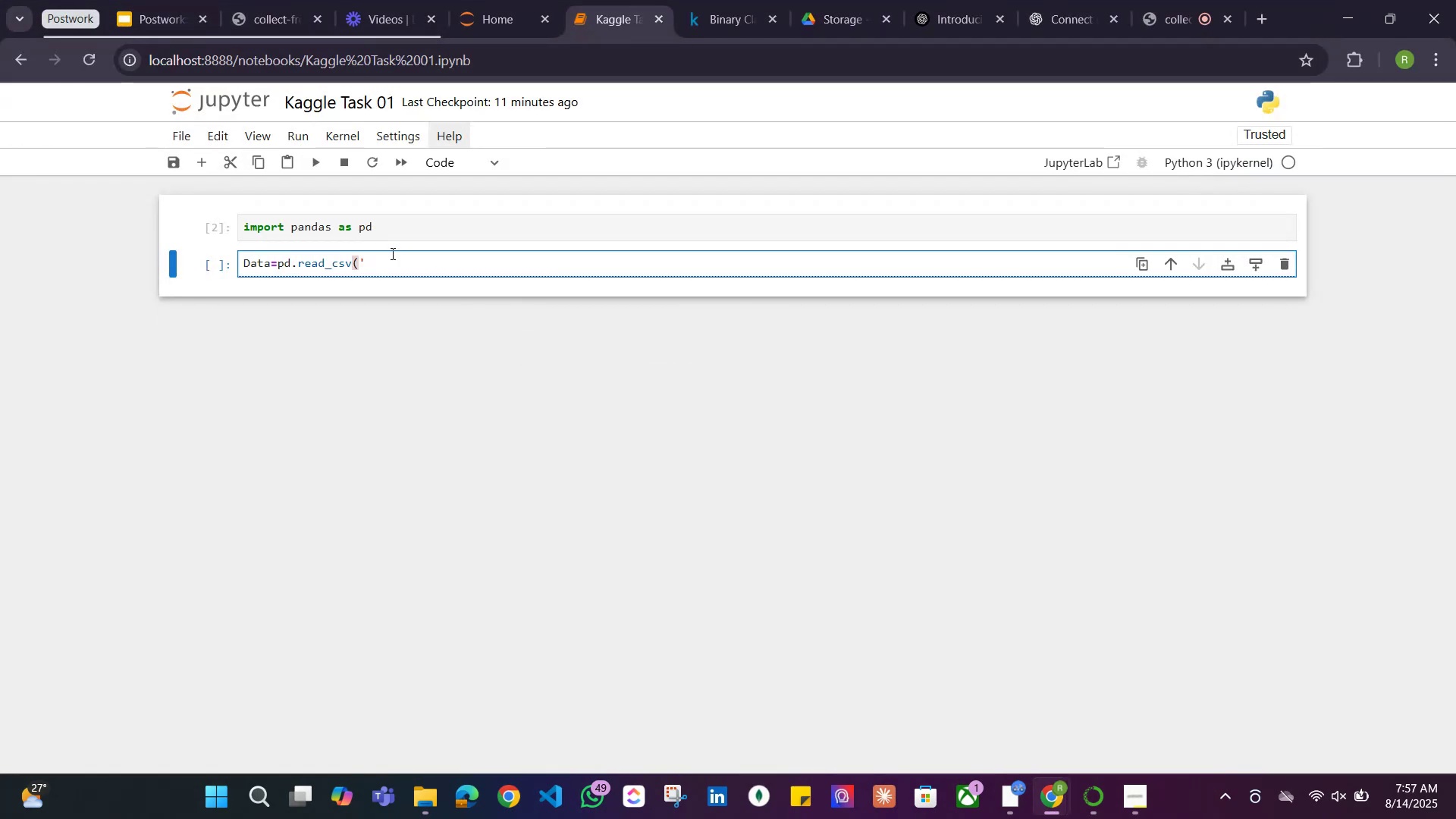 
left_click([391, 257])
 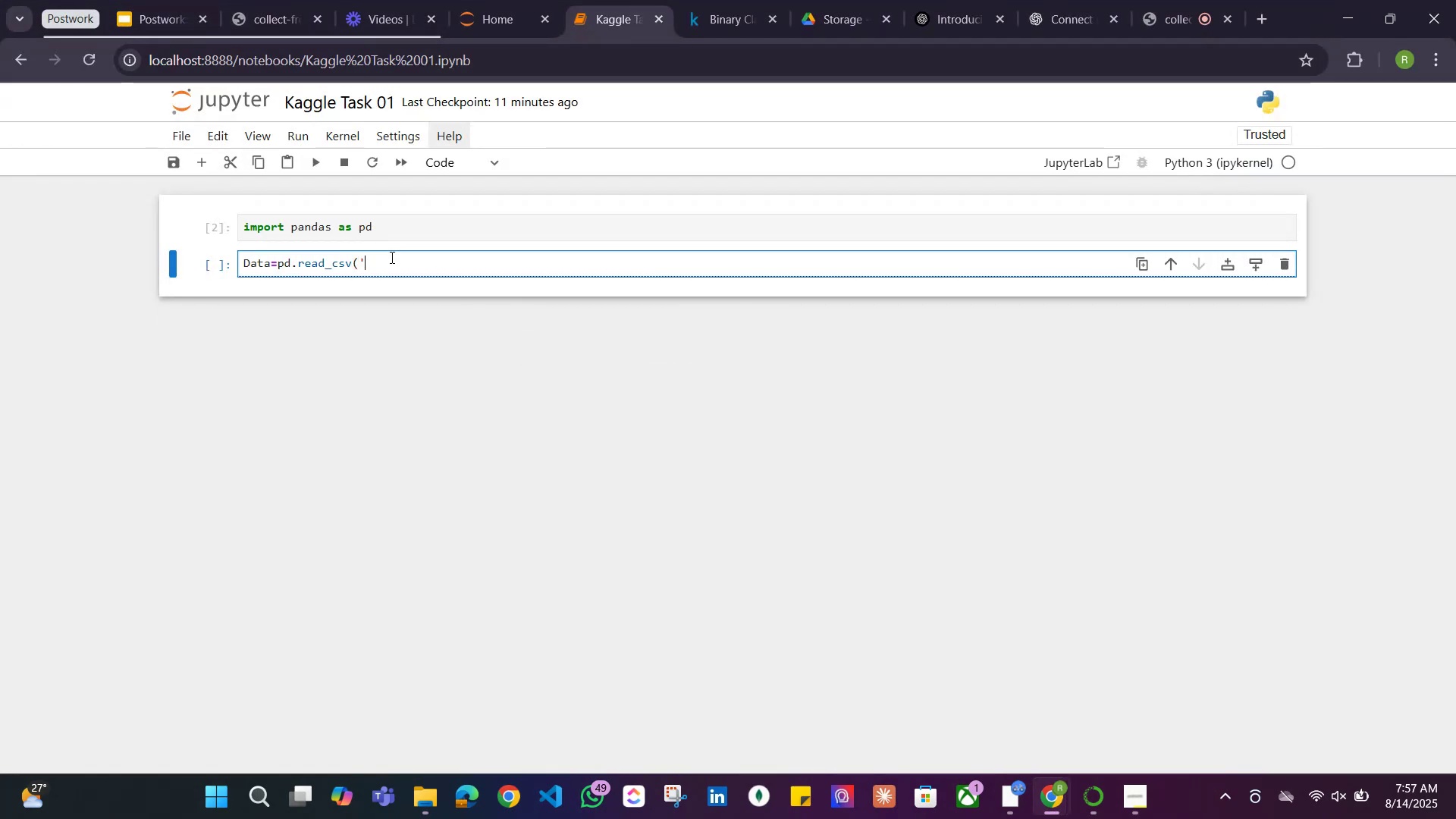 
key(Control+V)
 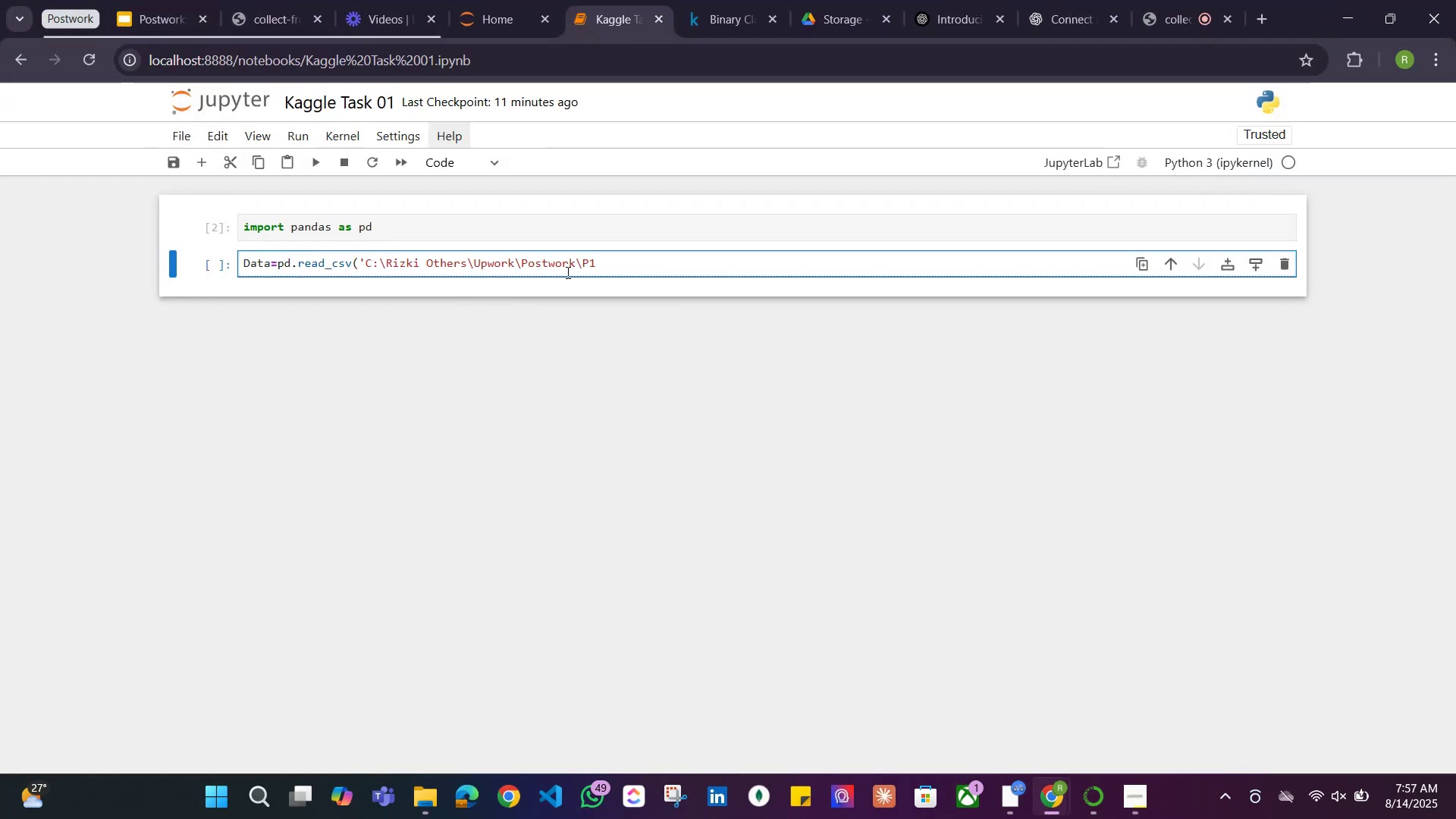 
key(Backslash)
 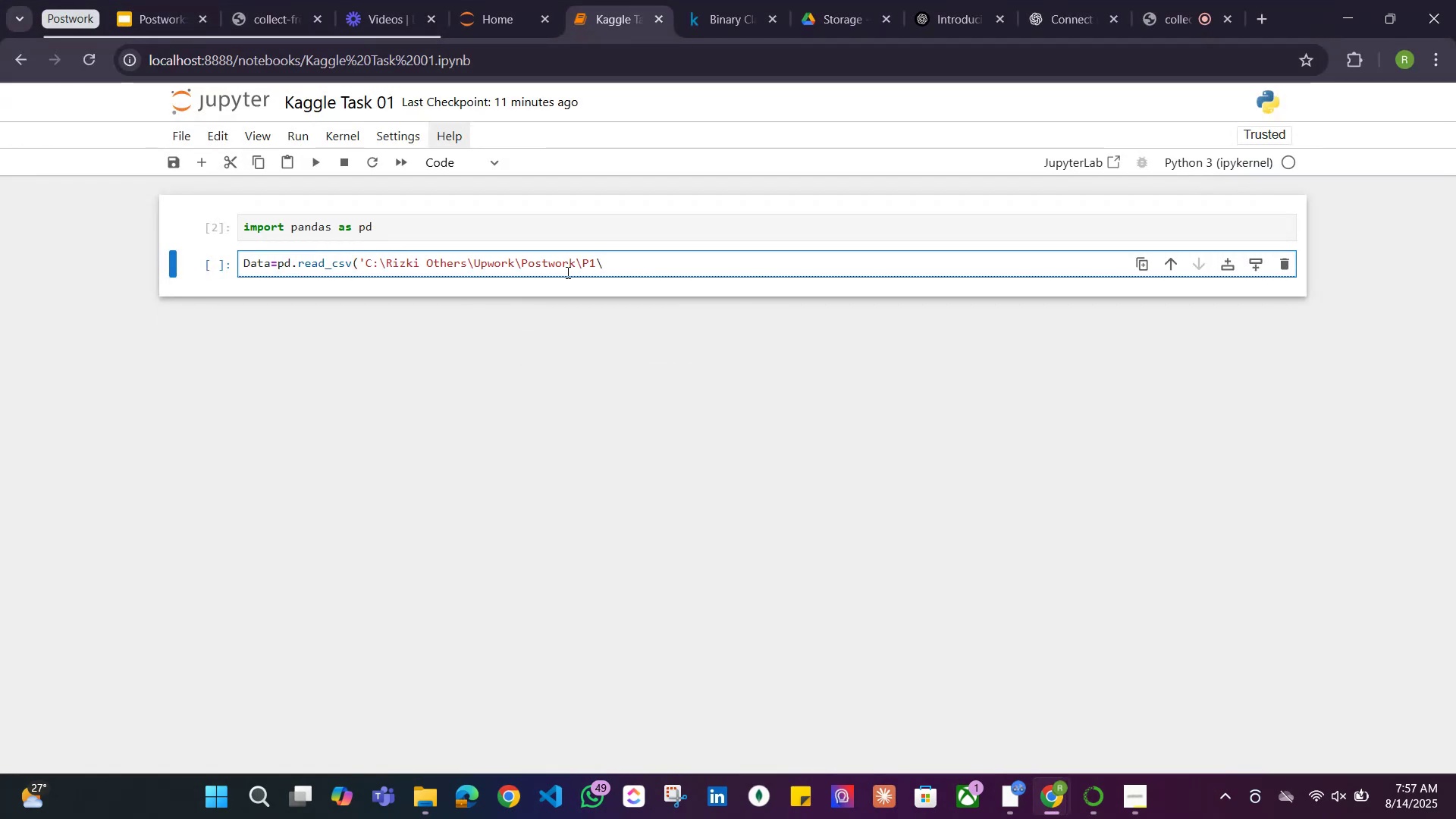 
key(Alt+AltLeft)
 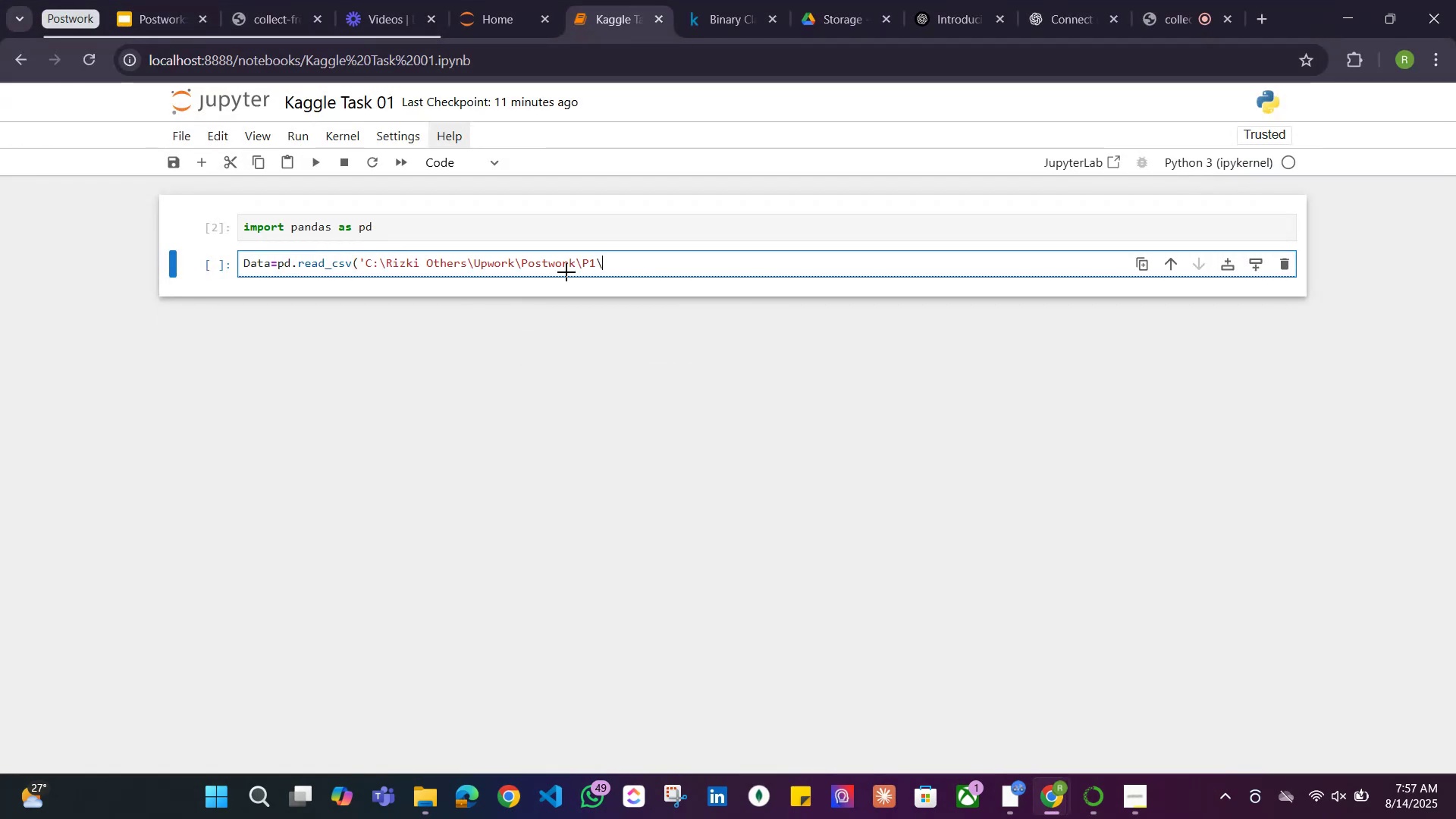 
key(Alt+Tab)
 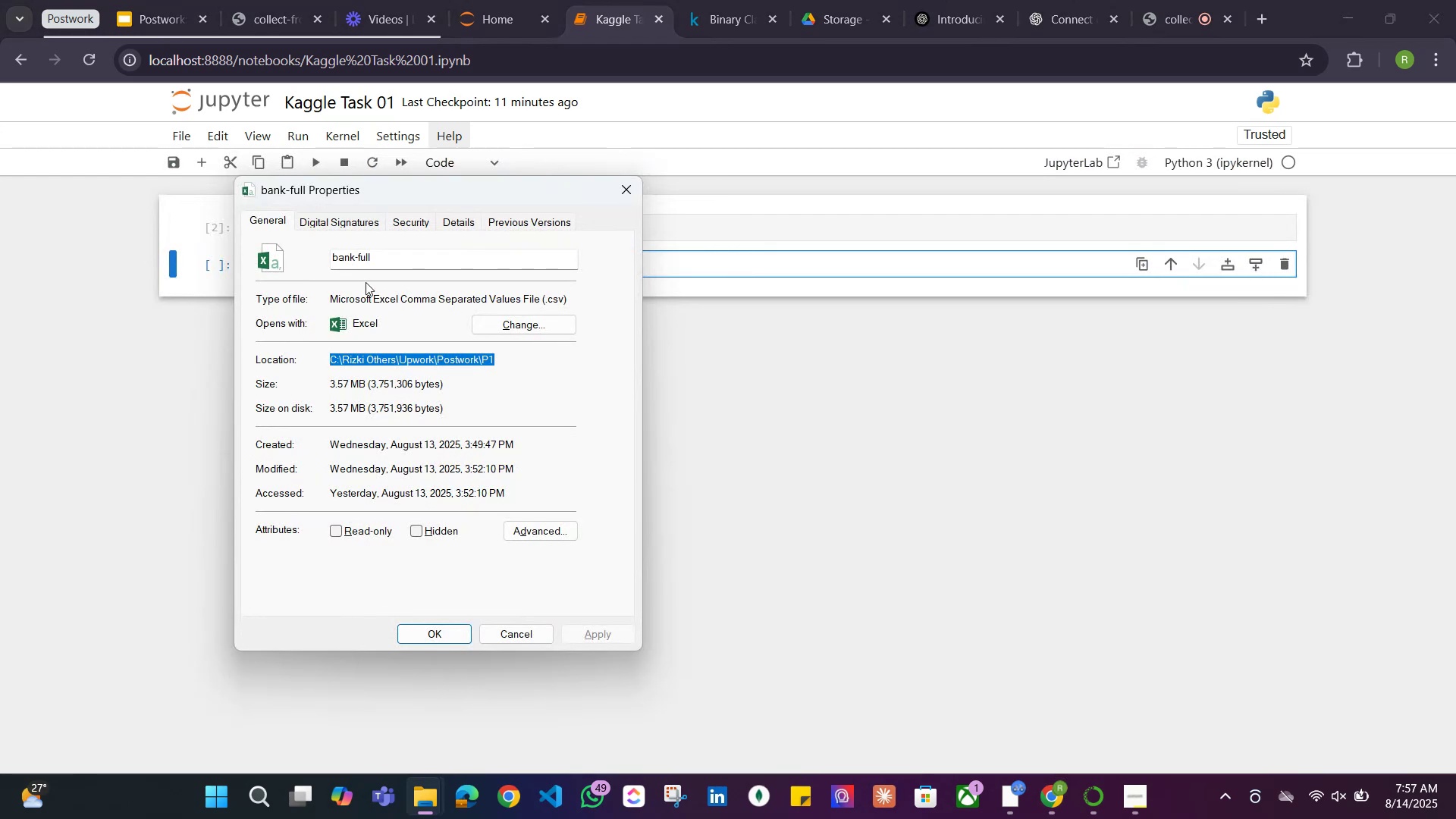 
left_click_drag(start_coordinate=[382, 258], to_coordinate=[331, 258])
 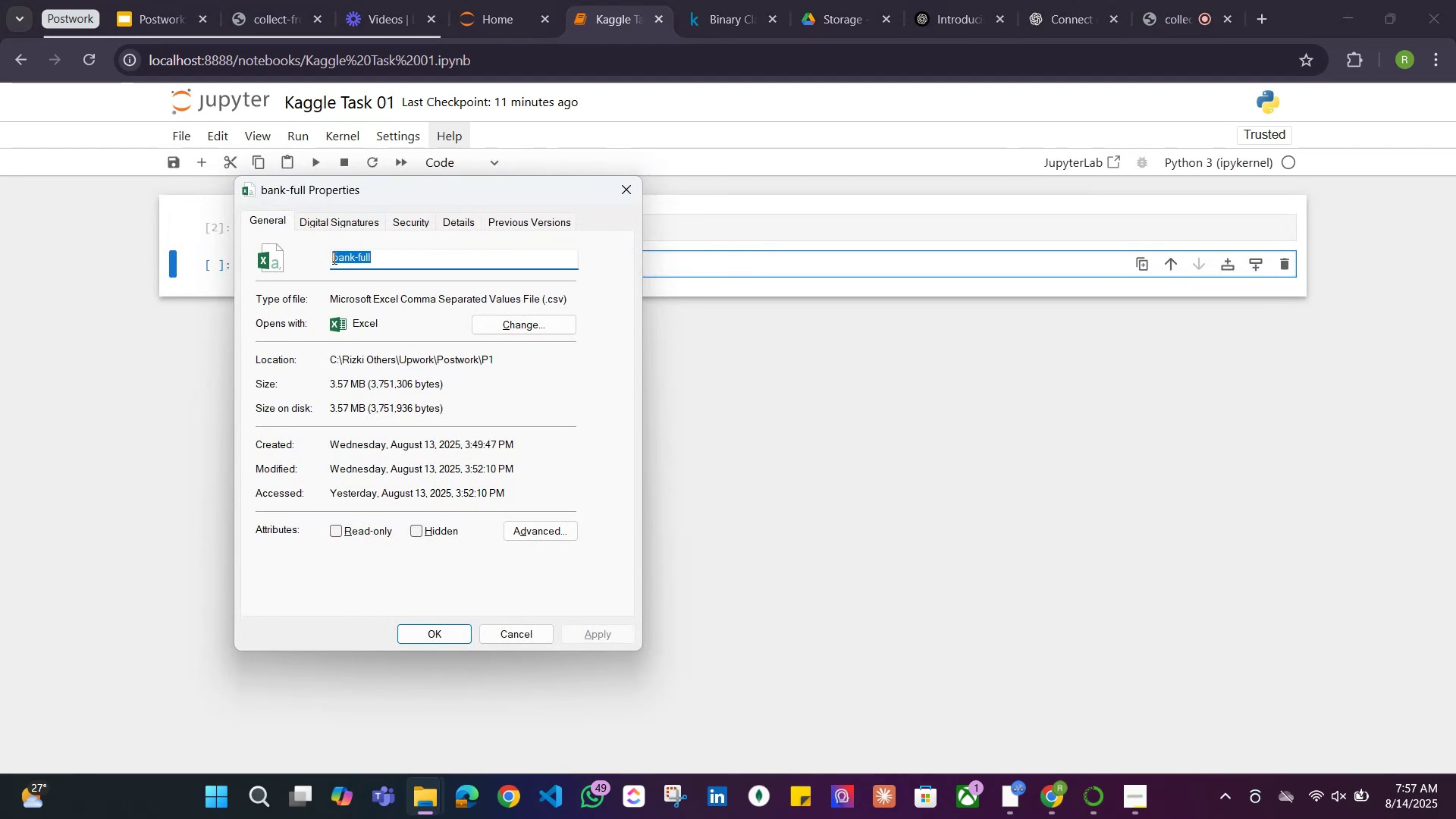 
key(Control+C)
 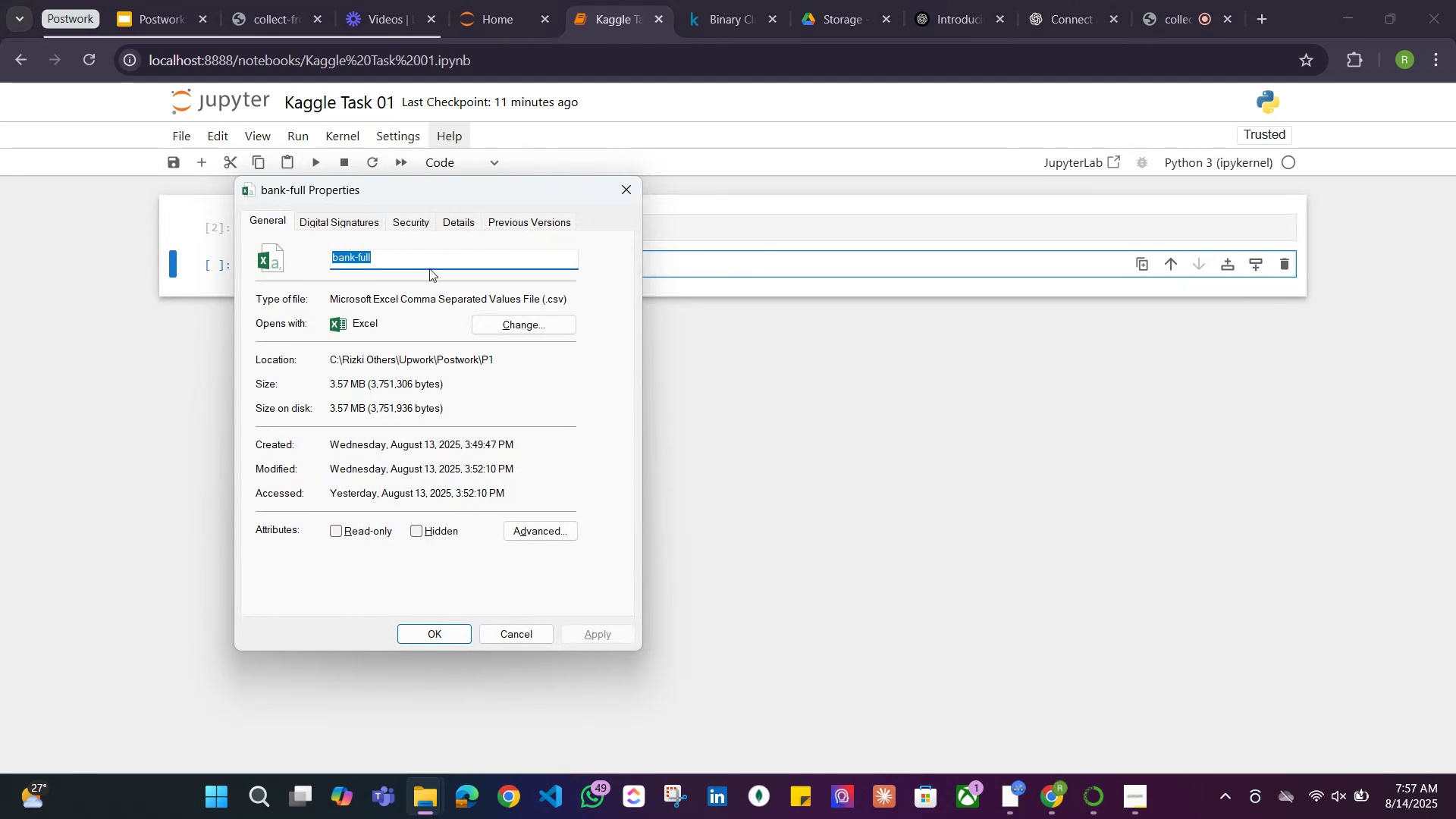 
key(Alt+AltLeft)
 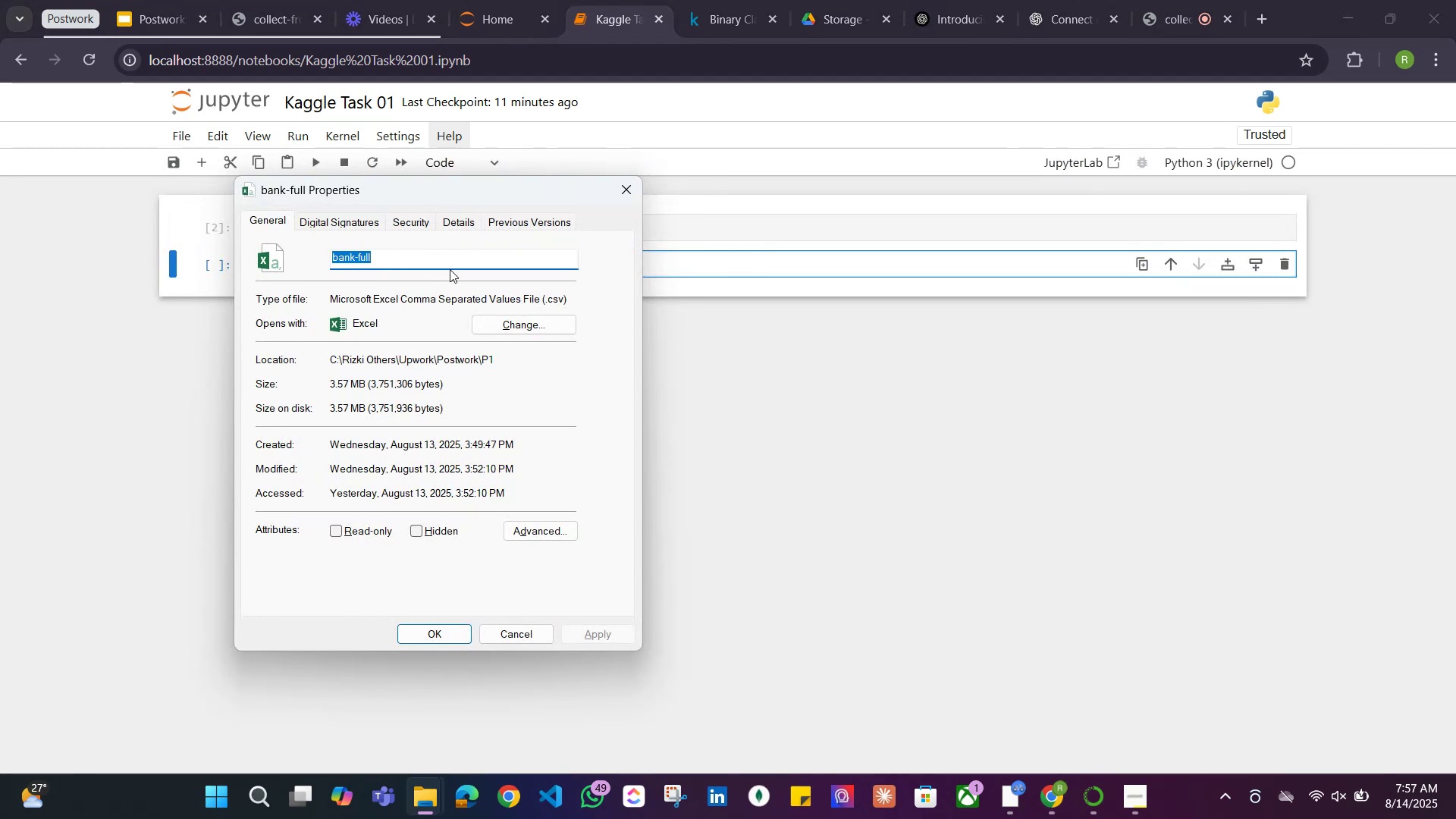 
key(Alt+Tab)
 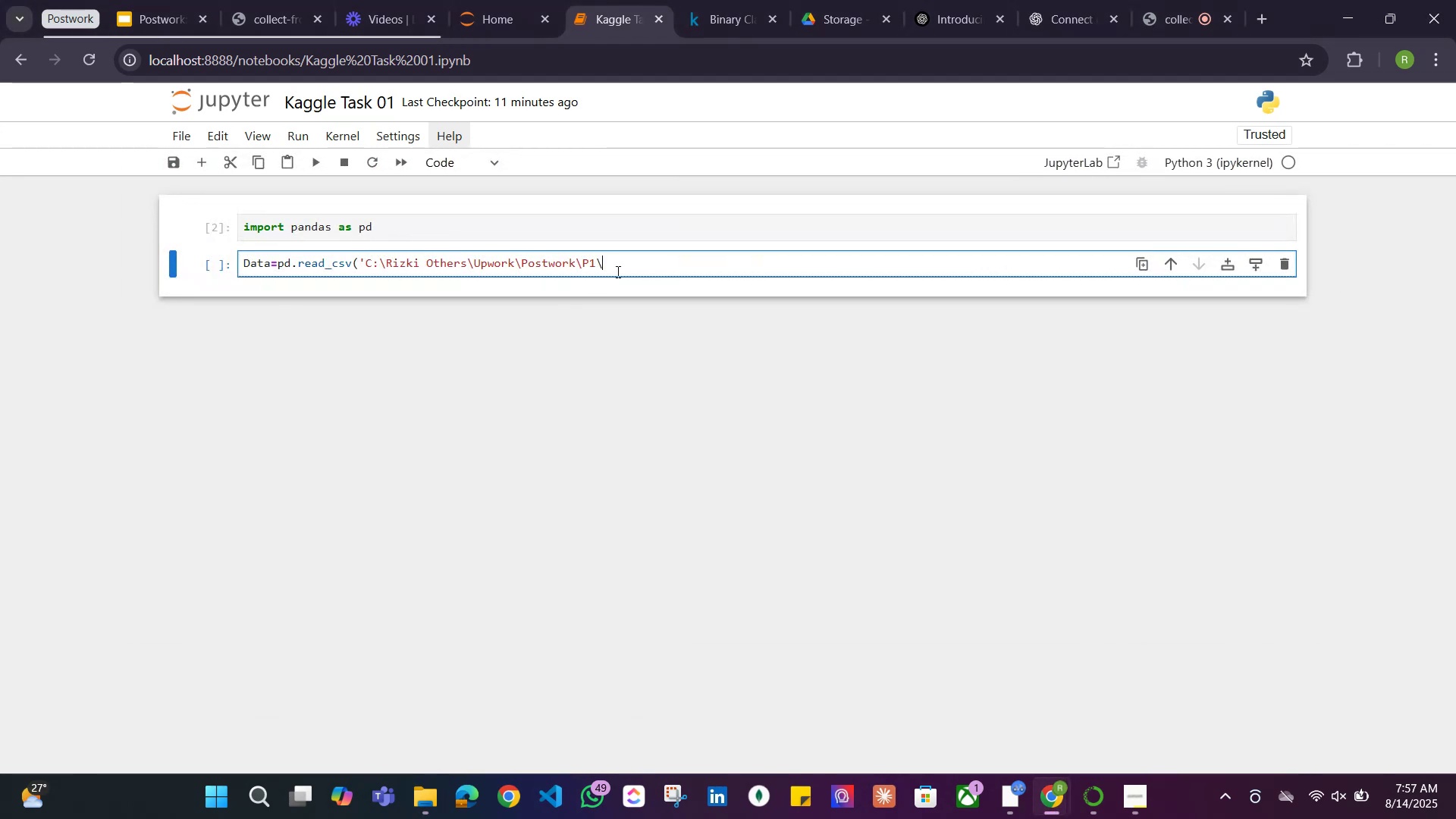 
key(Control+V)
 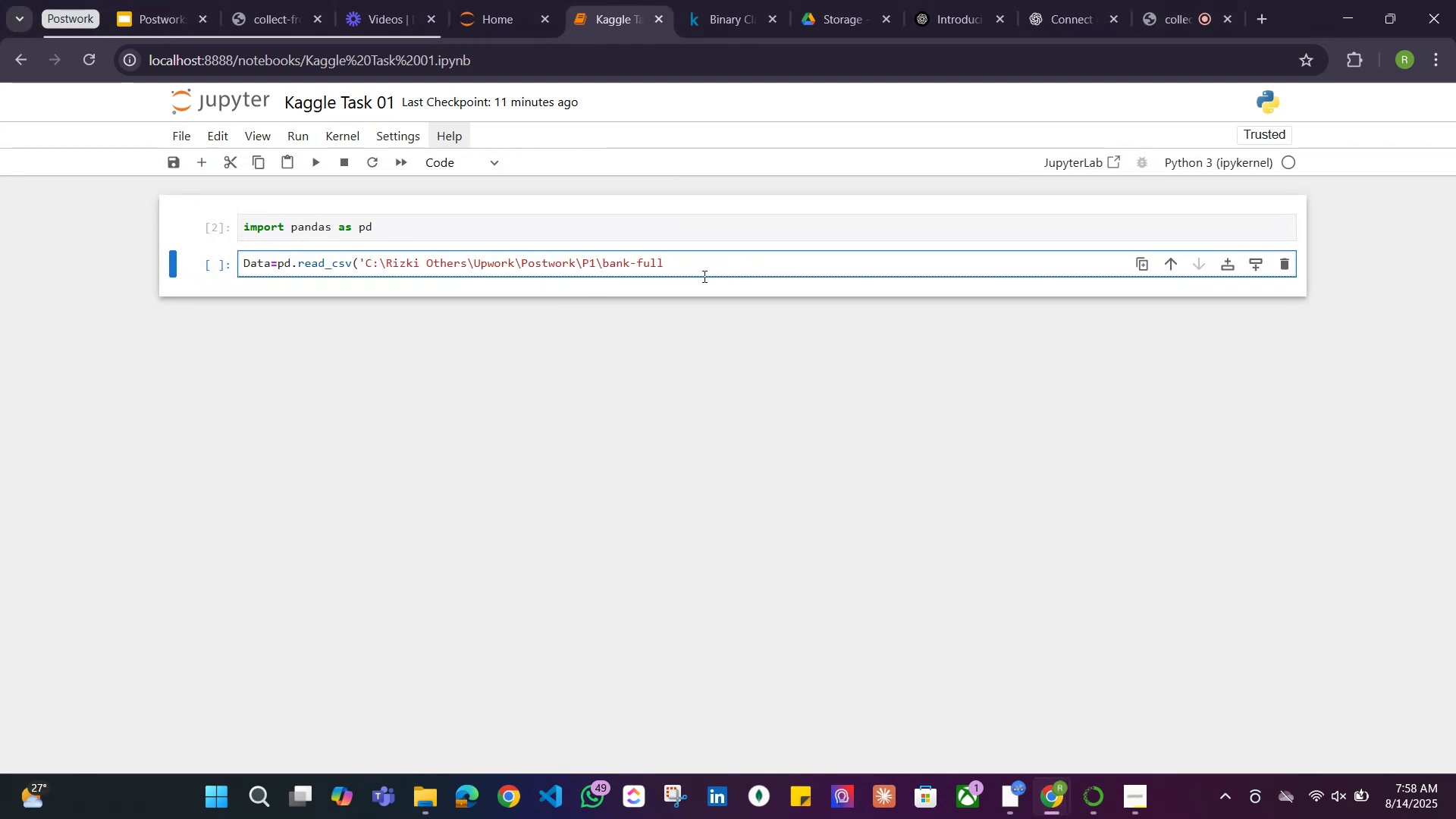 
type(.csv'))
 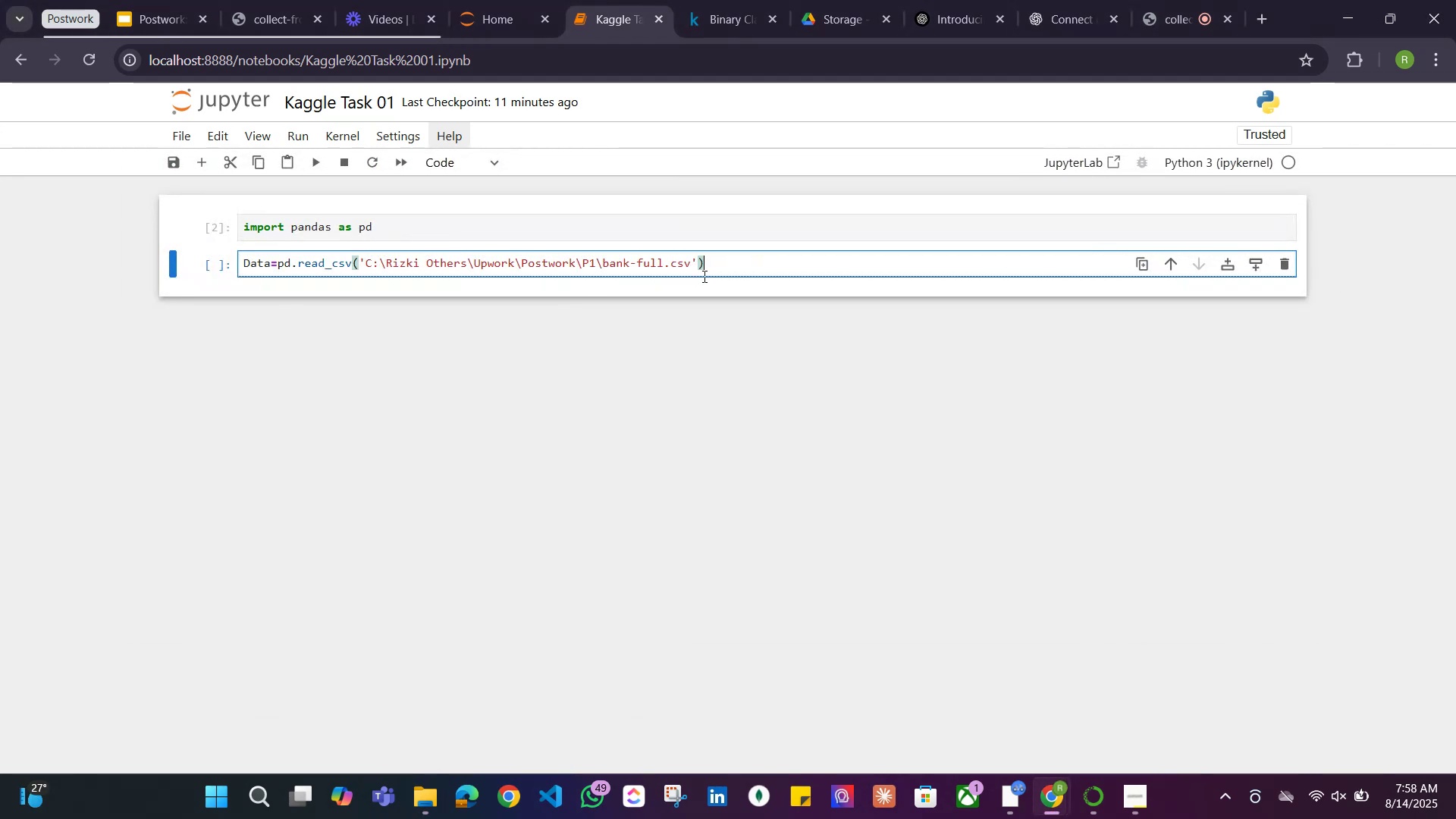 
key(Shift+Enter)
 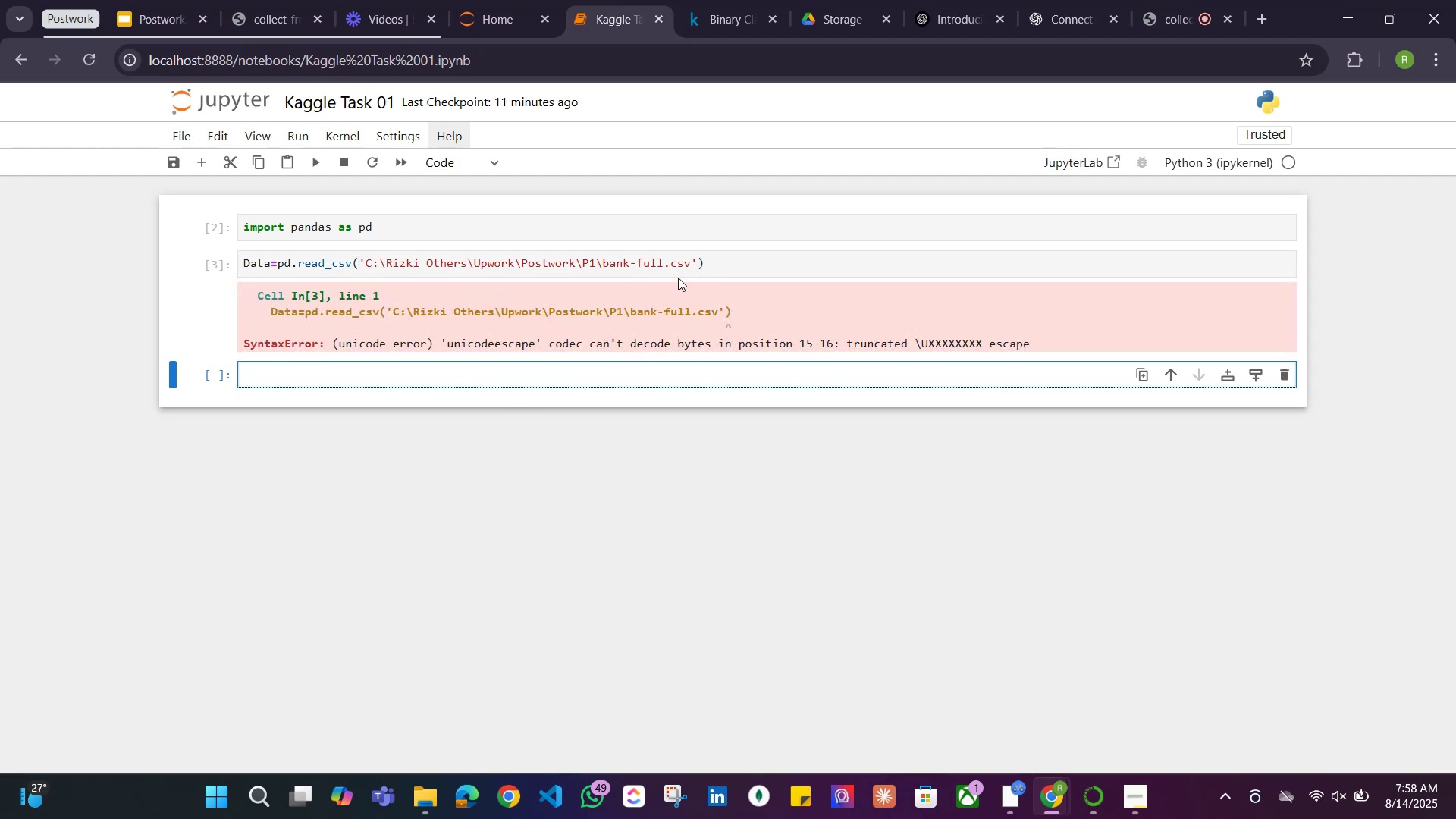 
wait(5.93)
 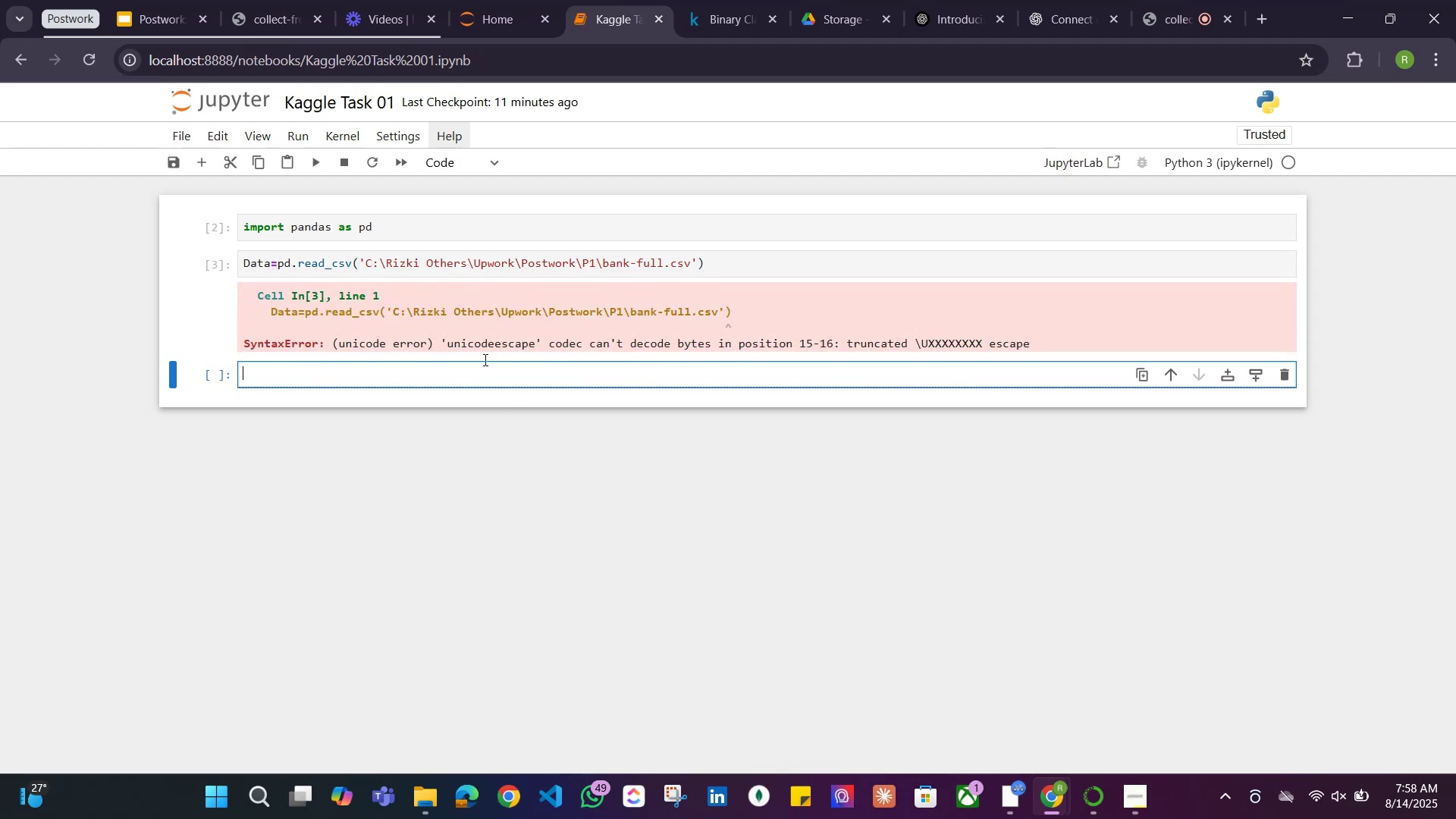 
left_click([364, 264])
 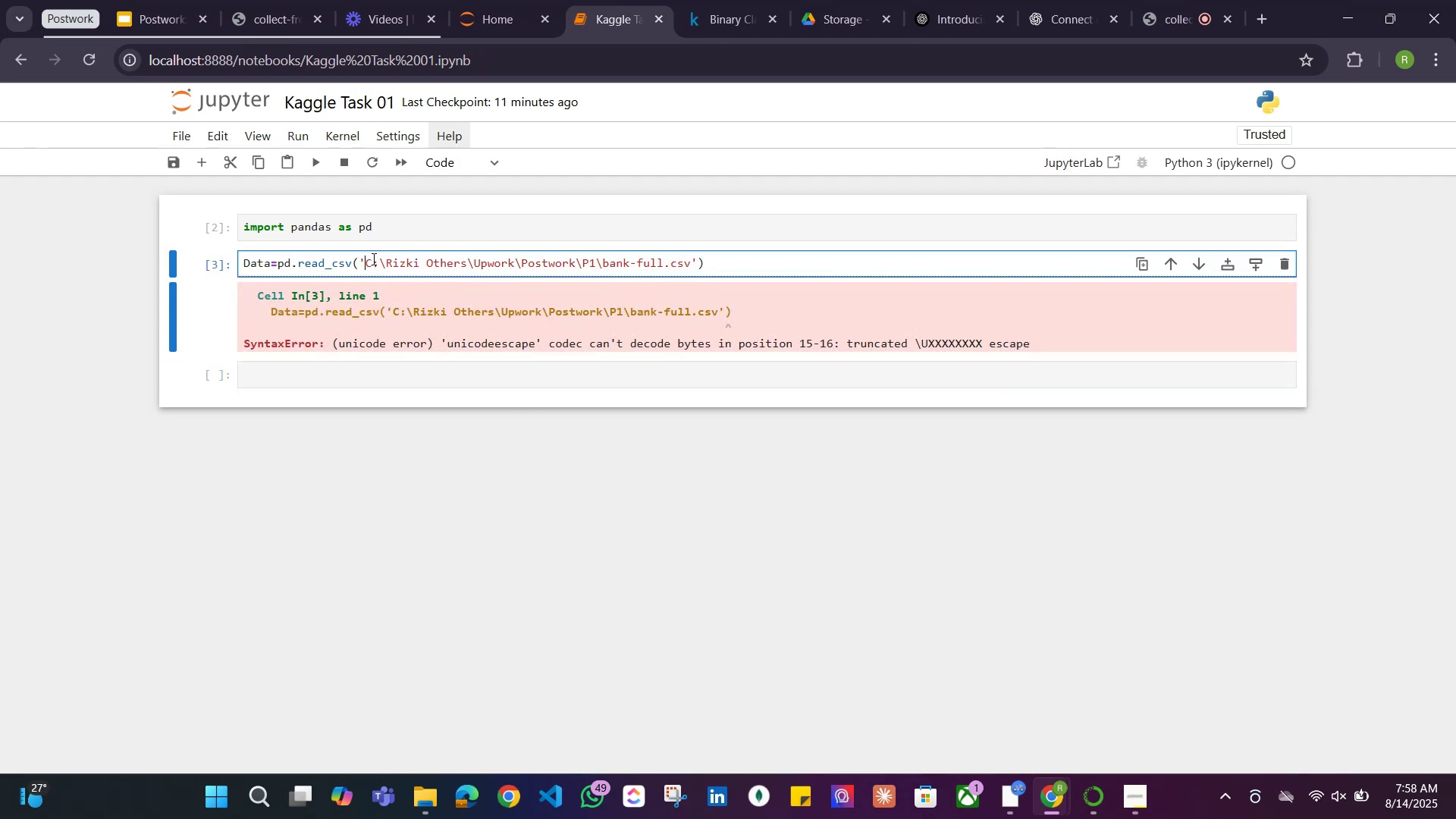 
key(ArrowLeft)
 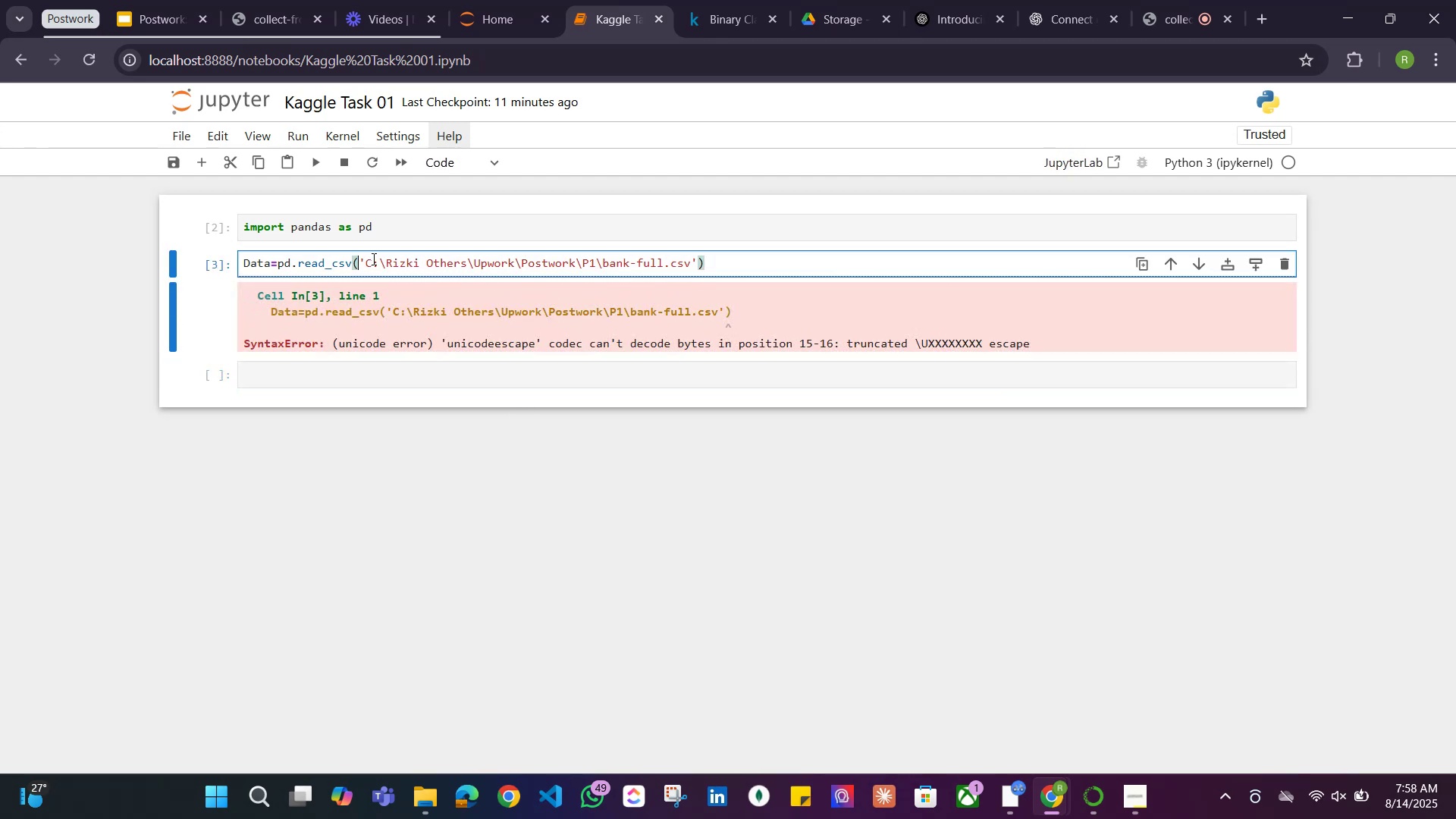 
key(R)
 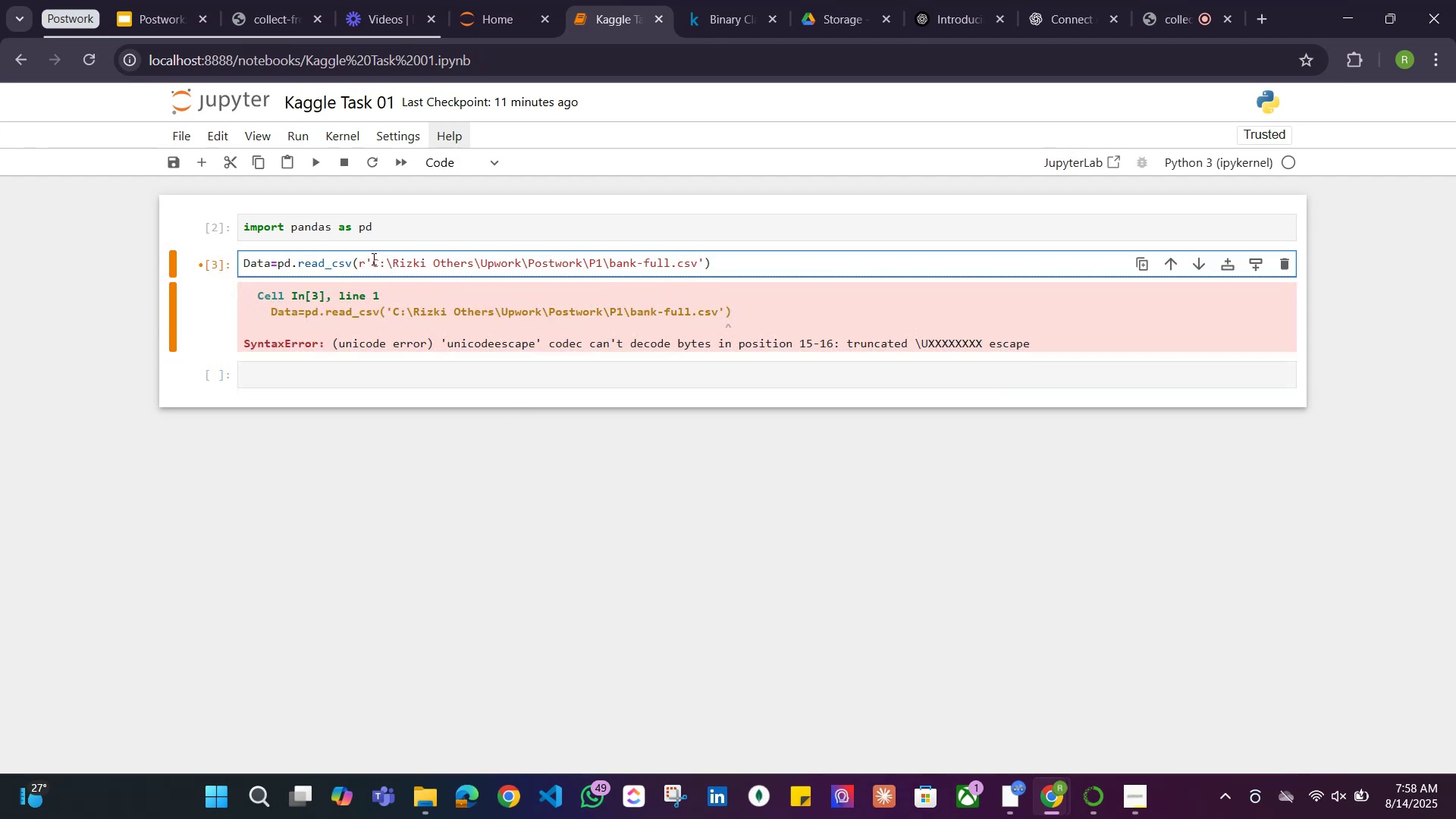 
key(Shift+Enter)
 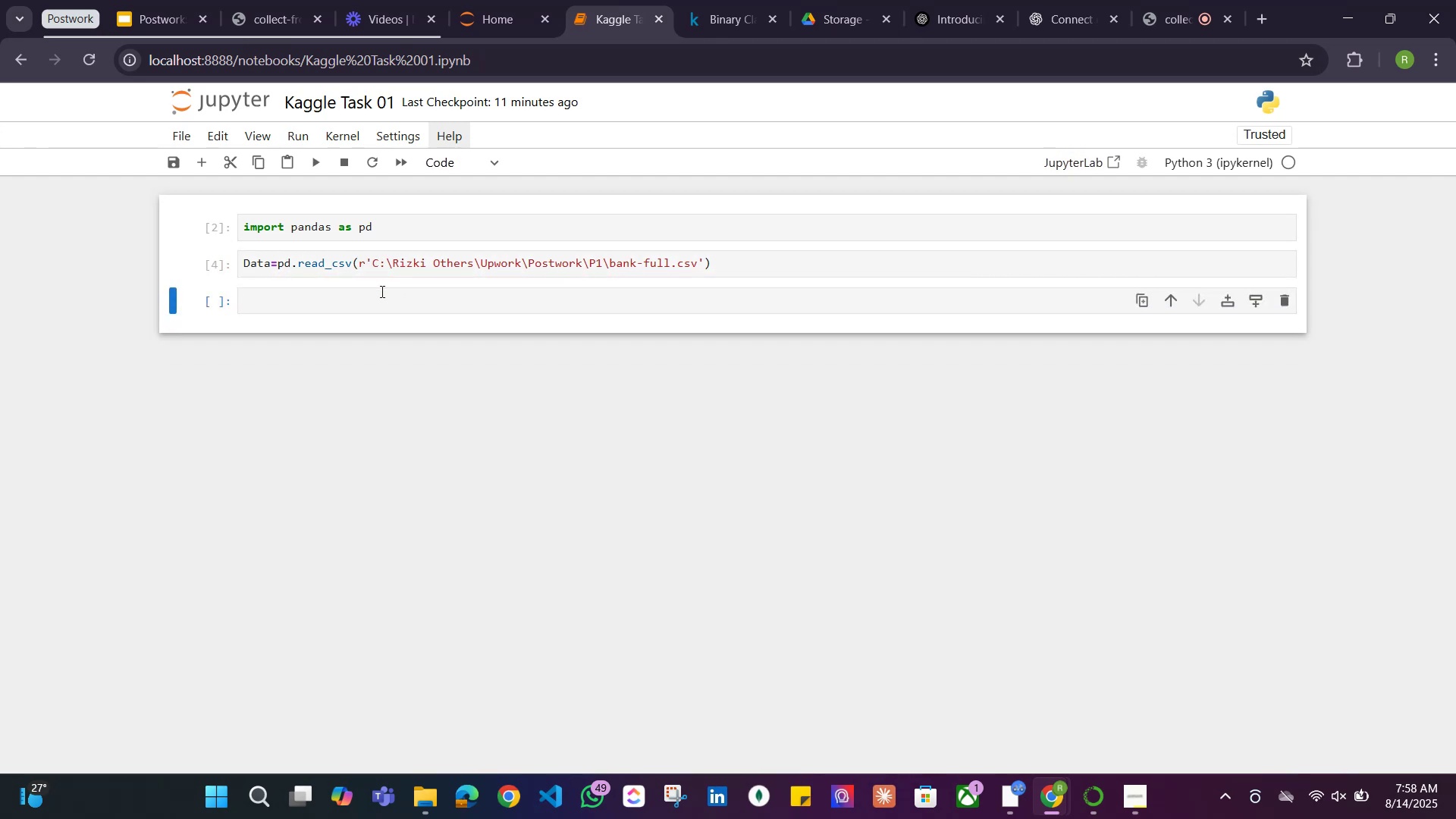 
left_click([353, 297])
 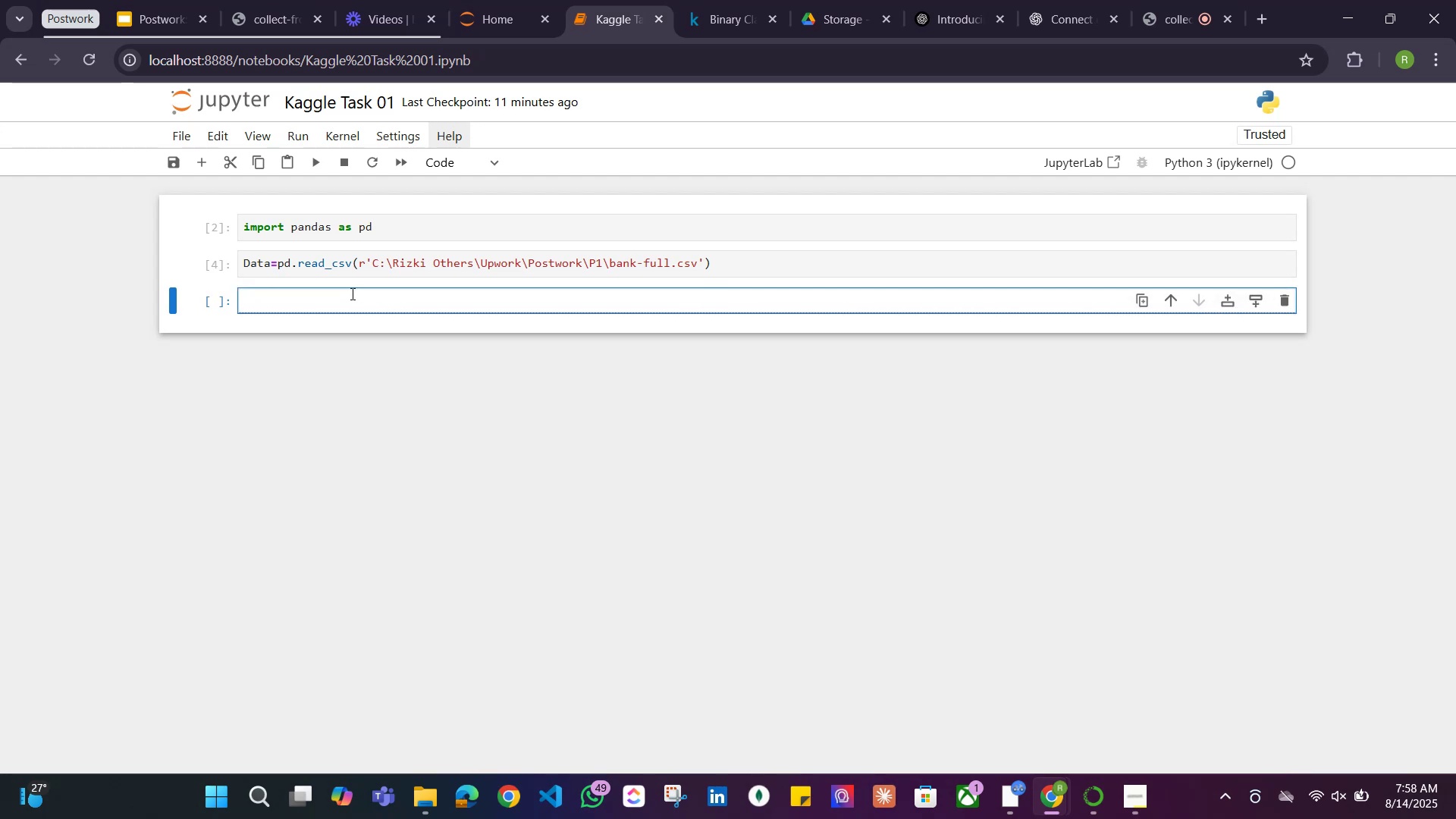 
type(Data.head())
 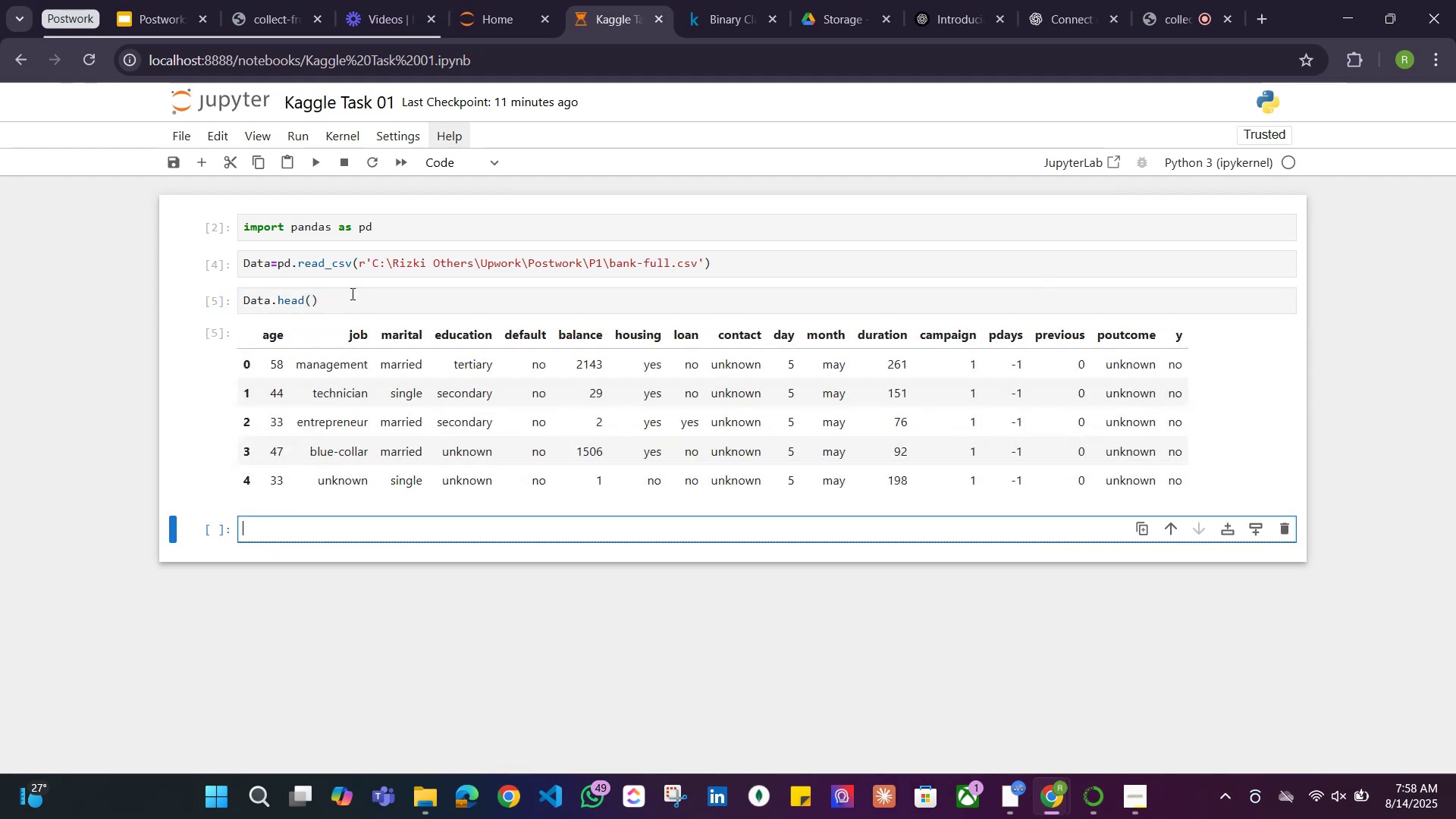 
 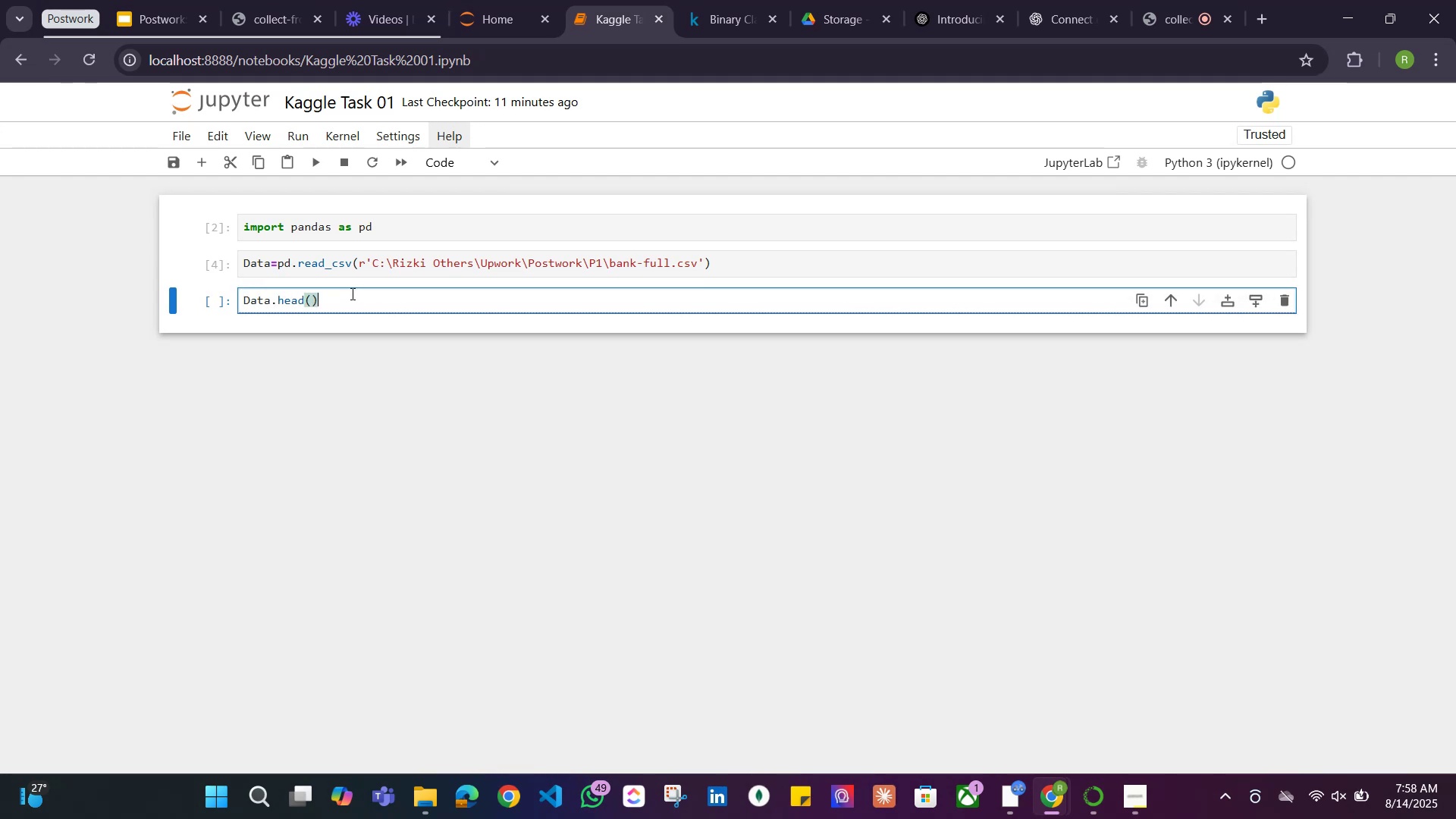 
key(Shift+Enter)
 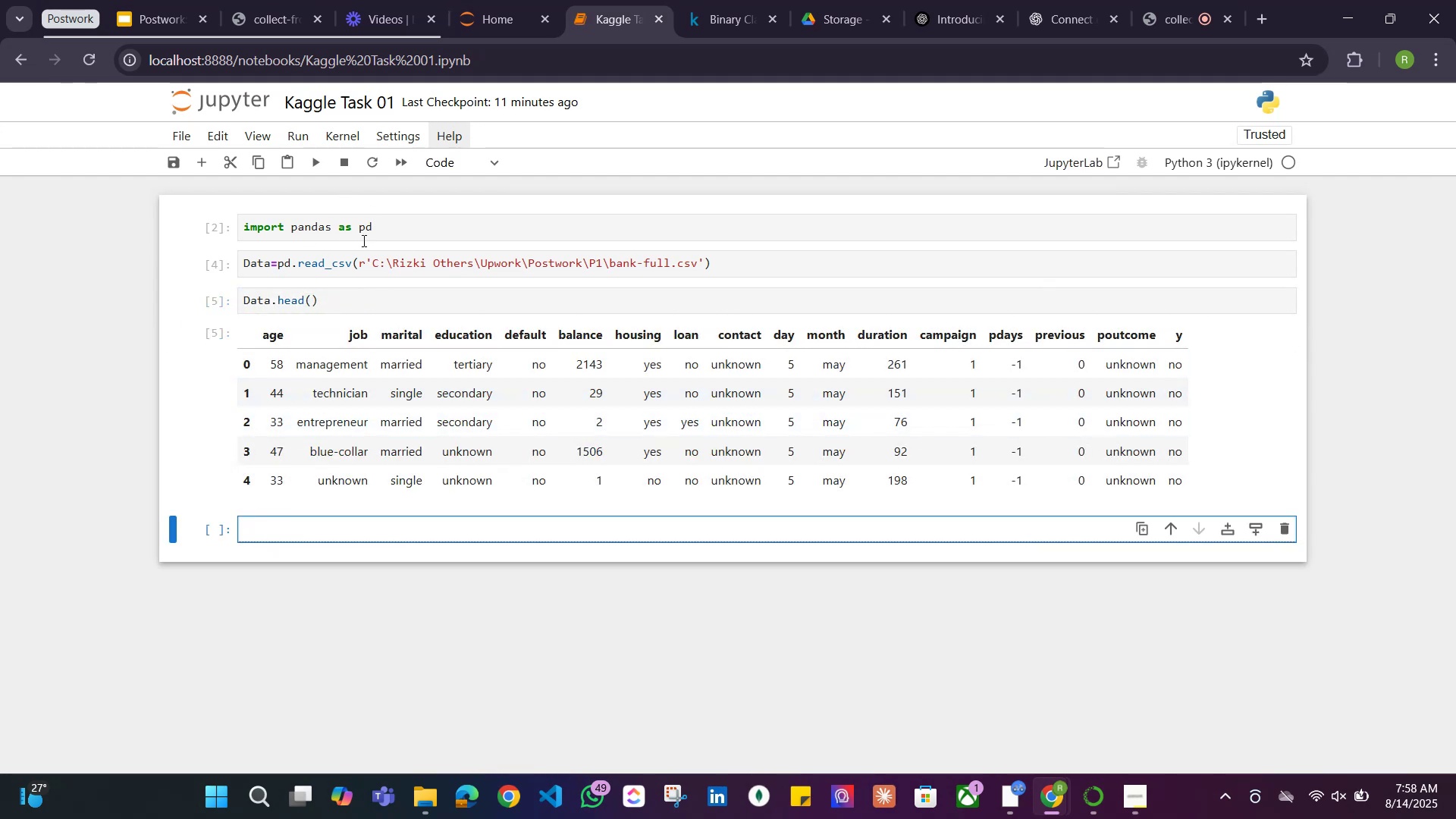 
left_click_drag(start_coordinate=[733, 260], to_coordinate=[224, 258])
 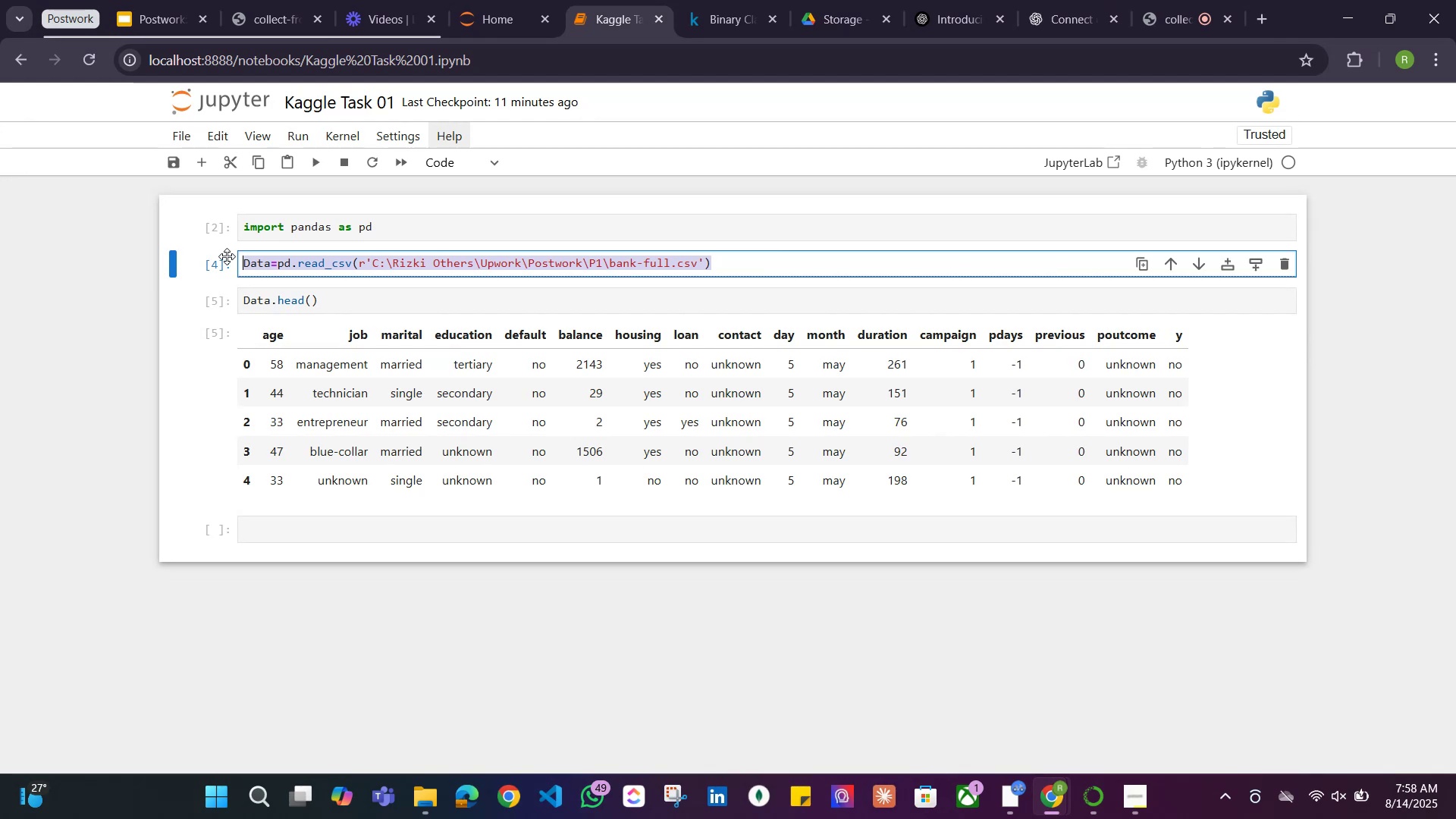 
hold_key(key=ControlLeft, duration=0.67)
 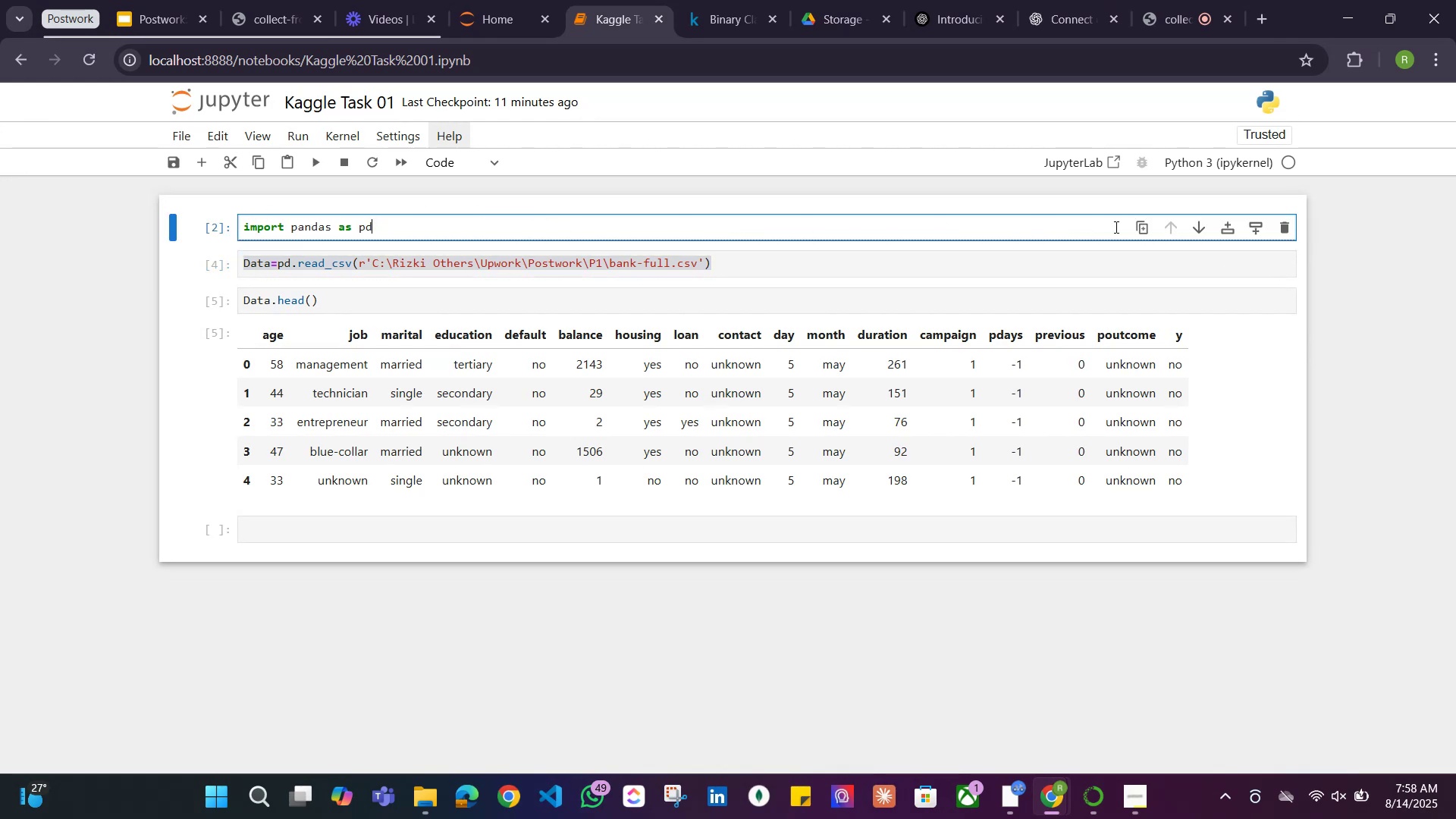 
mouse_move([1156, 227])
 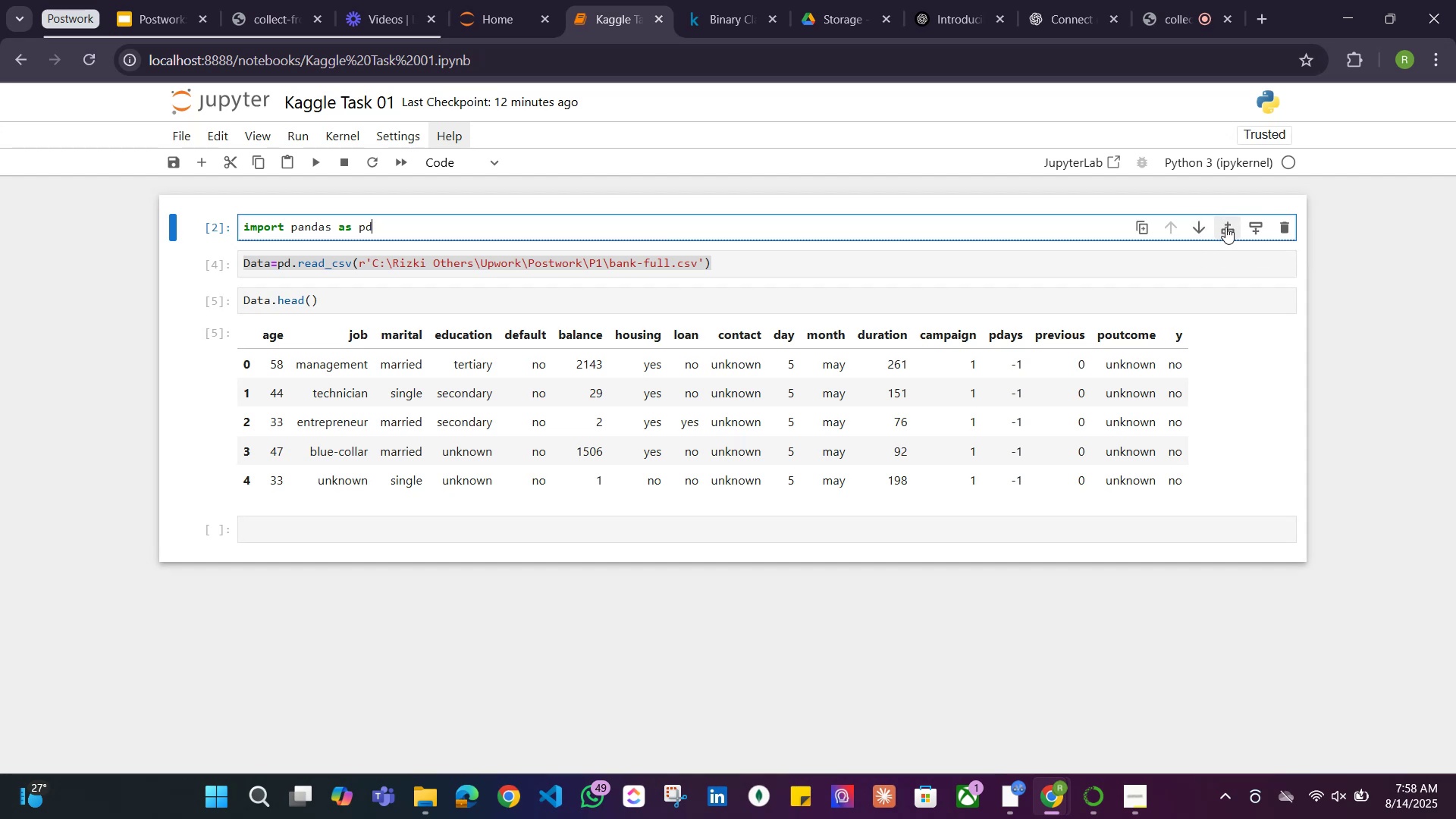 
left_click([1225, 227])
 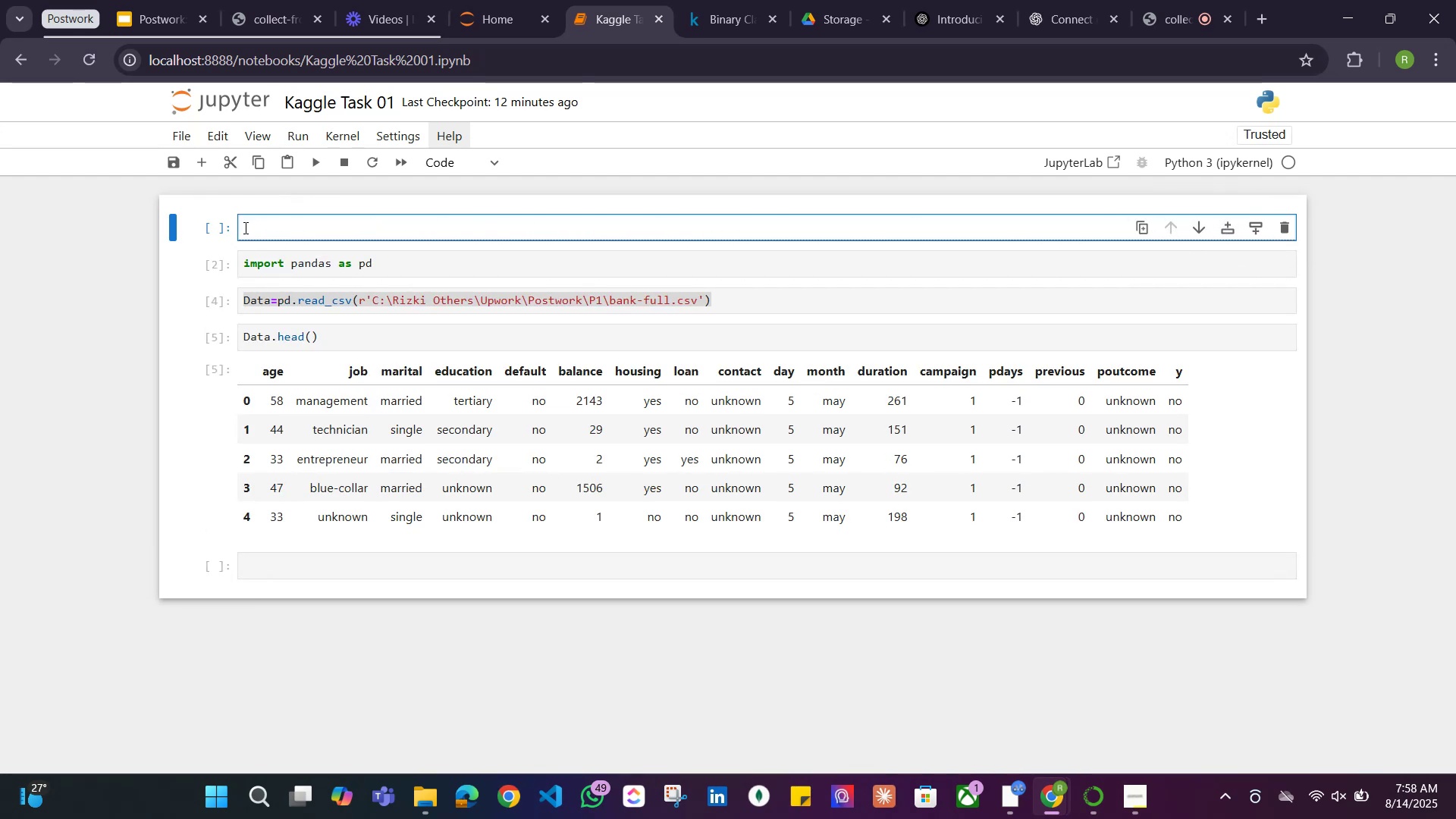 
left_click([176, 221])
 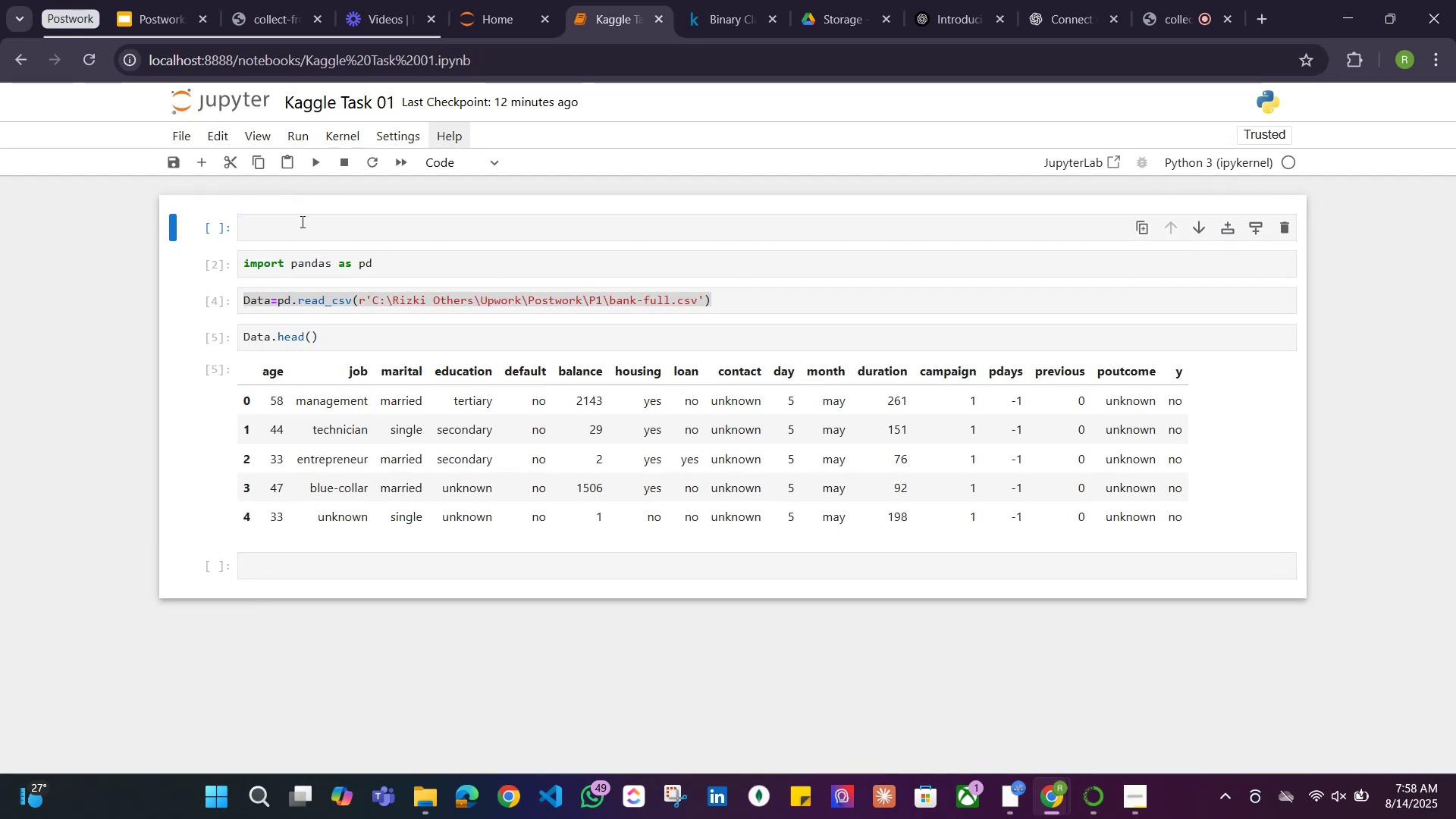 
left_click([304, 221])
 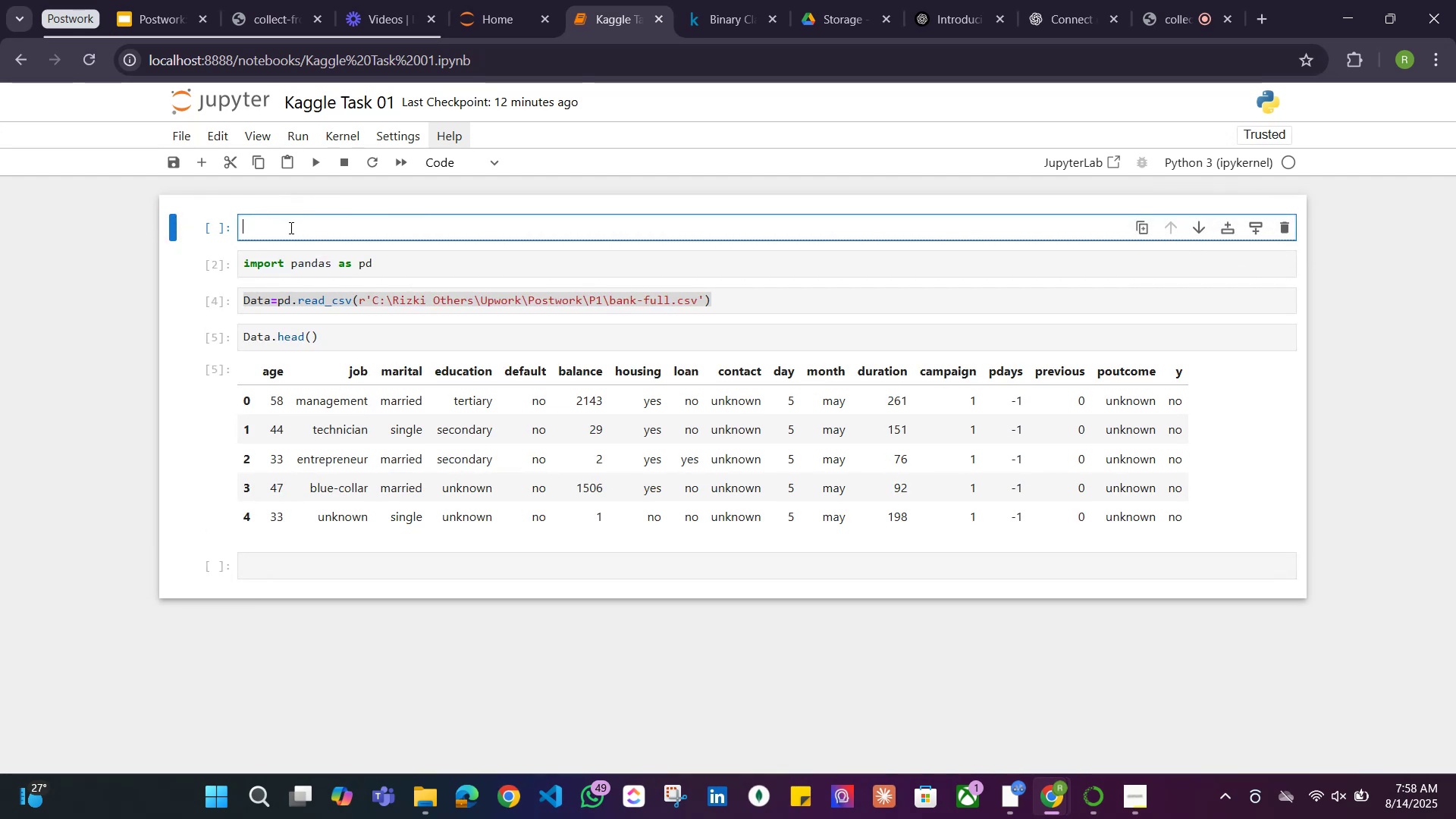 
right_click([290, 228])
 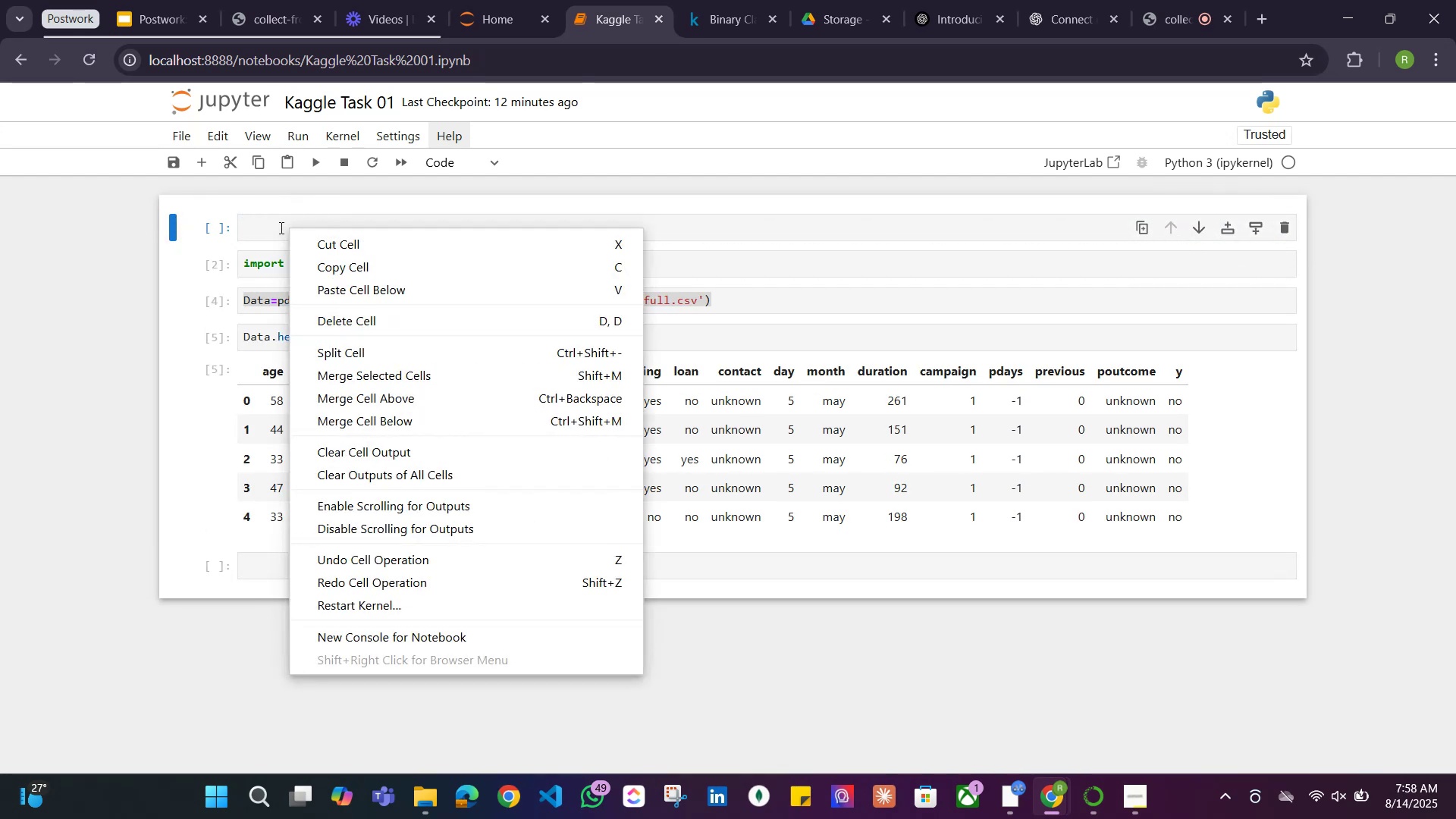 
left_click([277, 228])
 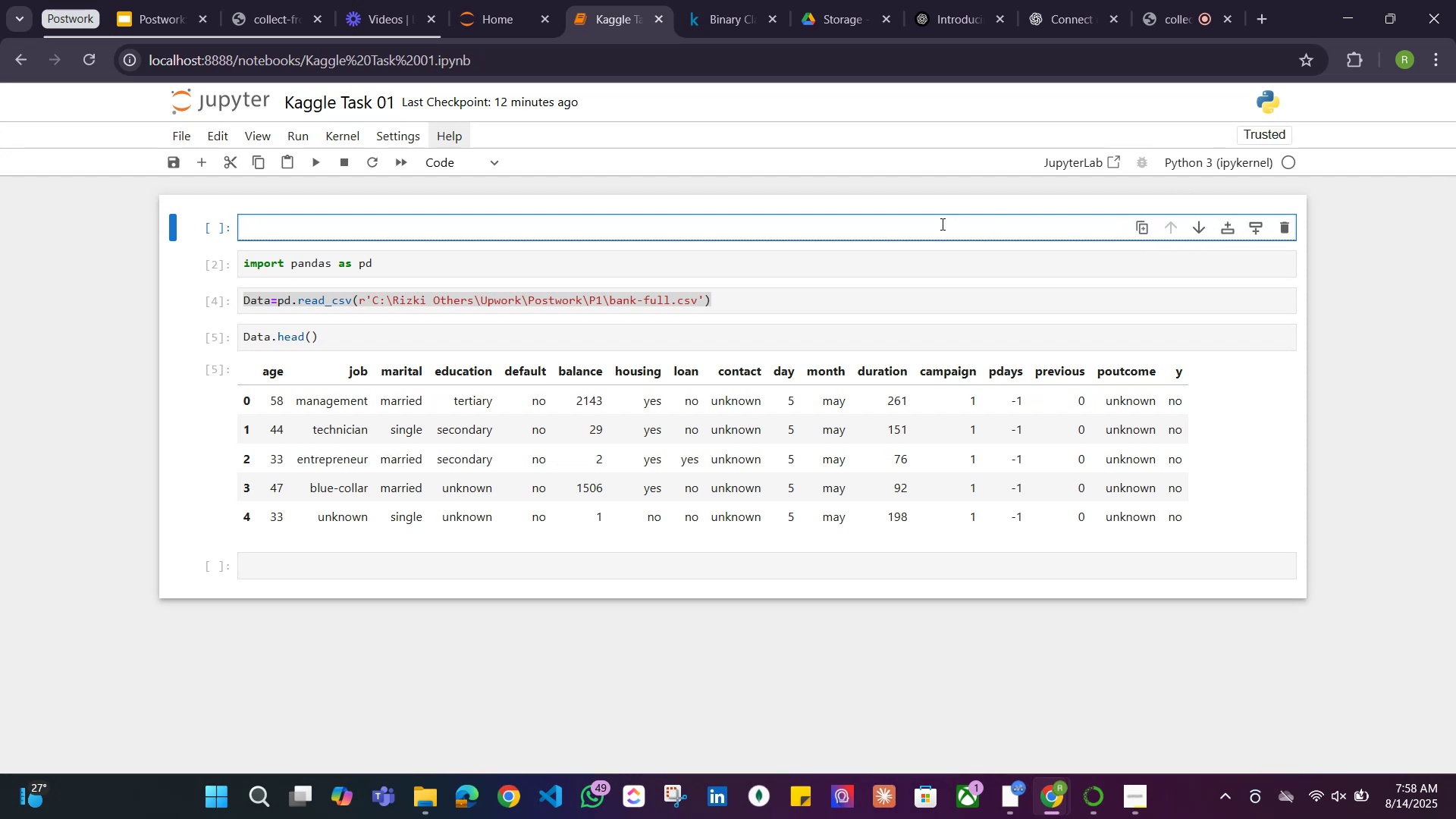 
double_click([941, 224])
 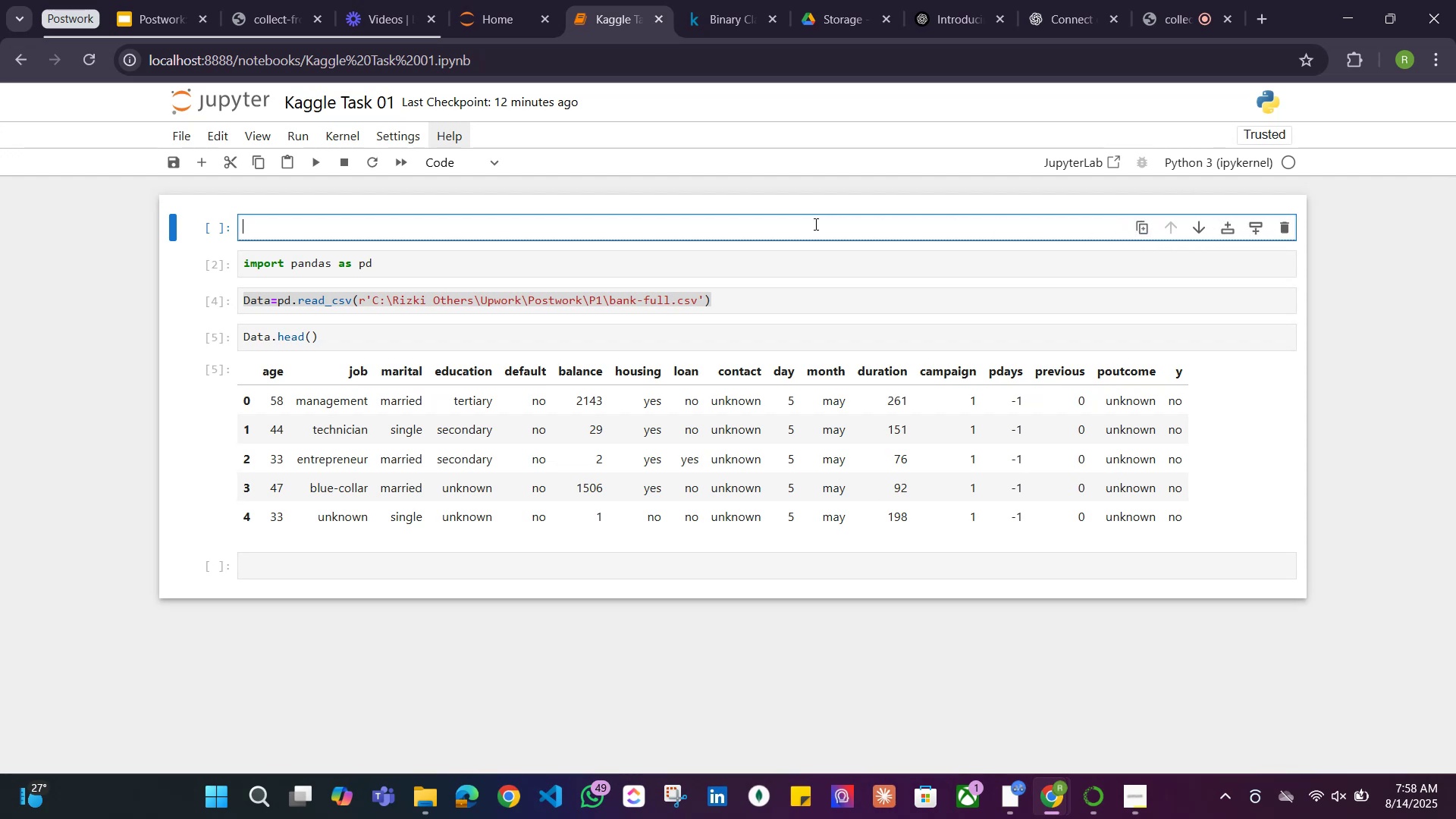 
mouse_move([770, 224])
 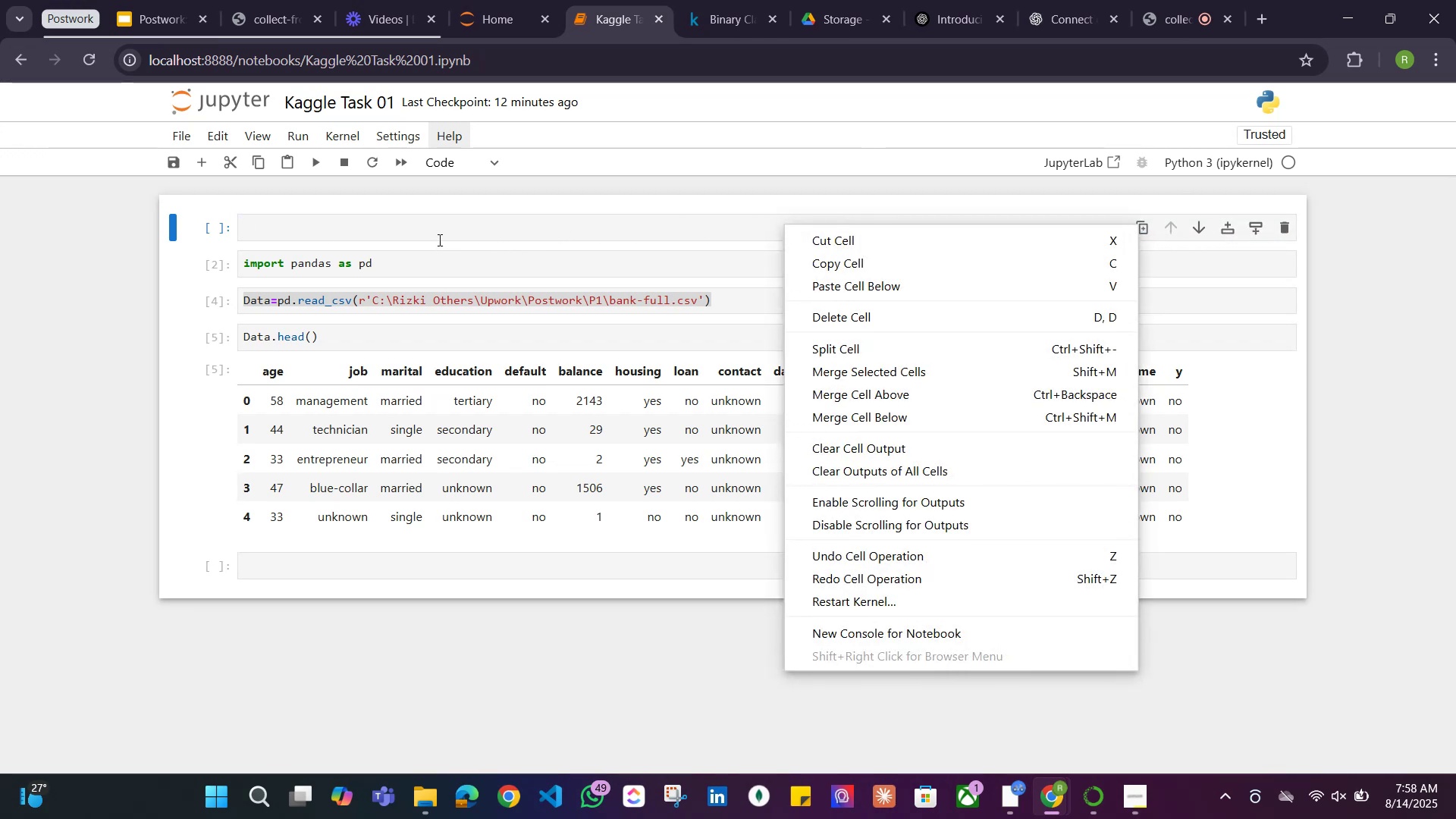 
type(### Import all the libraries)
 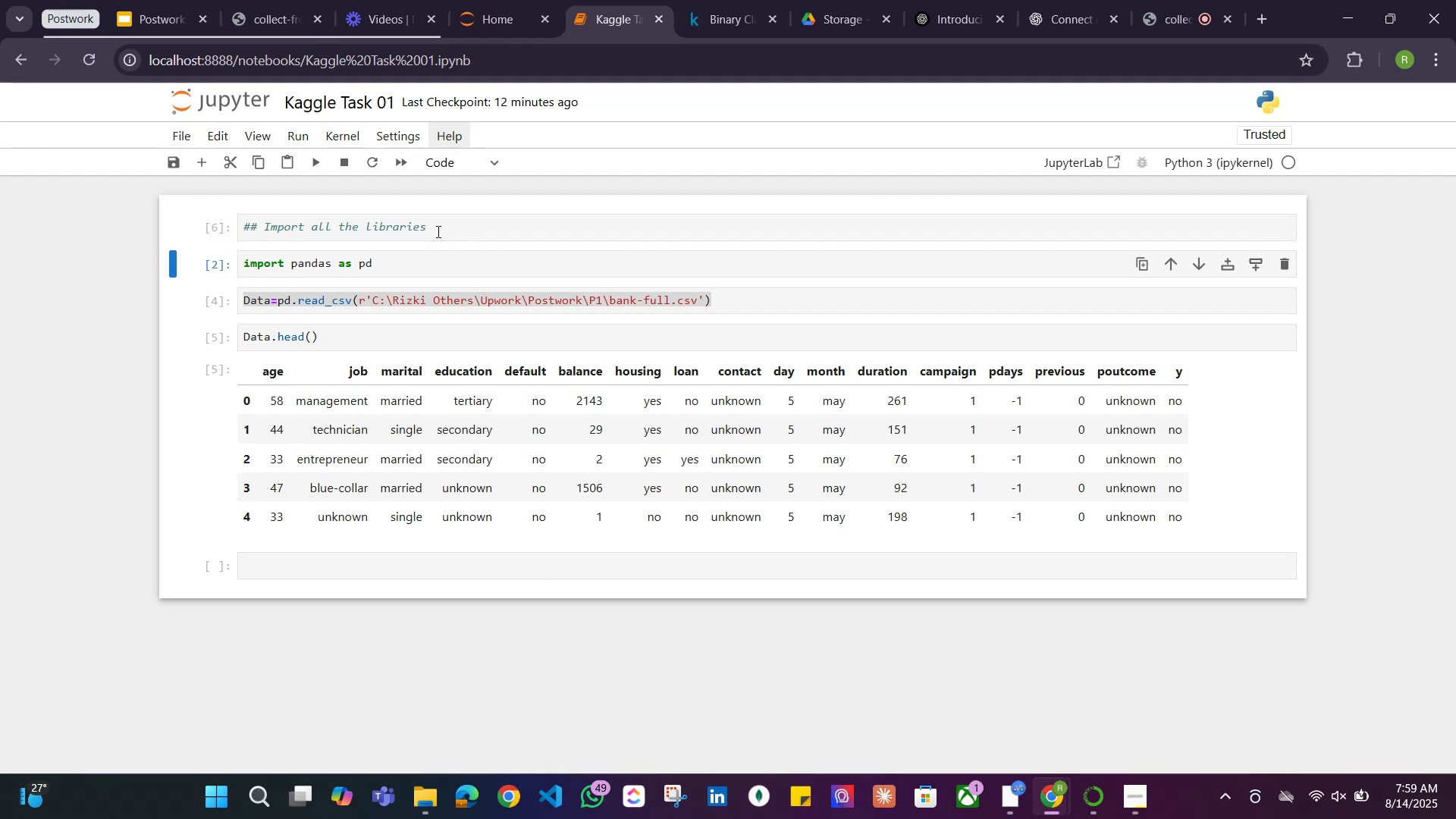 
 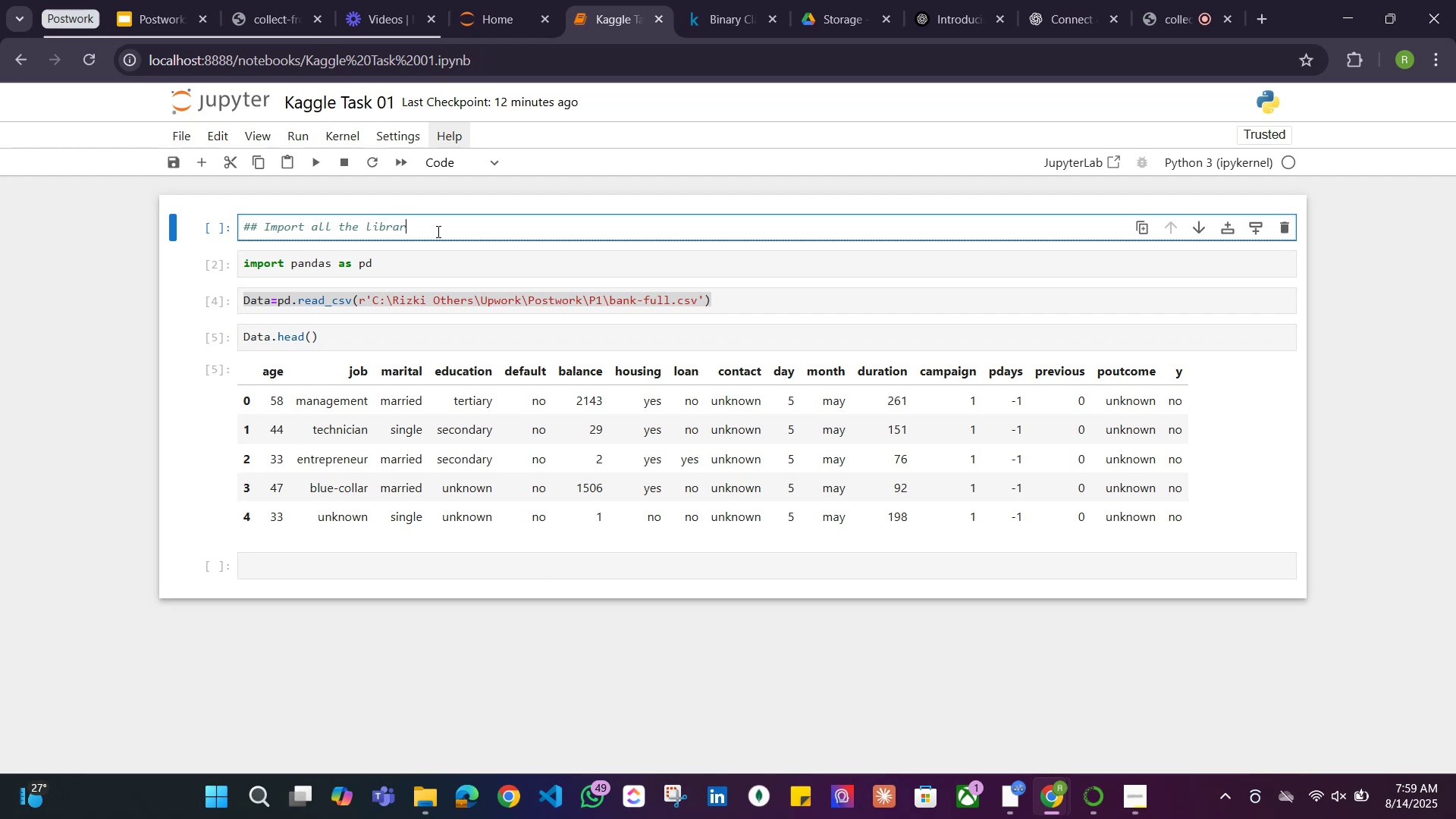 
key(Shift+Enter)
 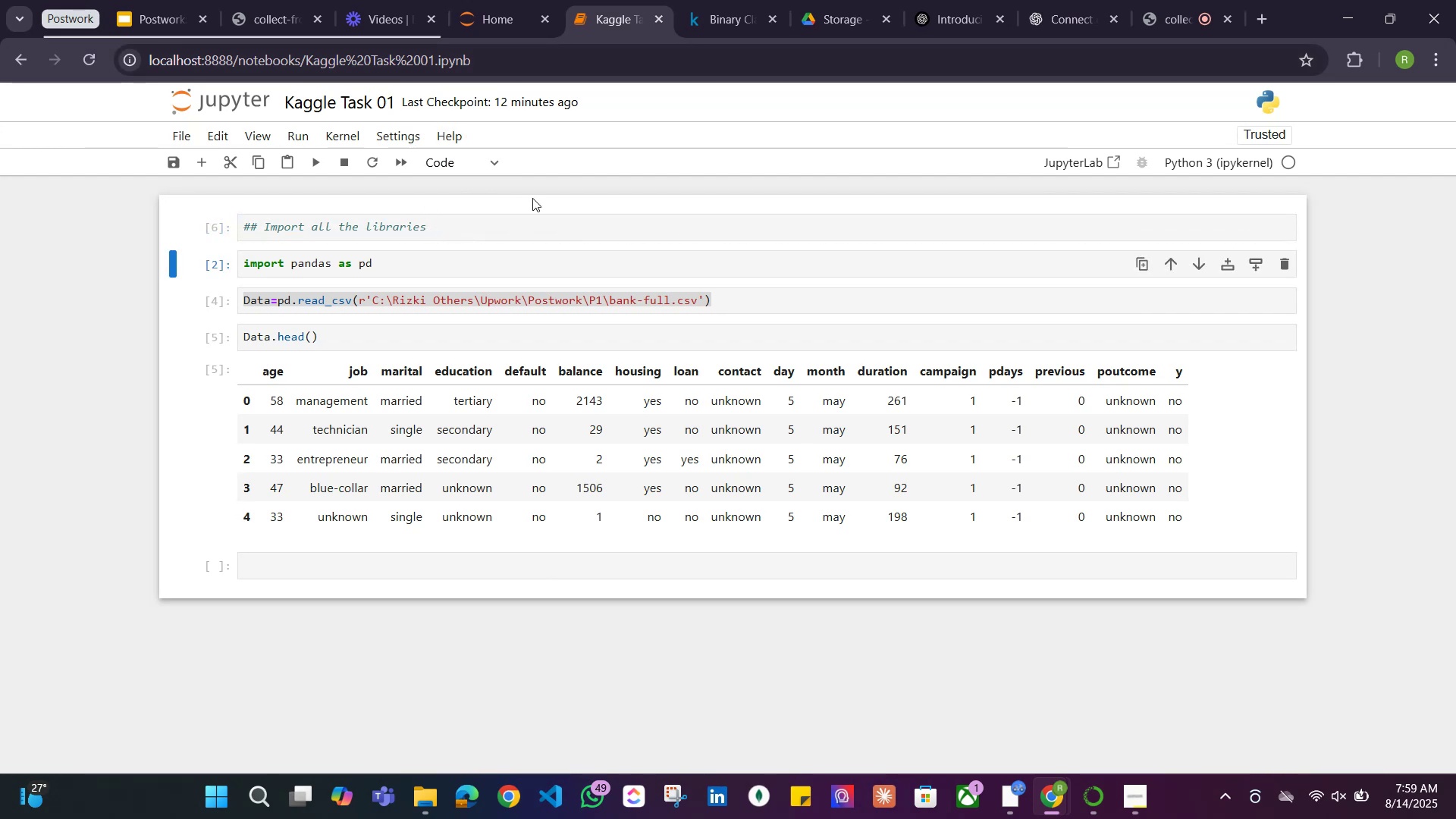 
left_click([555, 231])
 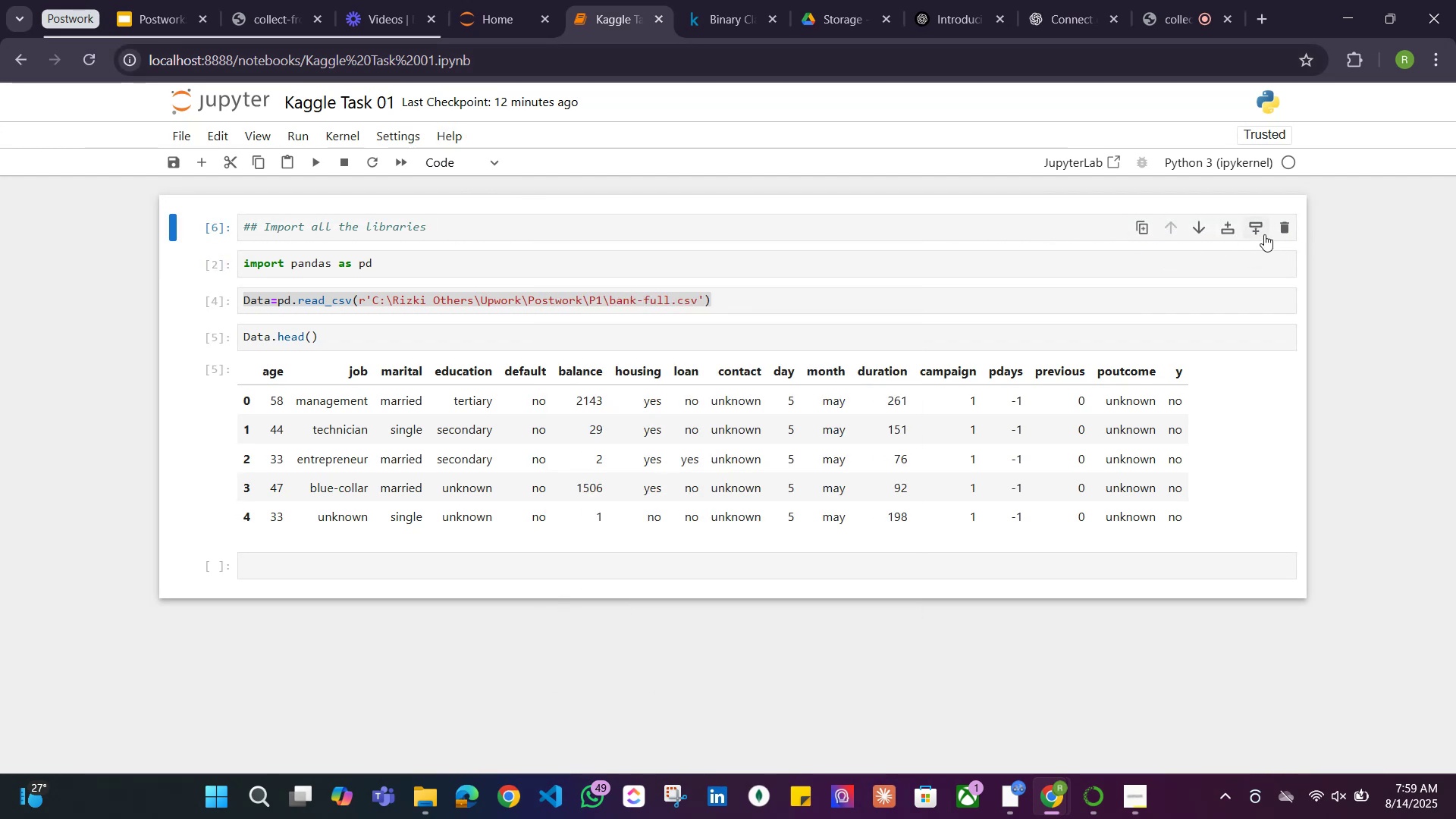 
left_click([1031, 228])
 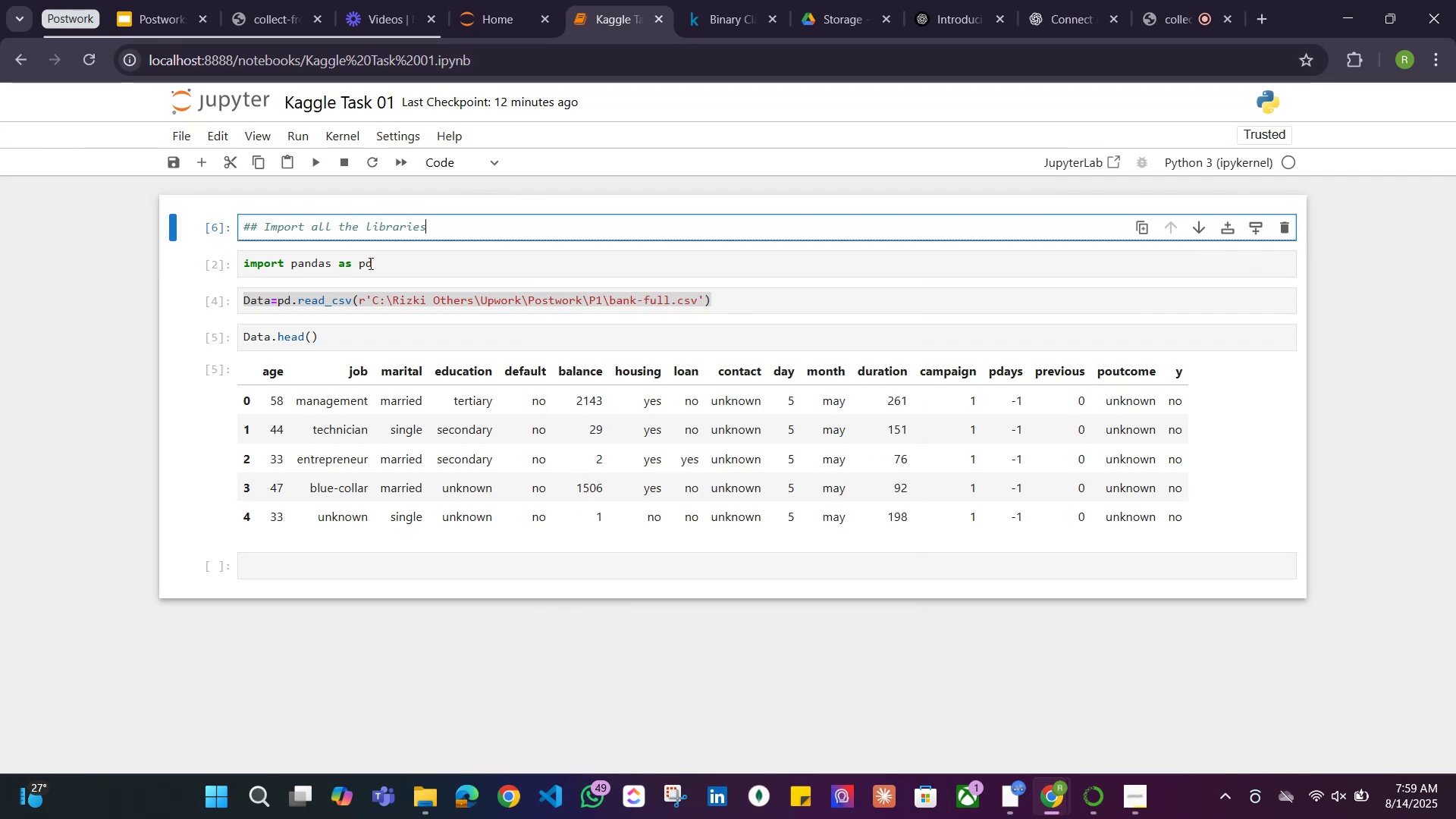 
left_click([392, 263])
 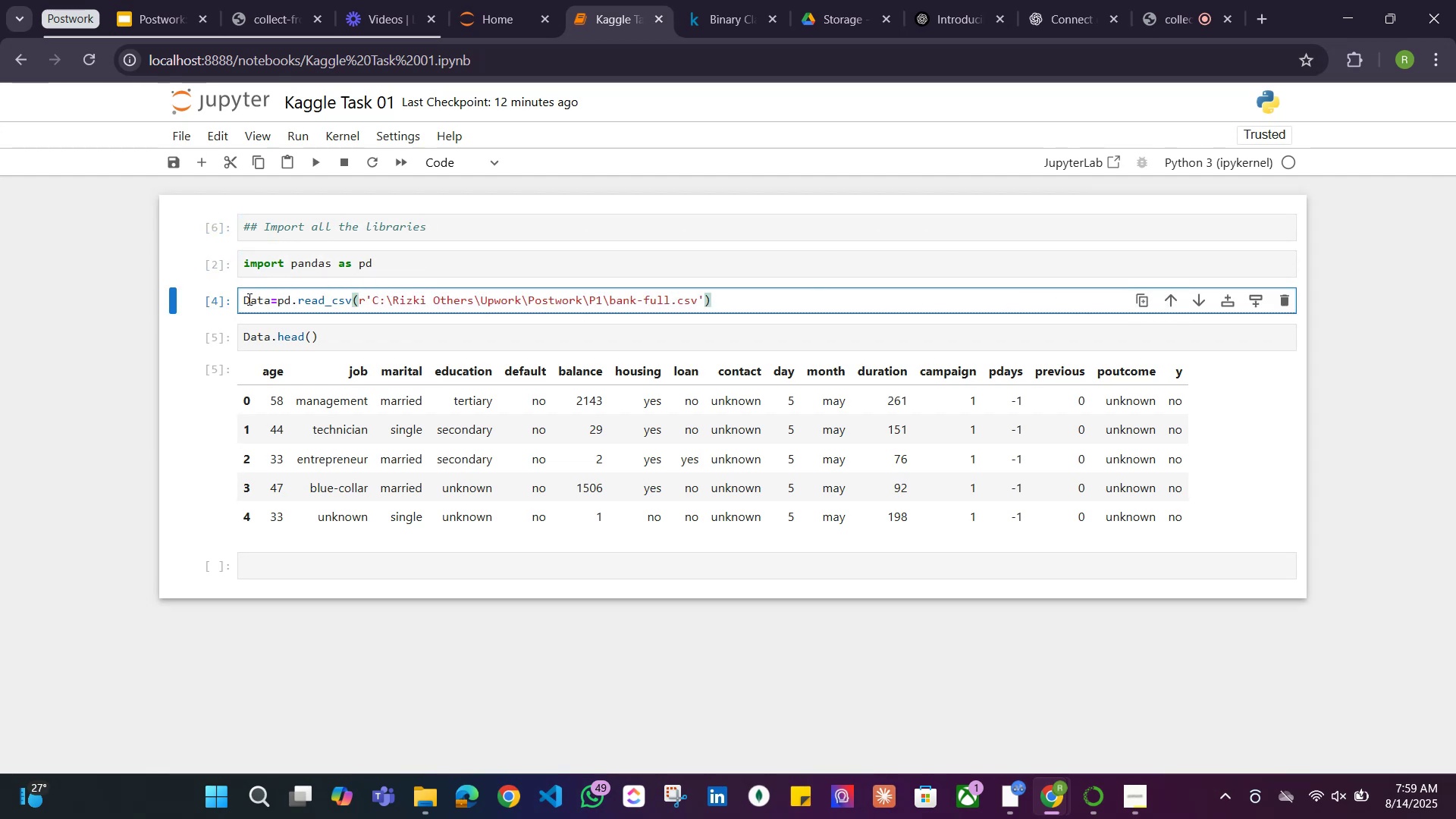 
wait(5.13)
 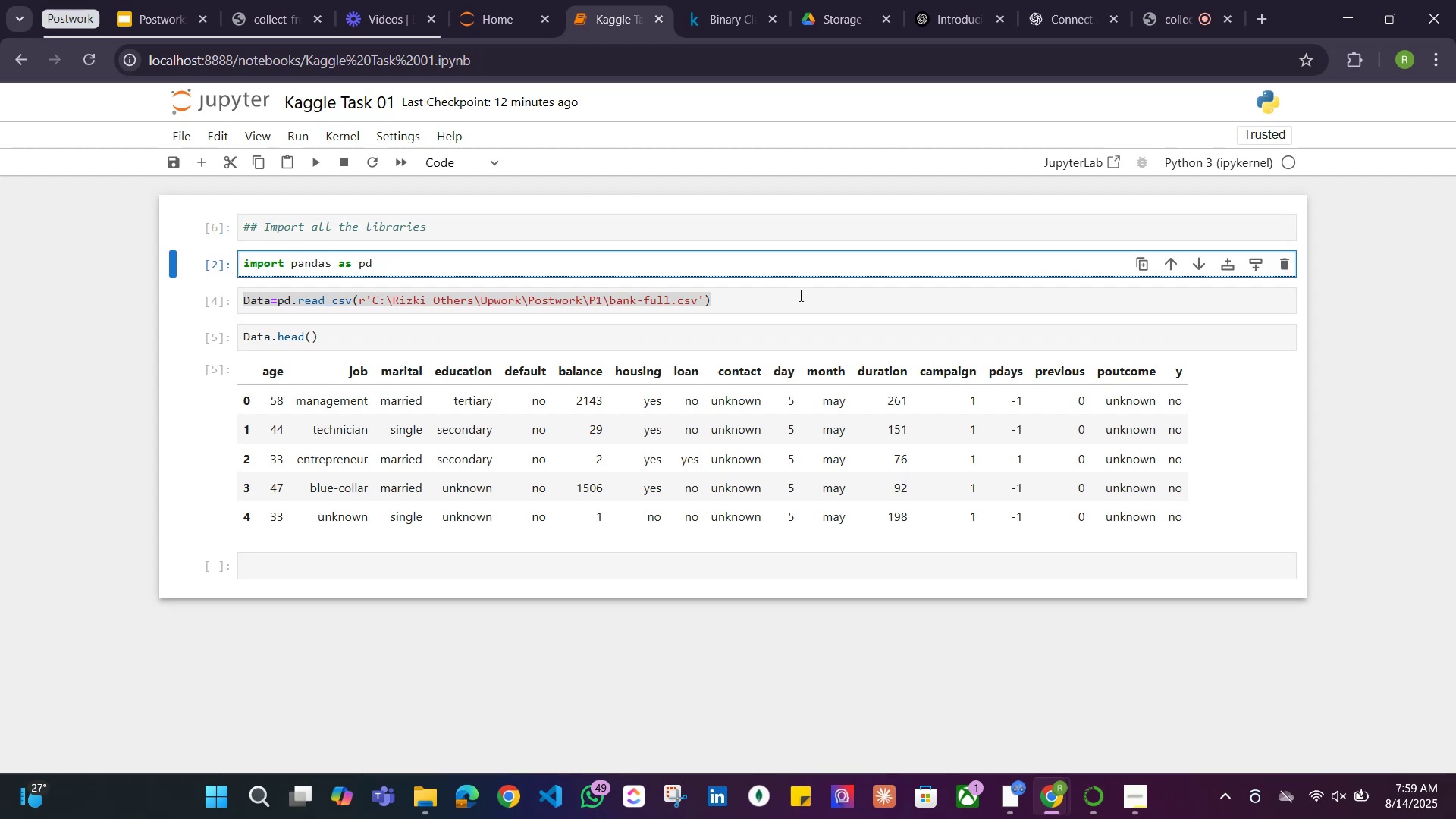 
key(Shift+ShiftRight)
 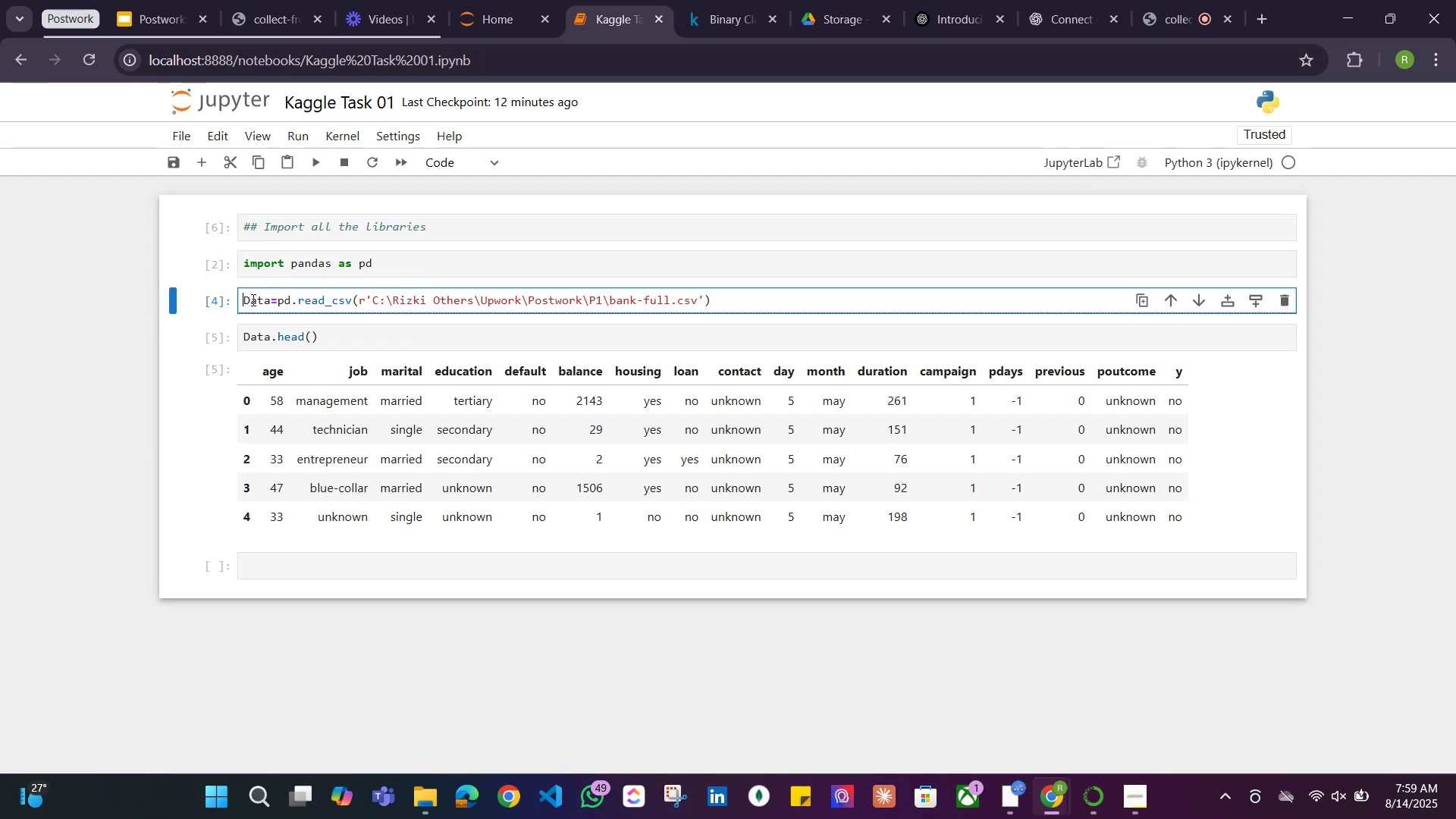 
key(Enter)
 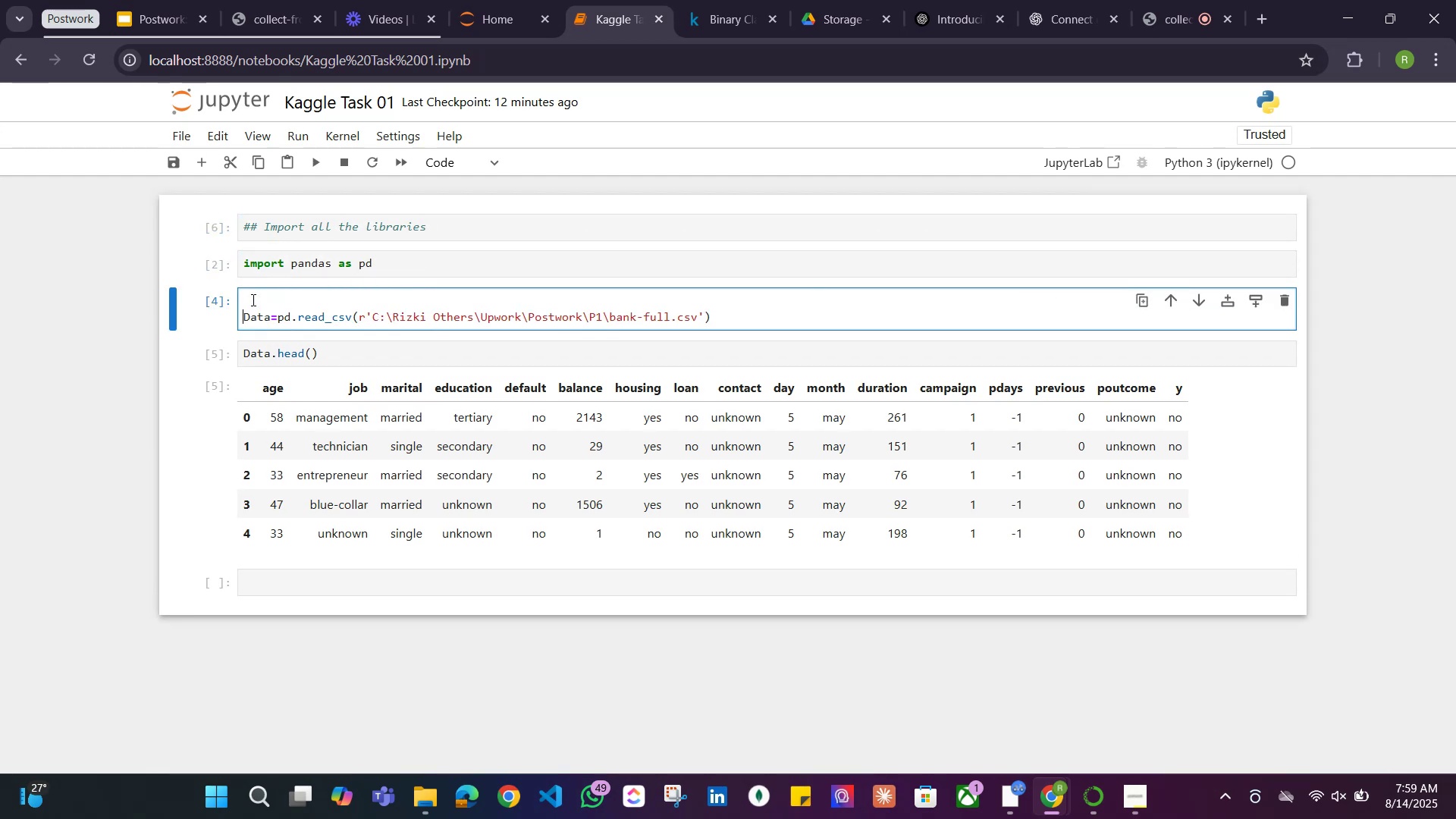 
key(ArrowUp)
 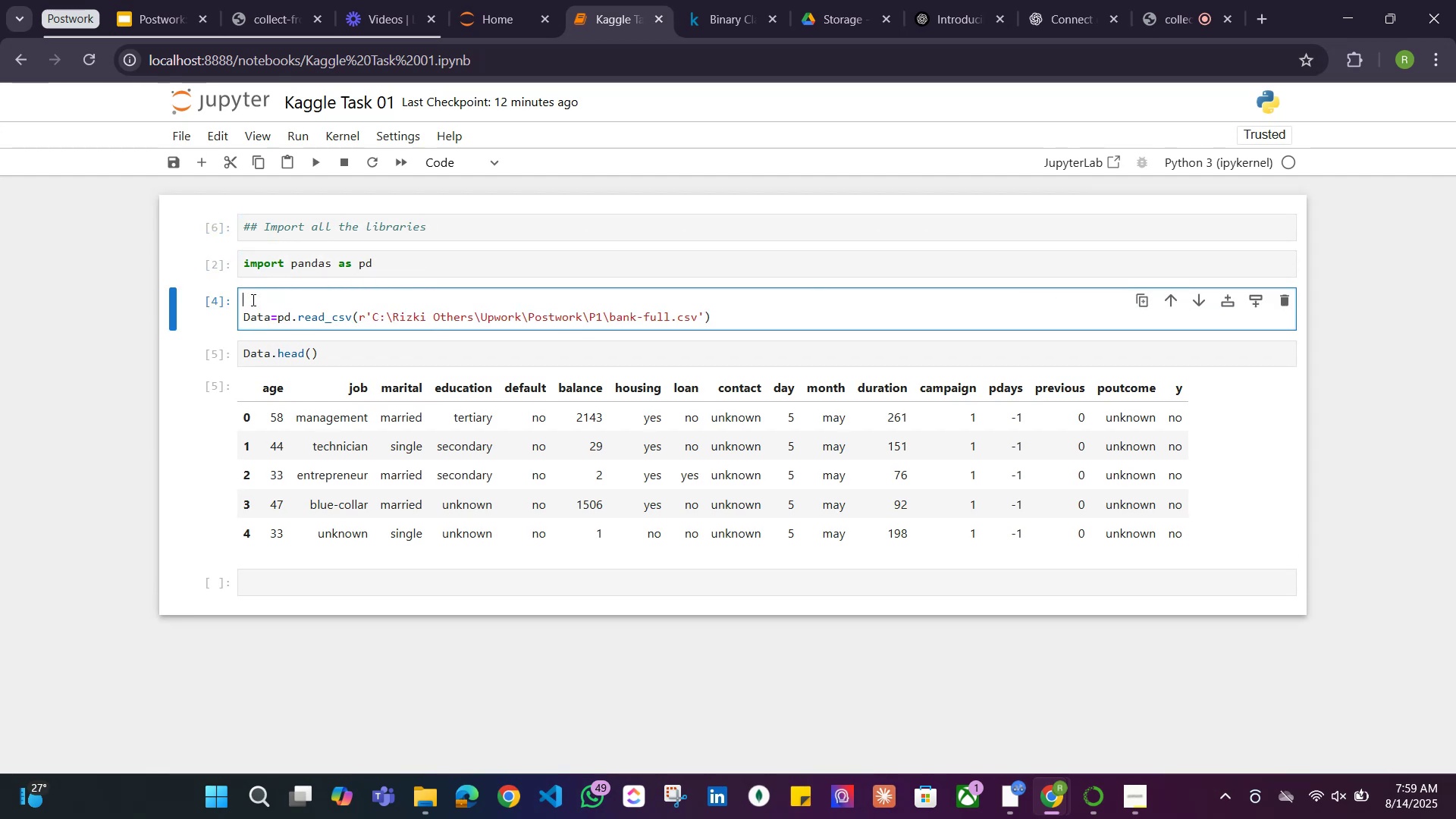 
type(Imp)
key(Backspace)
key(Backspace)
key(Backspace)
type(#i)
key(Backspace)
type(Import the Training Data)
 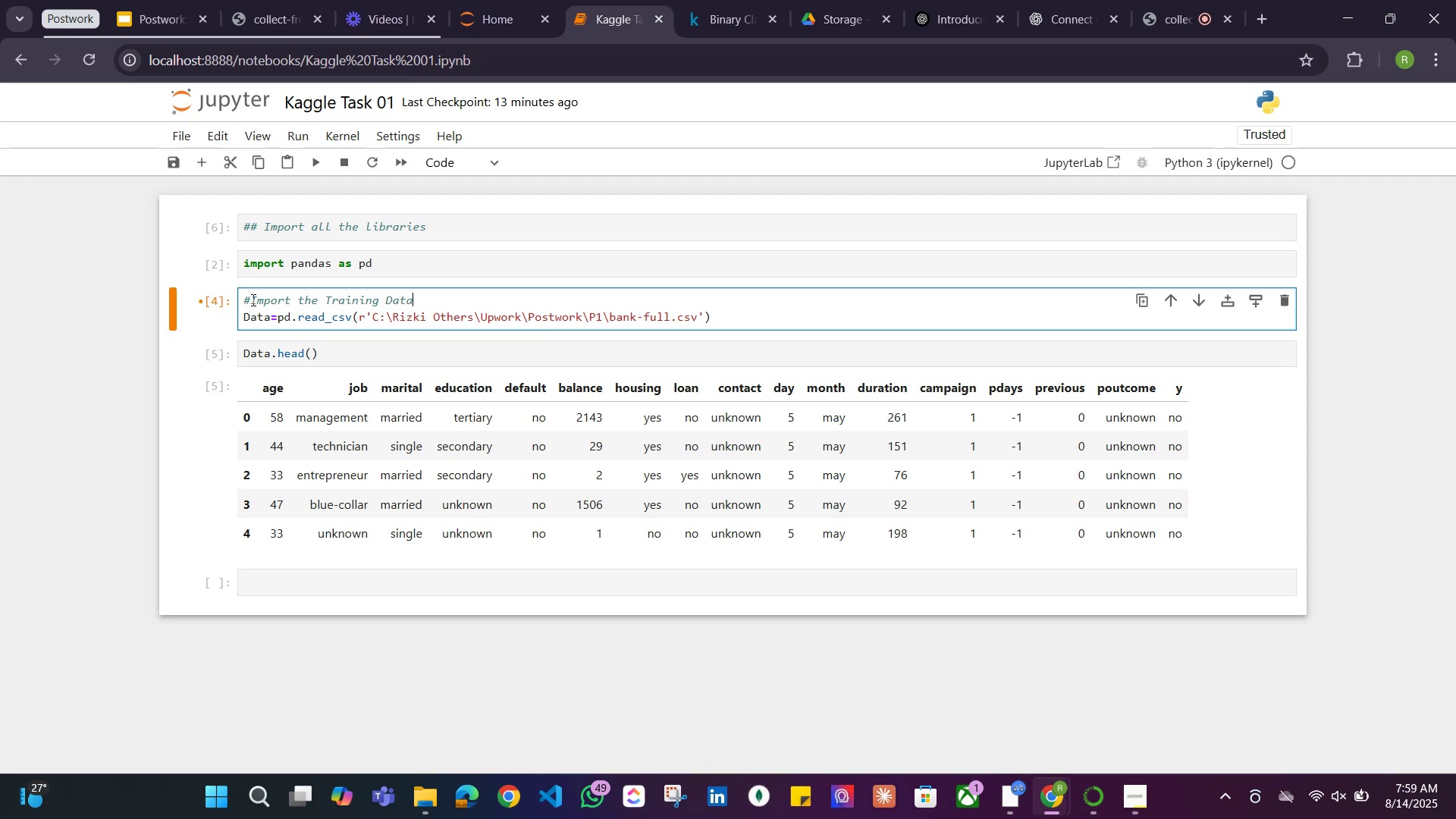 
left_click_drag(start_coordinate=[378, 304], to_coordinate=[328, 303])
 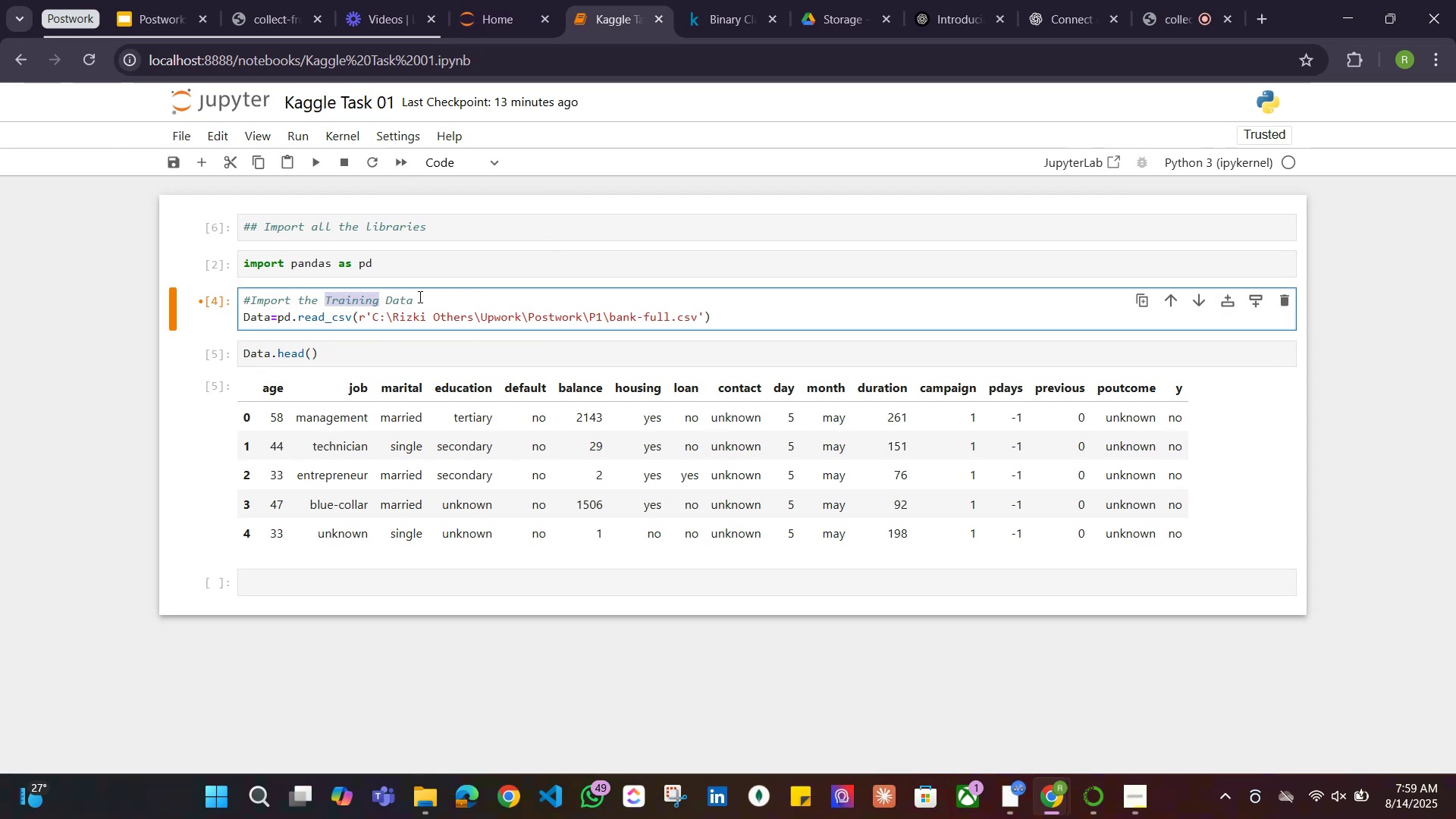 
key(Backspace)
 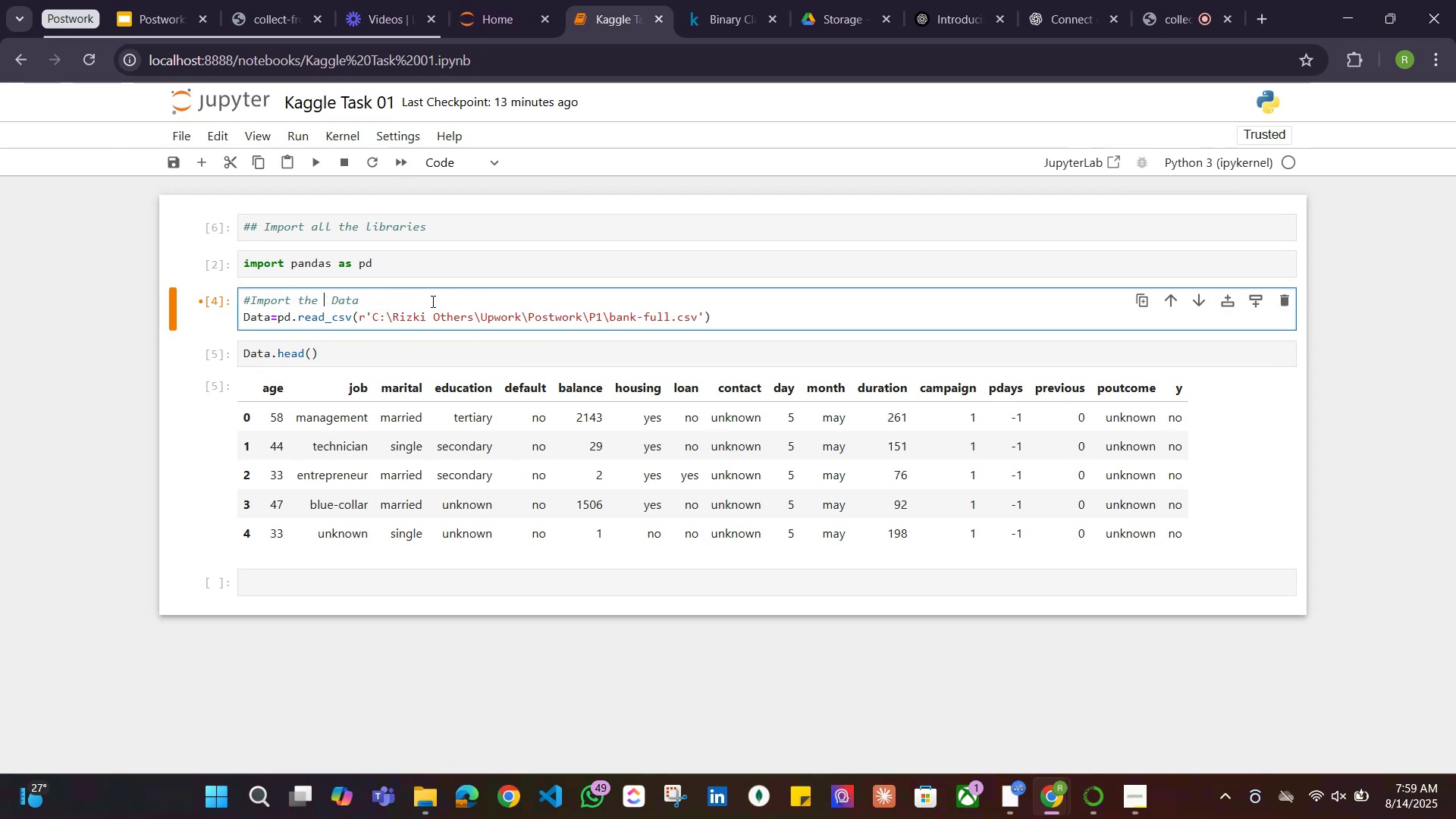 
key(ArrowRight)
 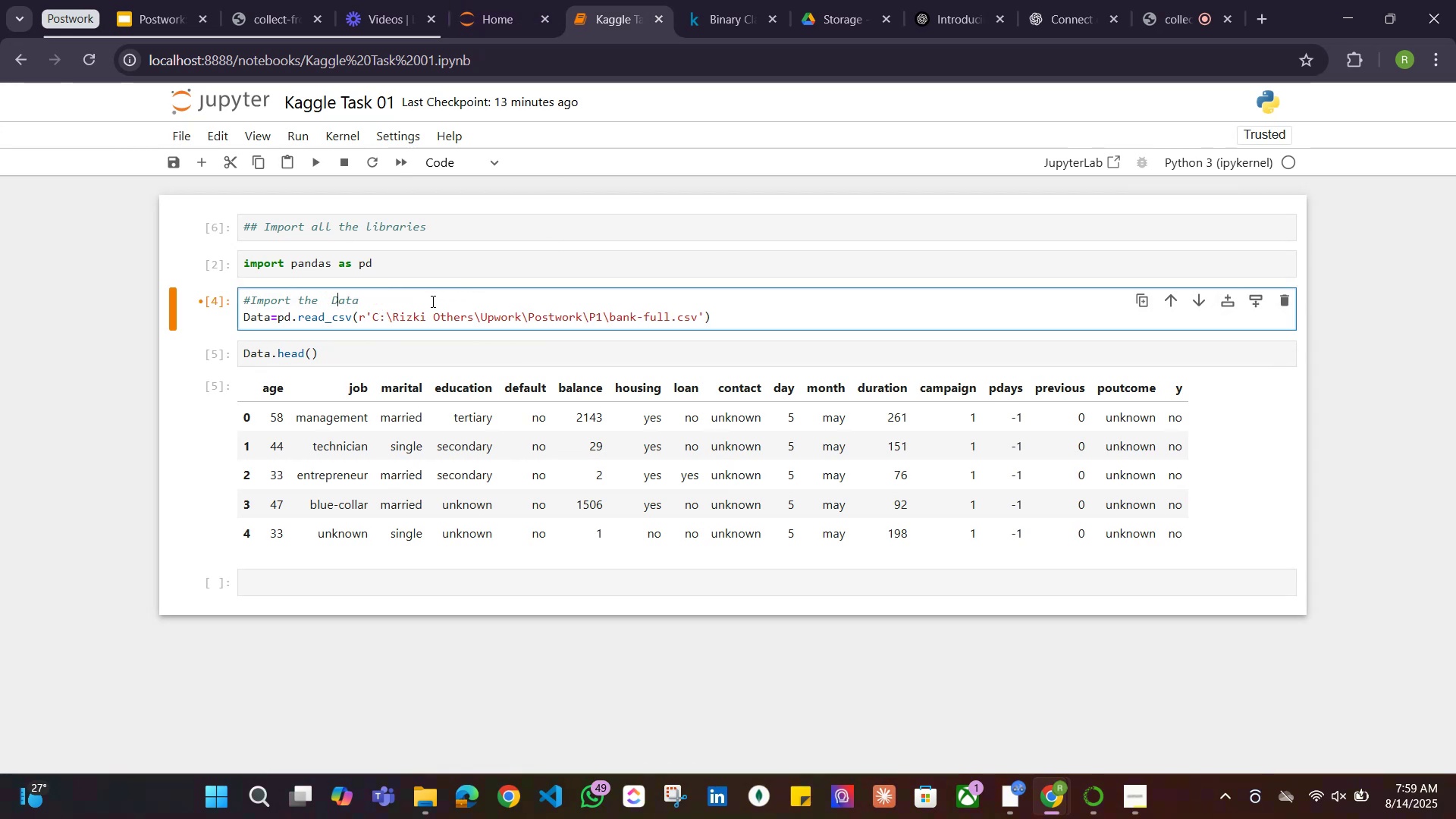 
key(ArrowRight)
 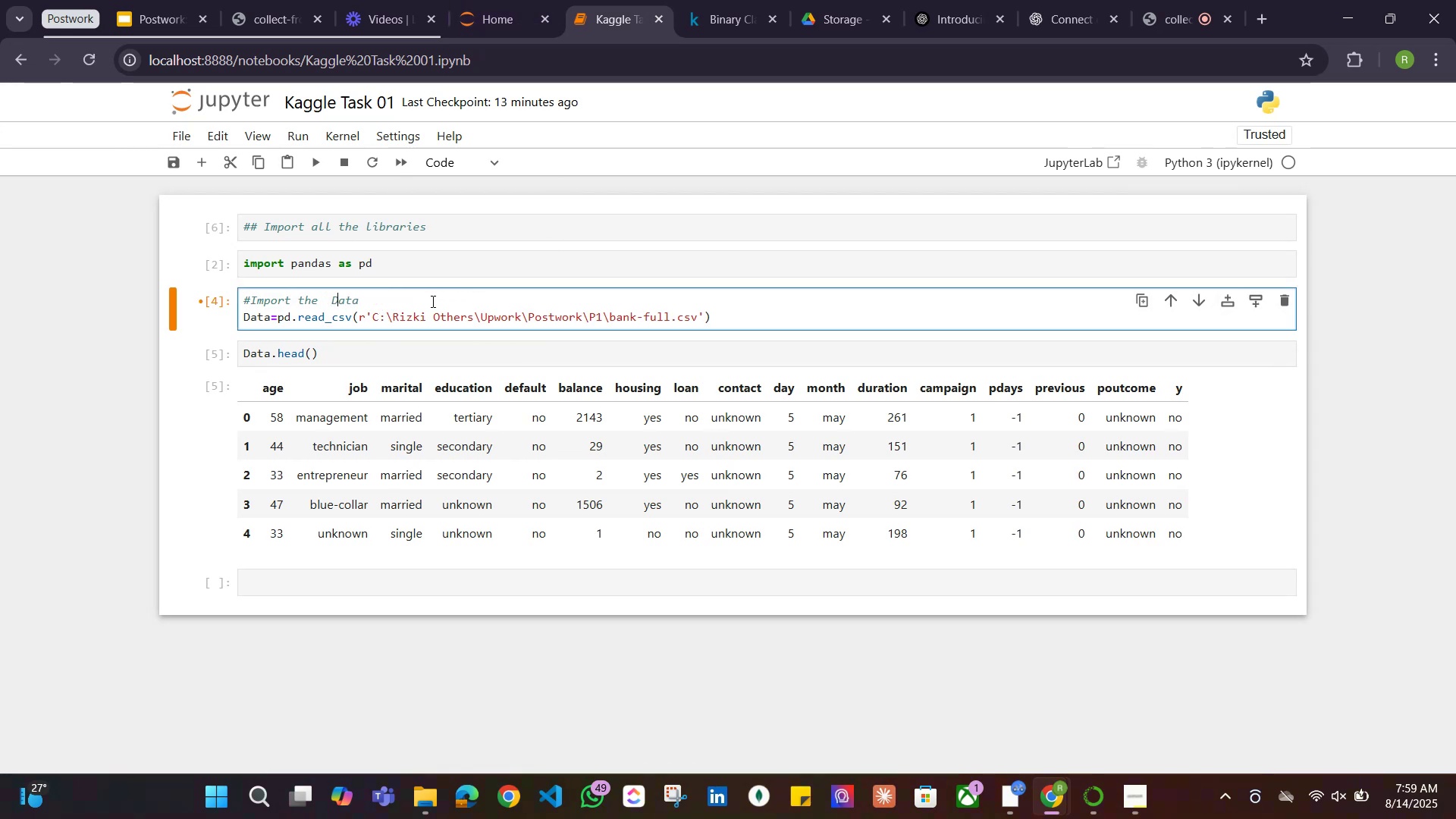 
key(ArrowLeft)
 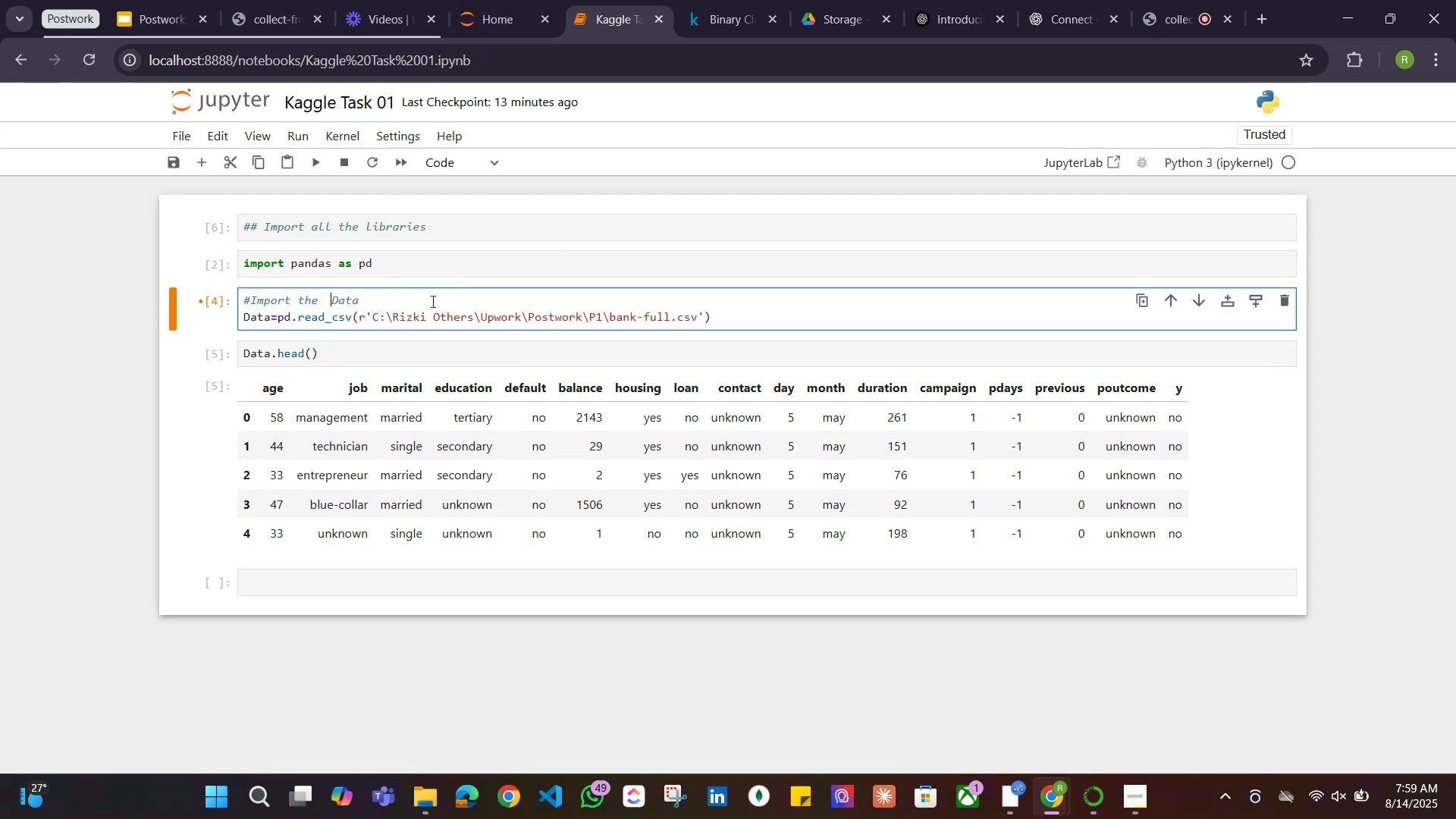 
key(Backspace)
 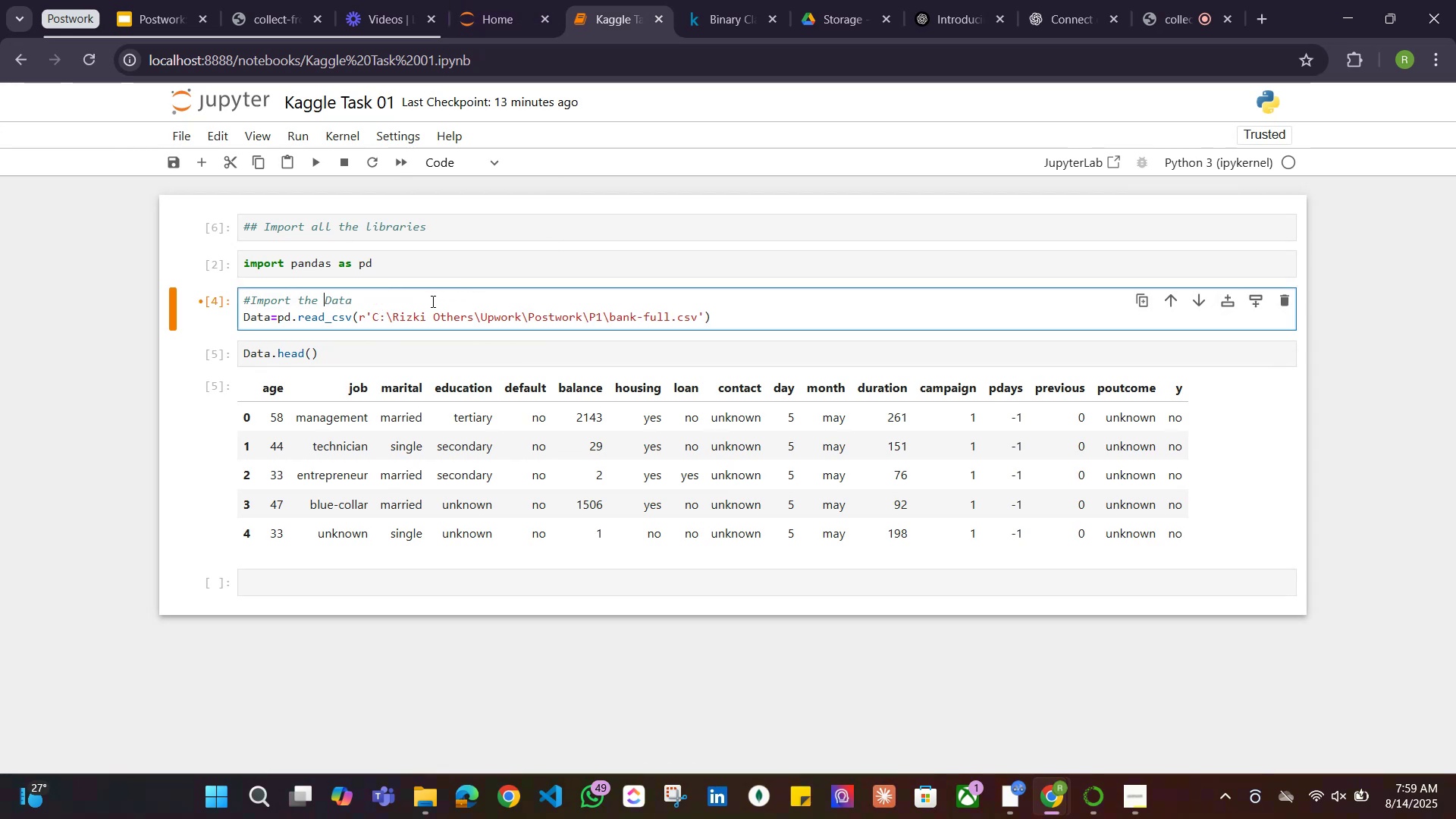 
key(ArrowRight)
 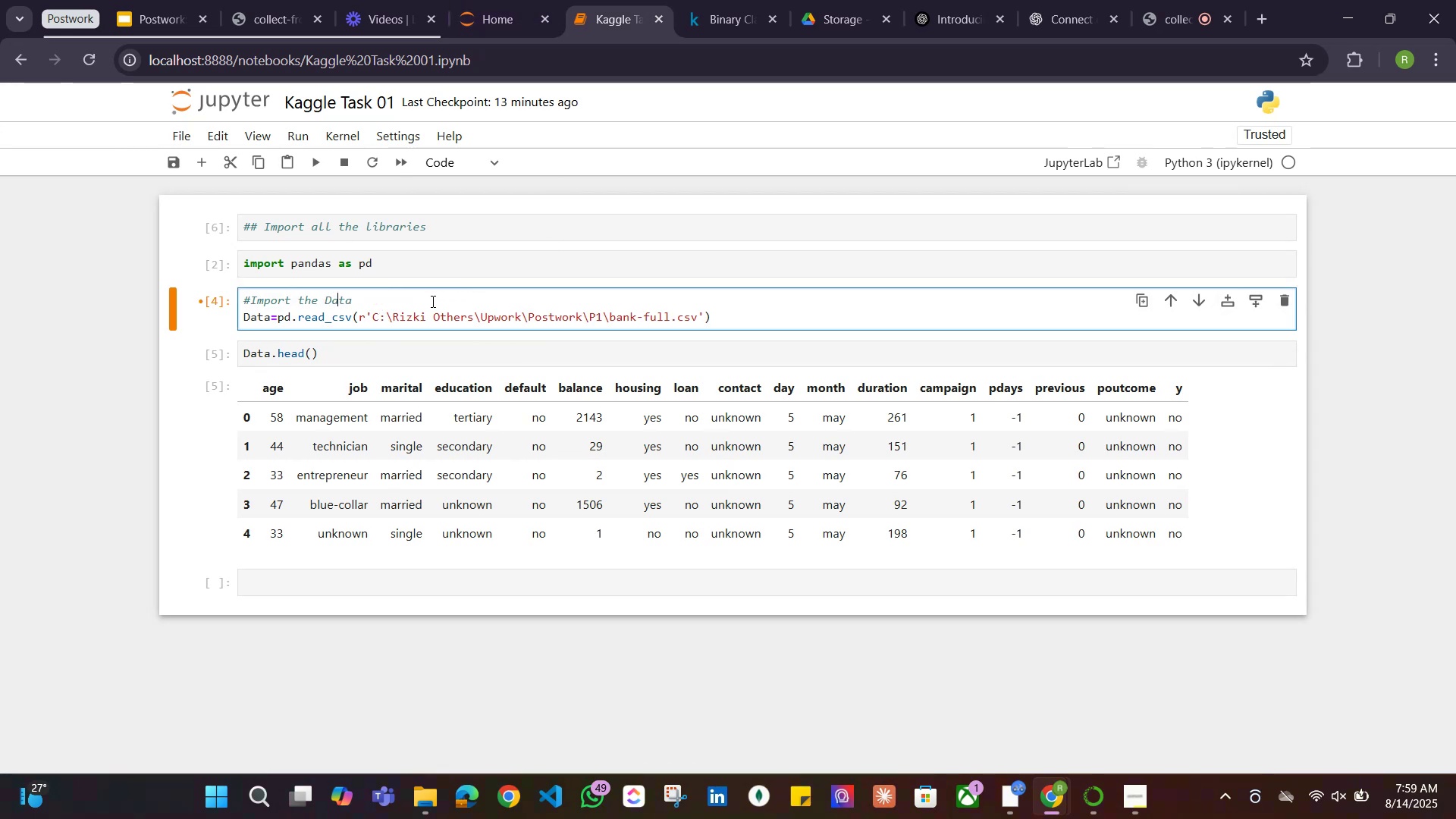 
key(ArrowRight)
 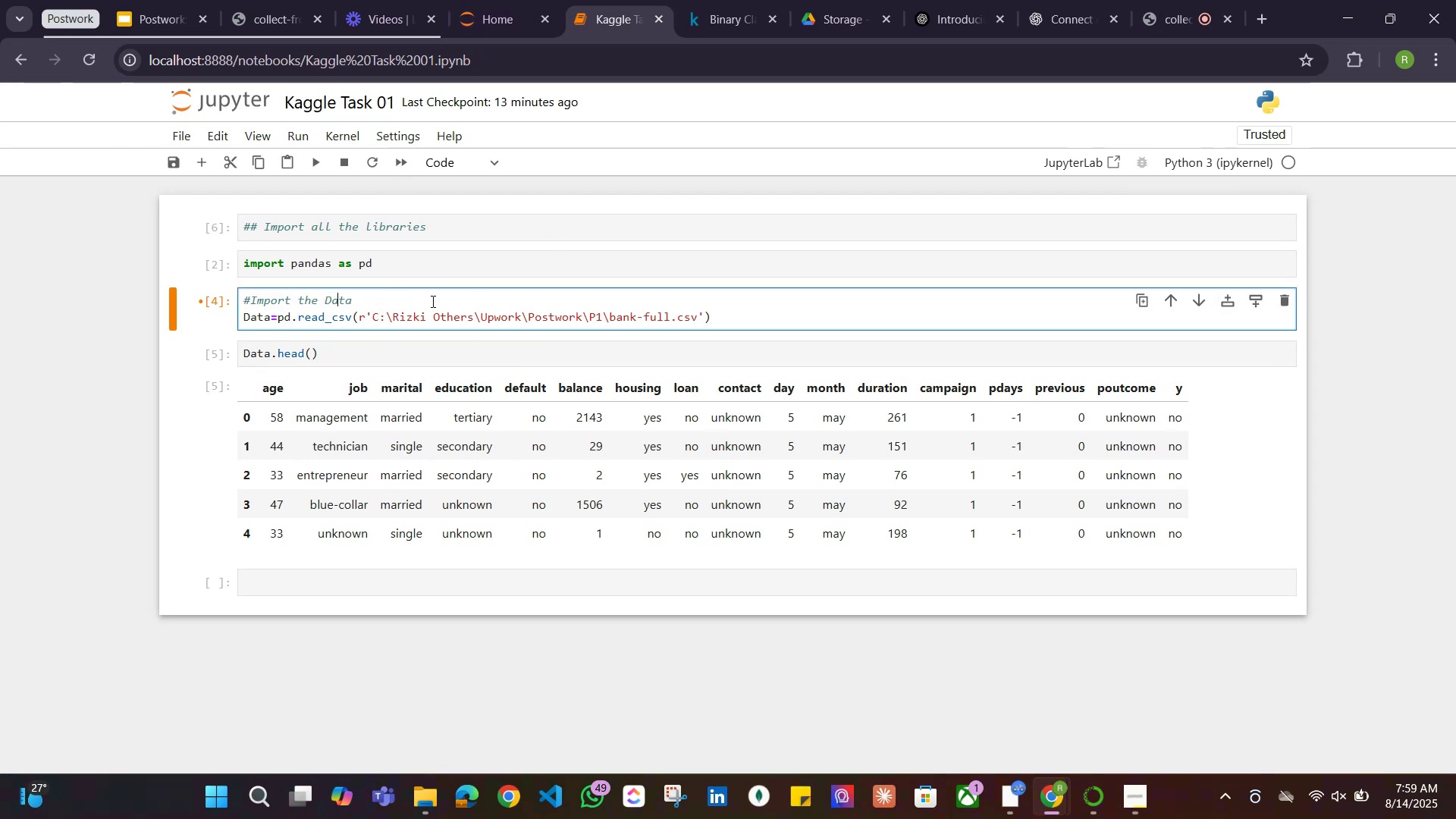 
key(ArrowRight)
 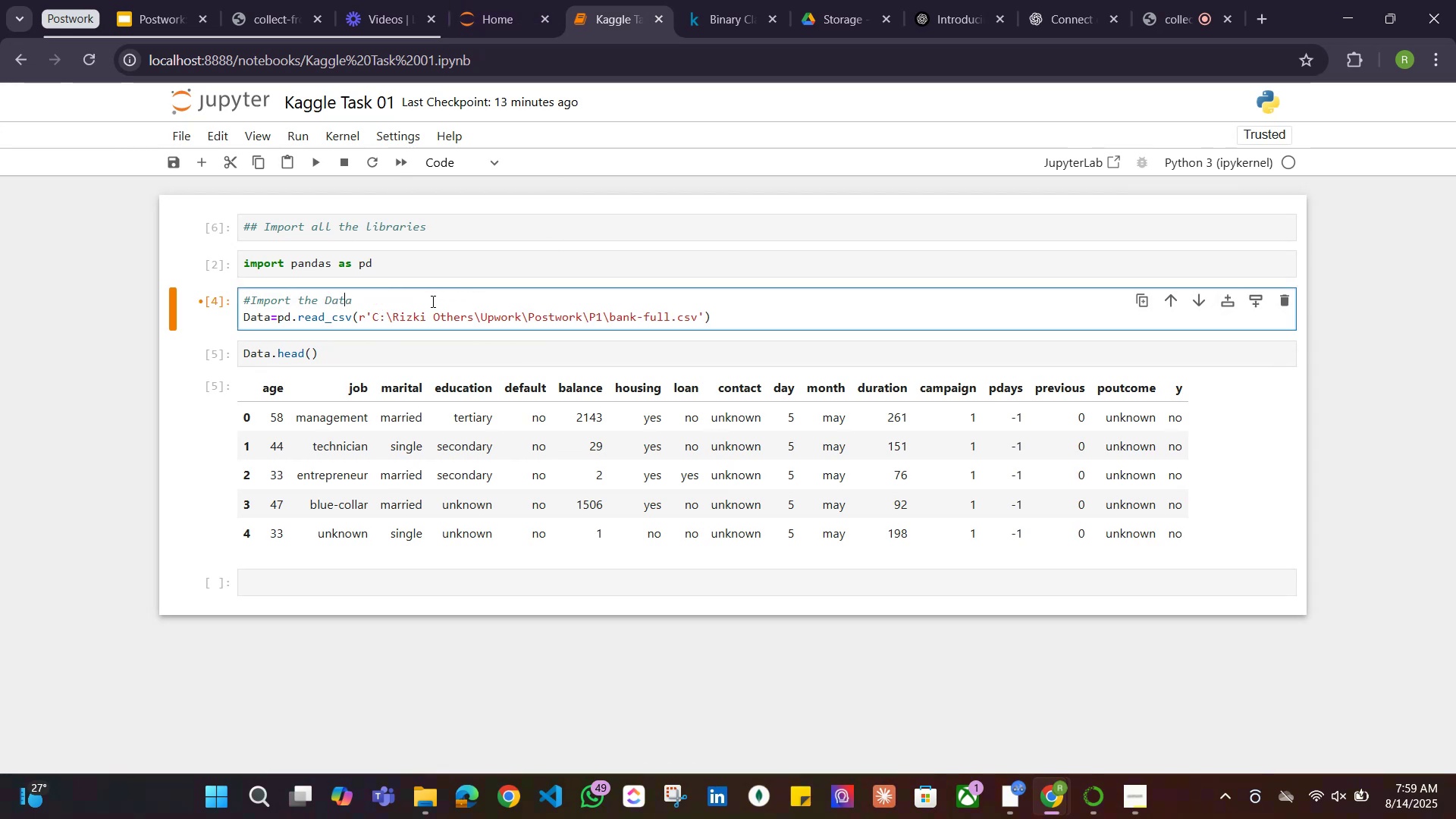 
key(ArrowRight)
 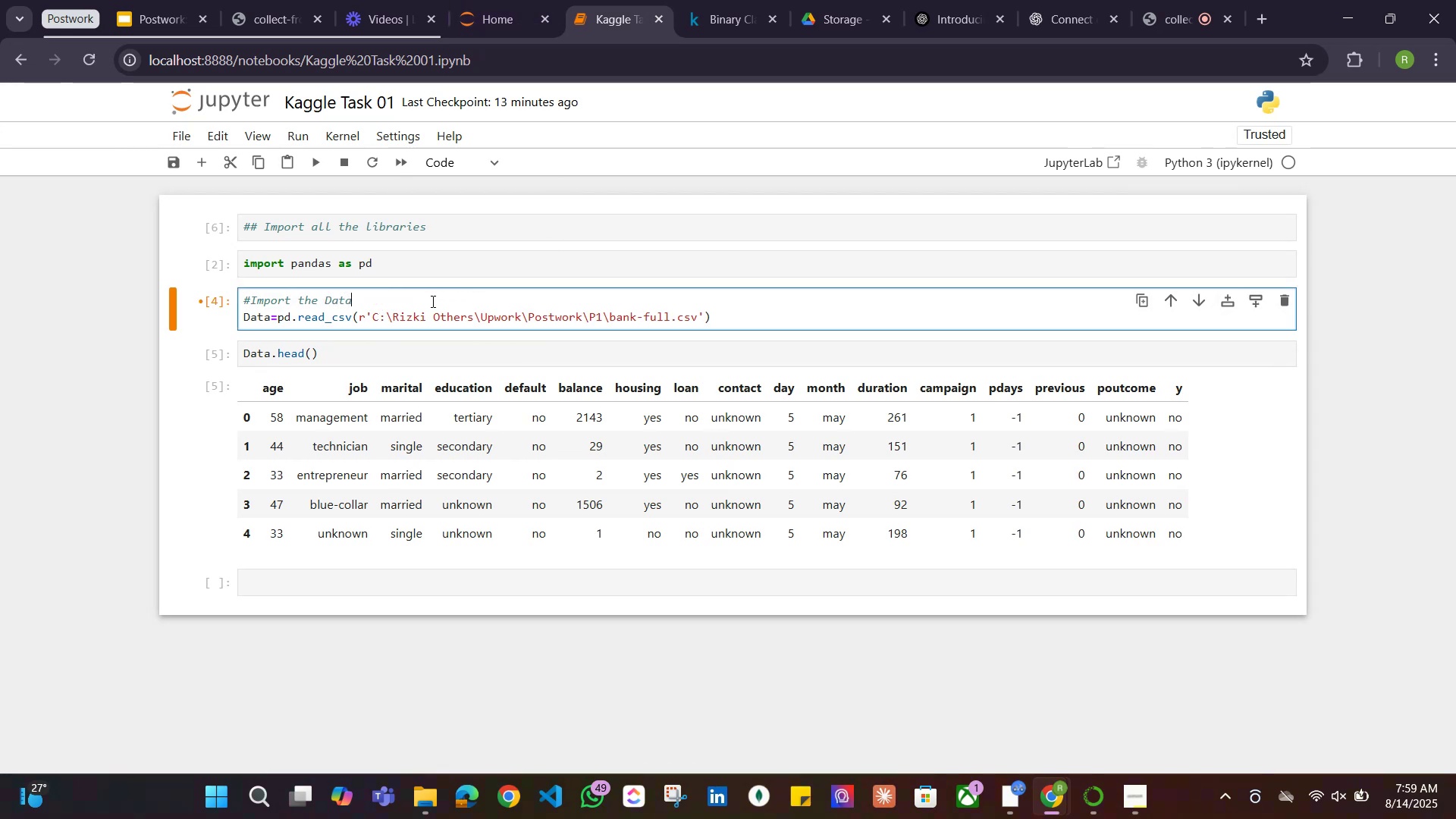 
type(set)
 